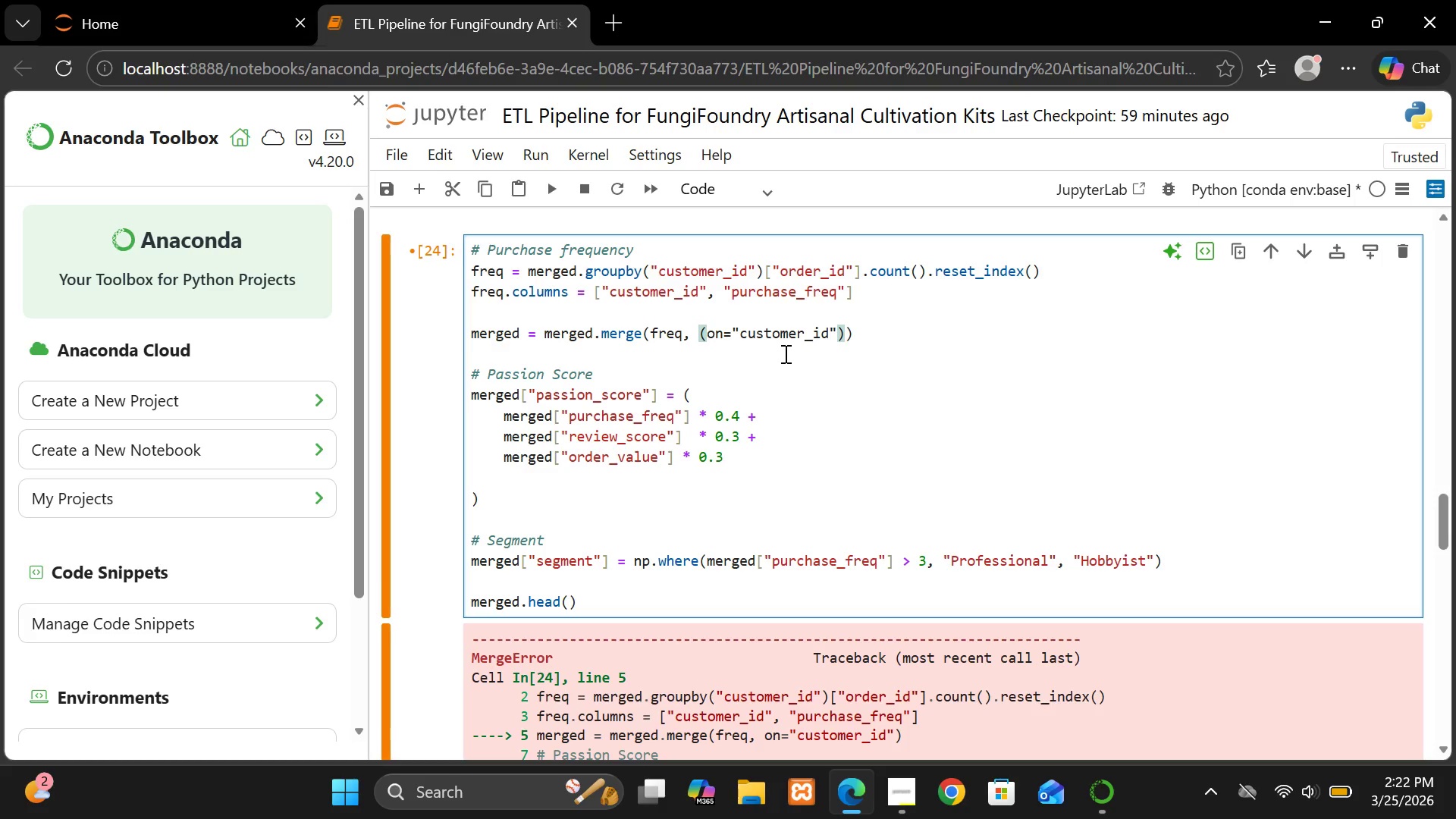 
key(Control+Z)
 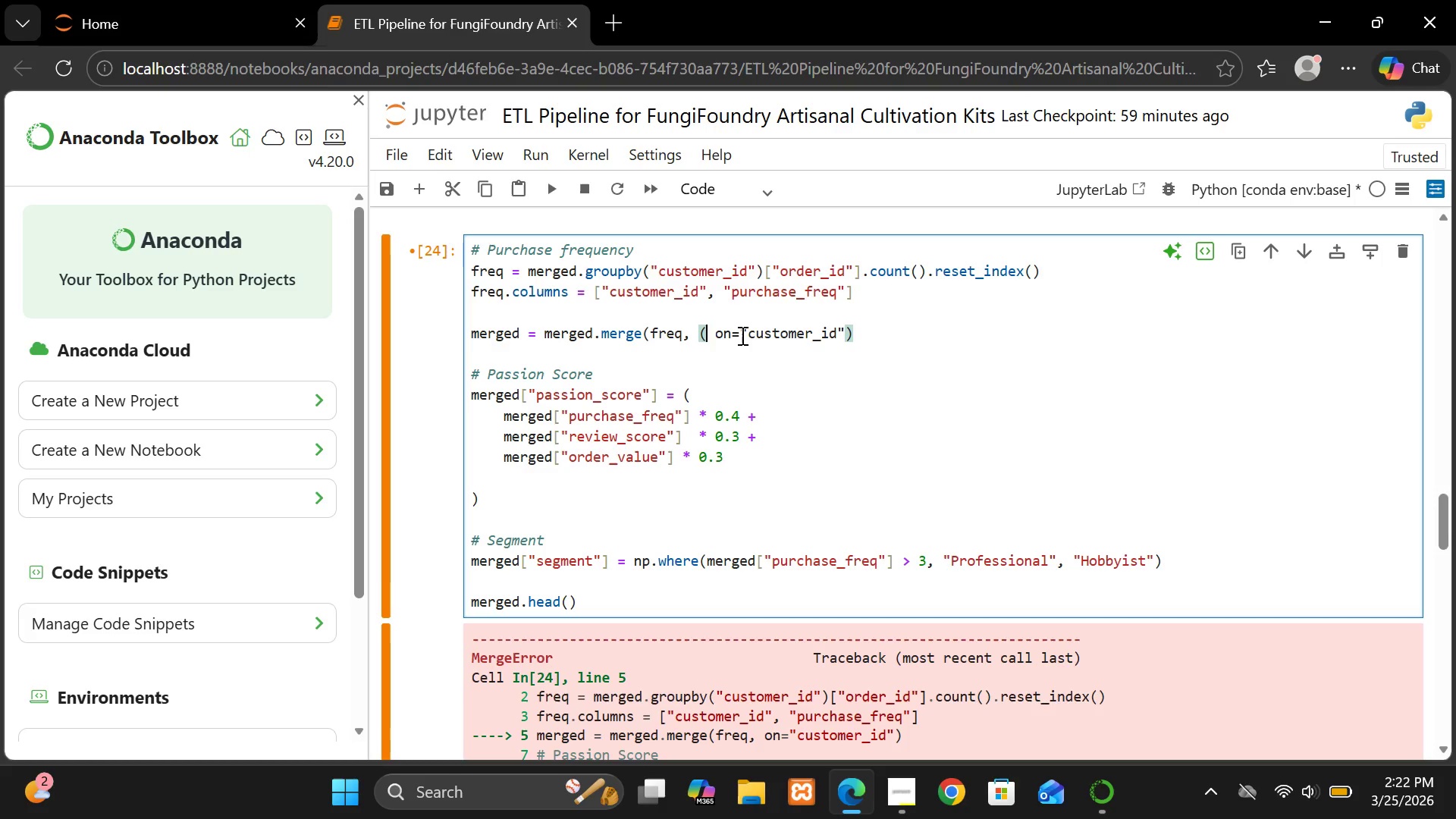 
key(Control+Z)
 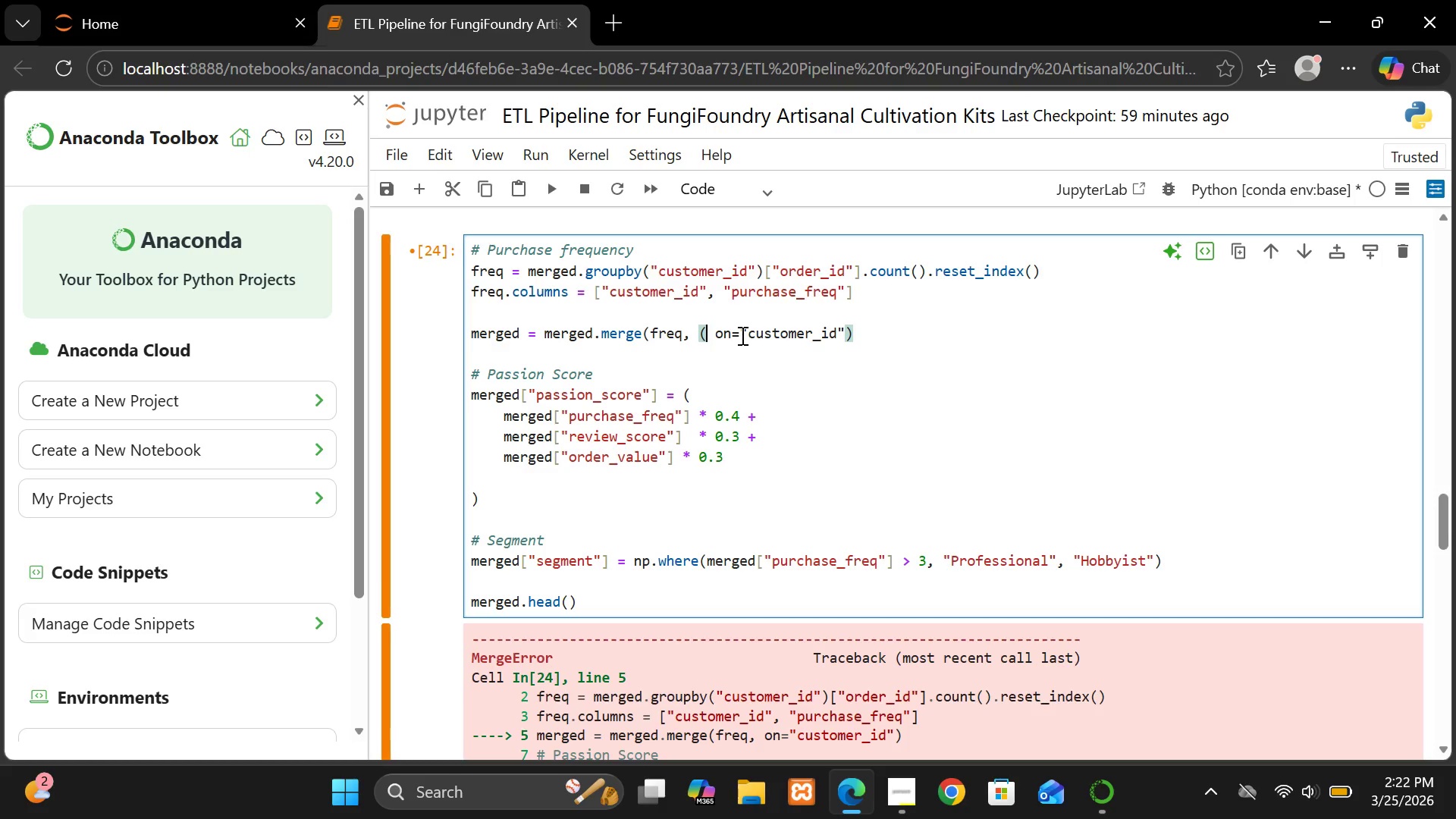 
key(Control+Z)
 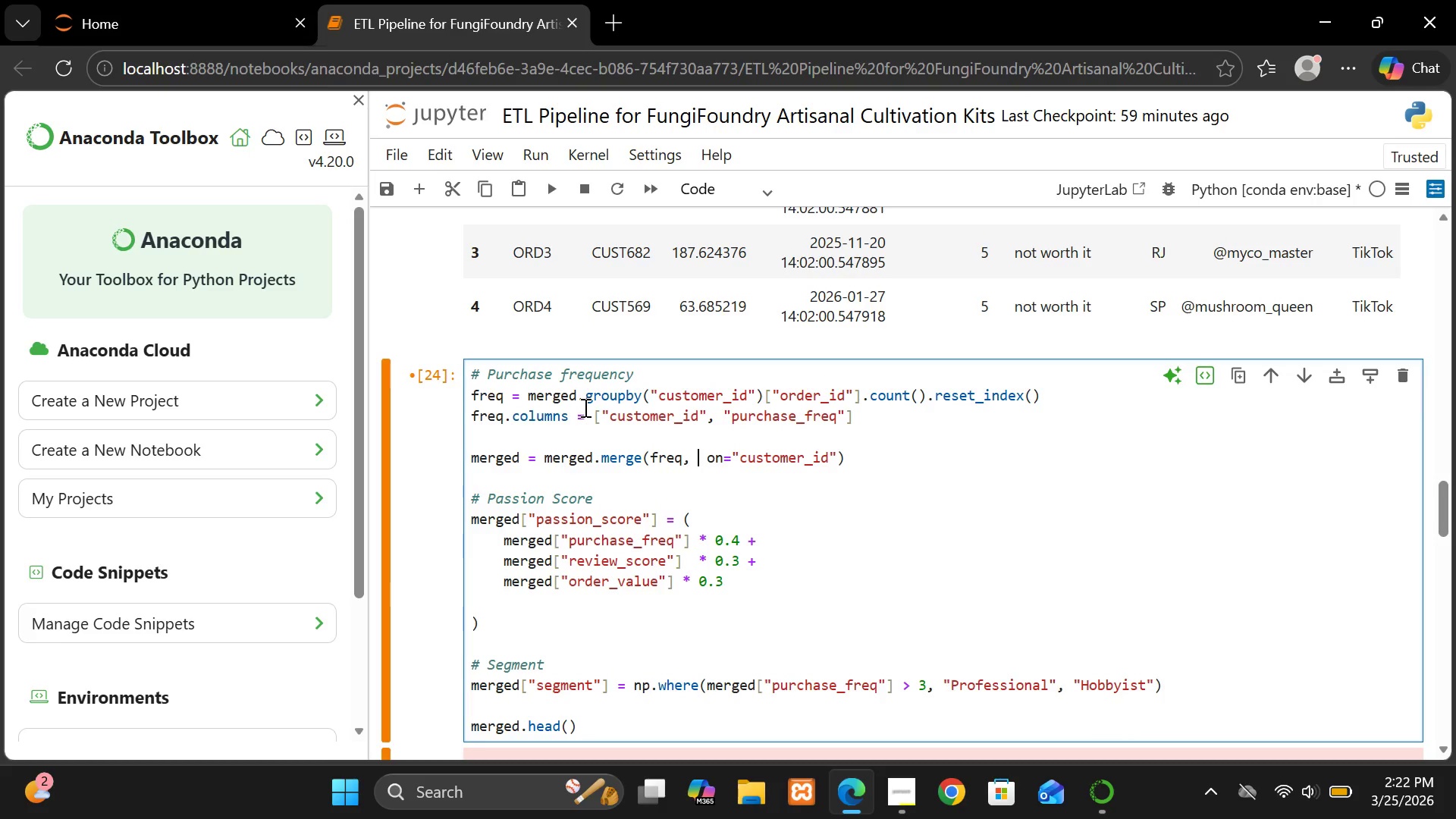 
wait(27.2)
 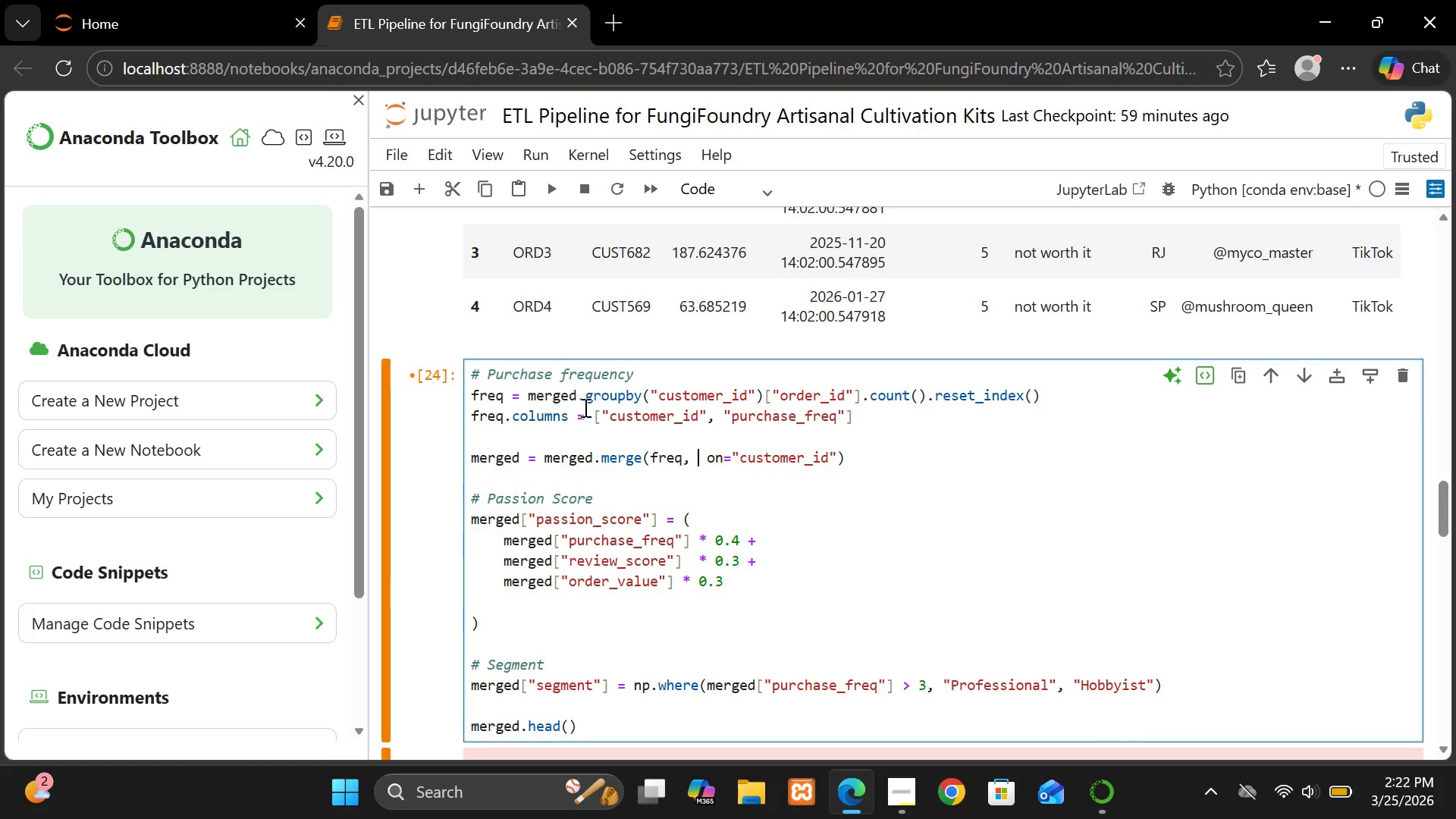 
left_click([731, 456])
 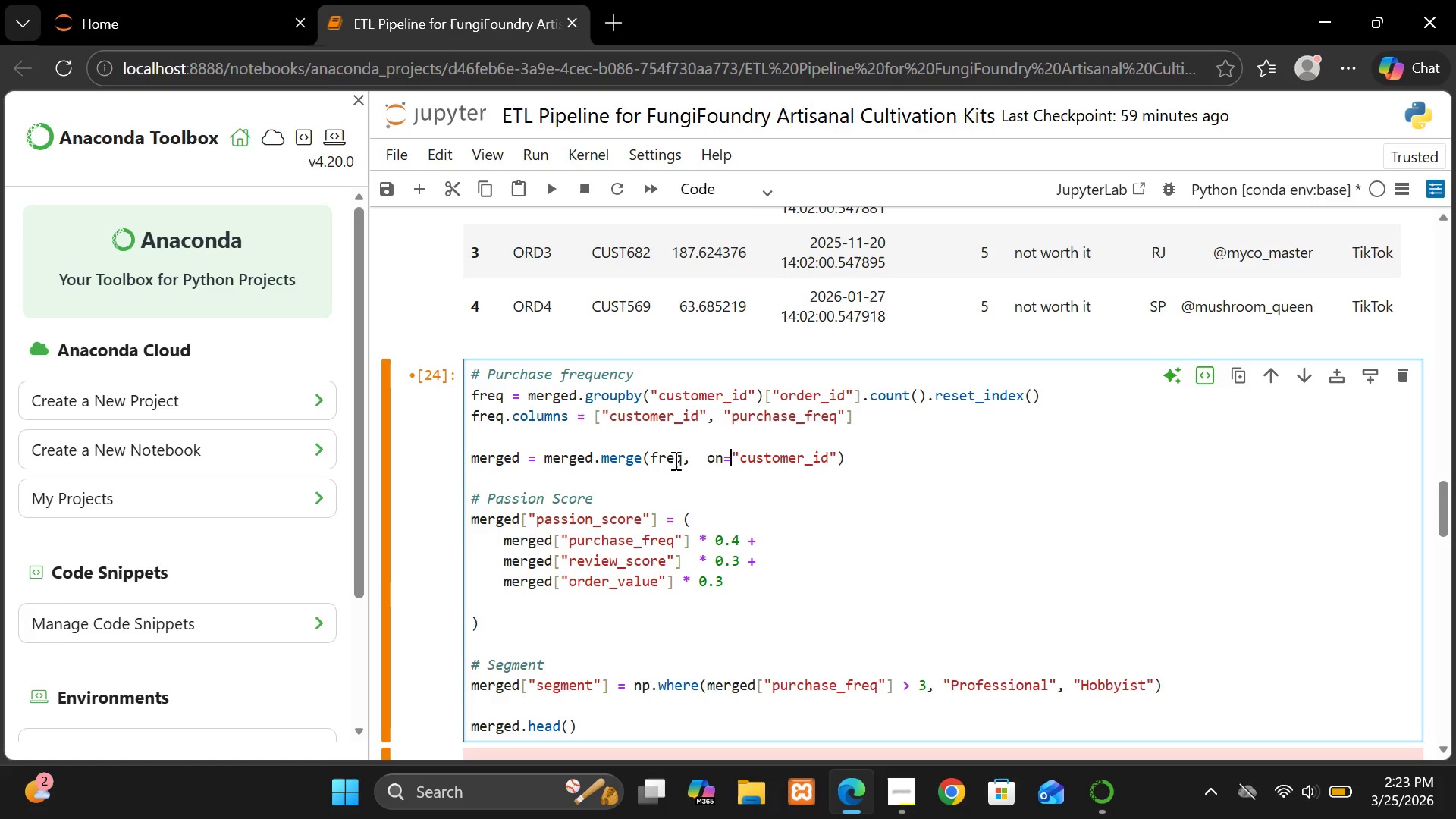 
wait(5.39)
 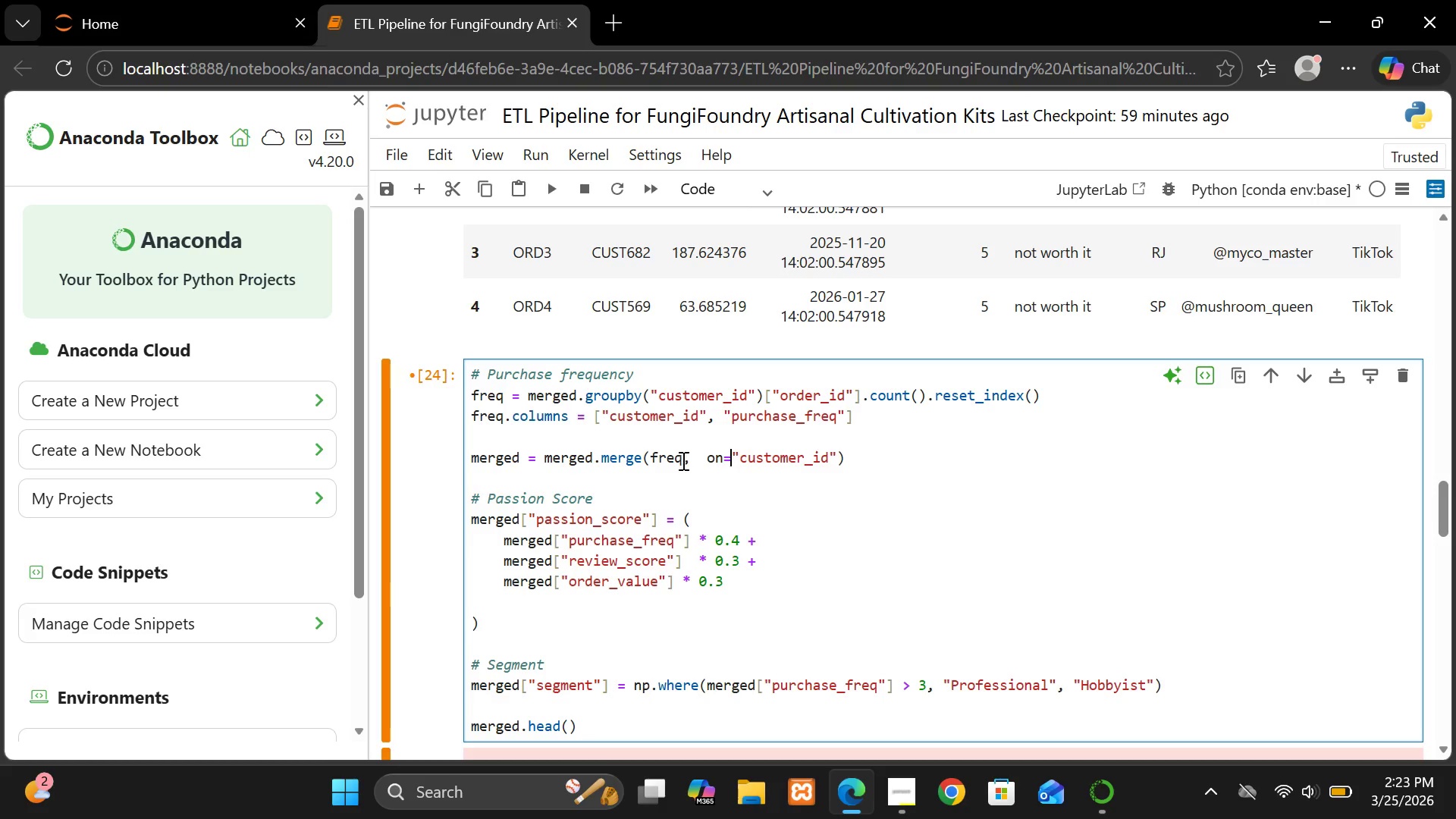 
left_click([683, 458])
 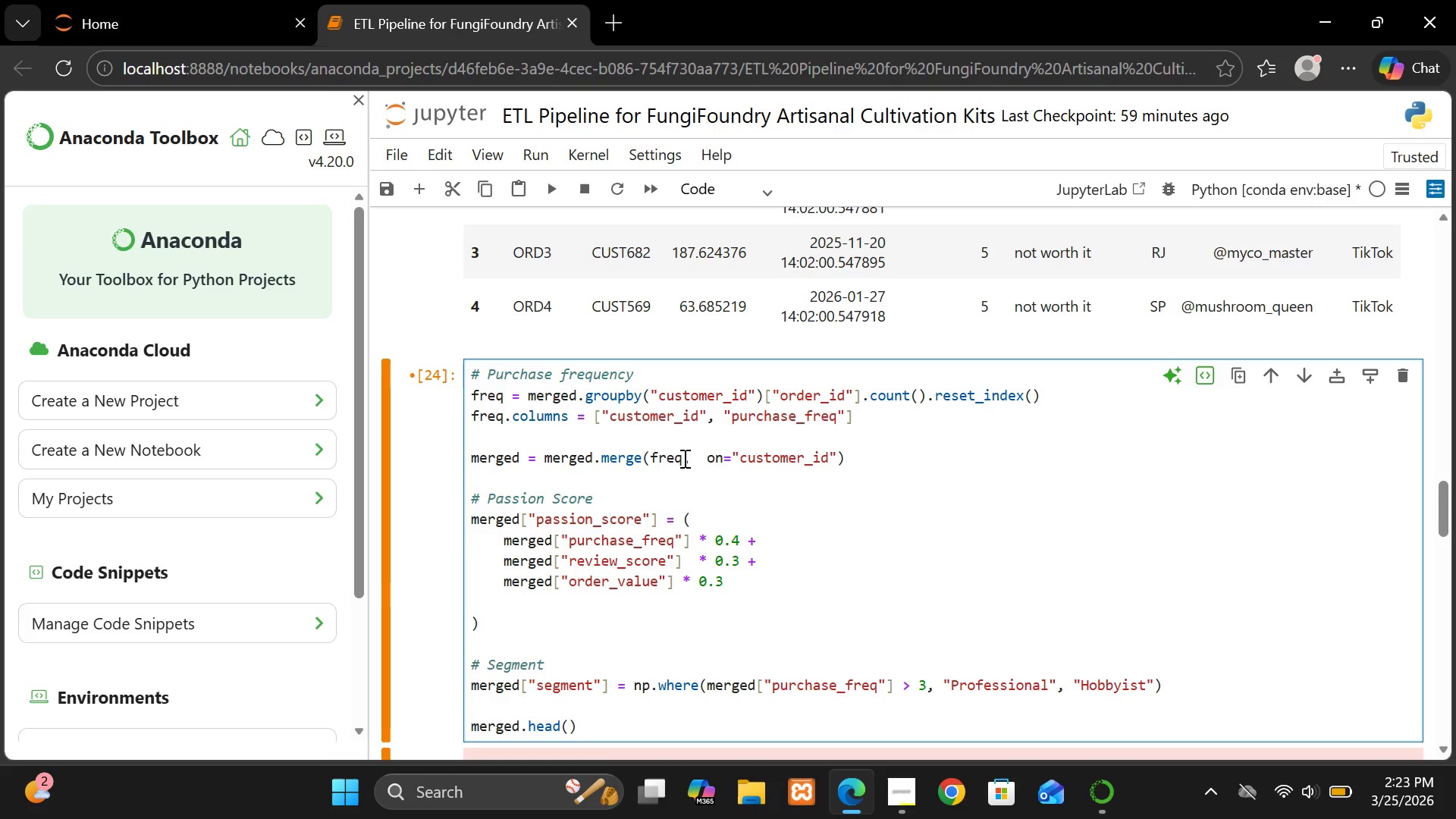 
key(Shift+Quote)
 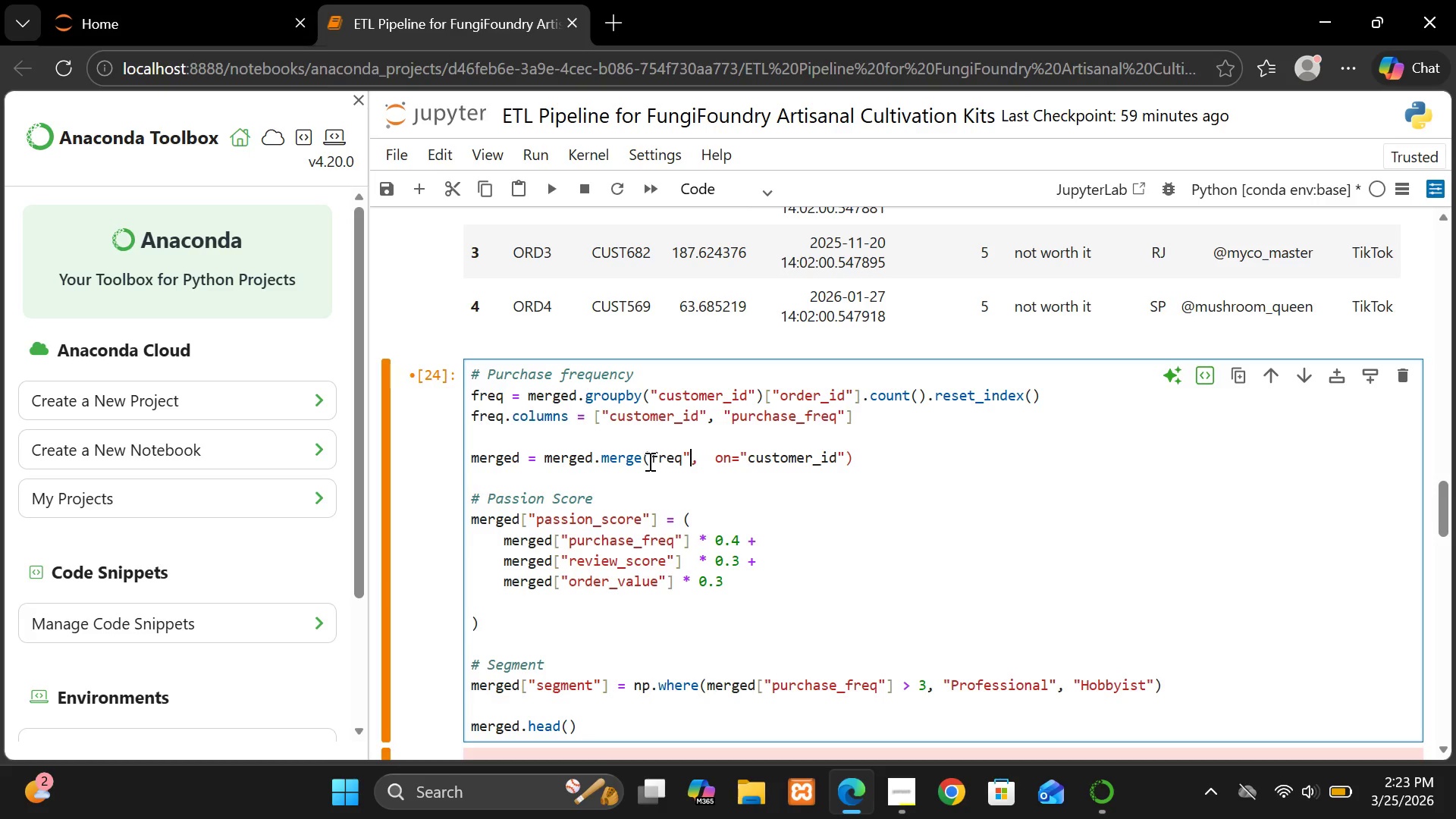 
left_click([648, 461])
 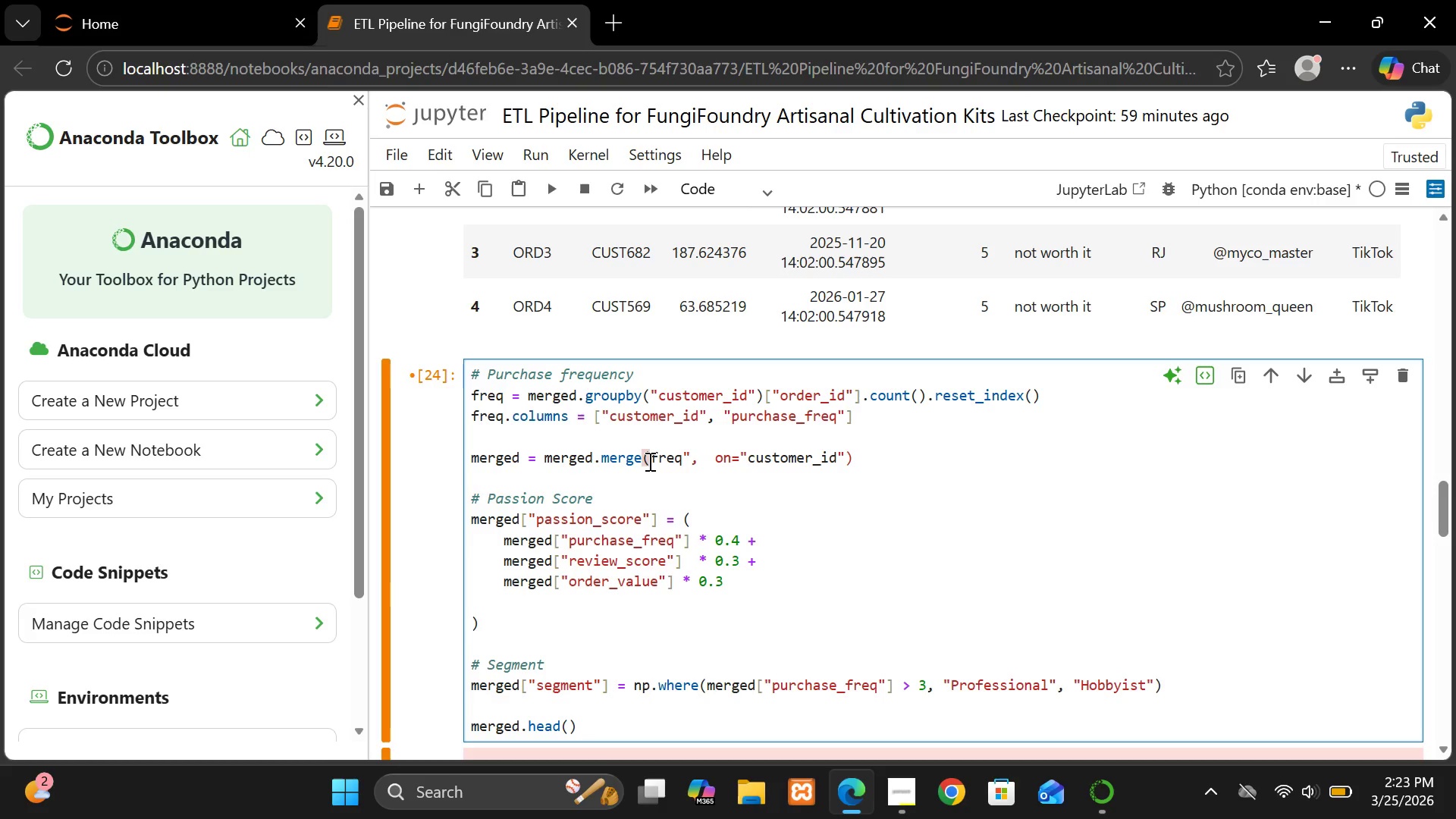 
key(Shift+Quote)
 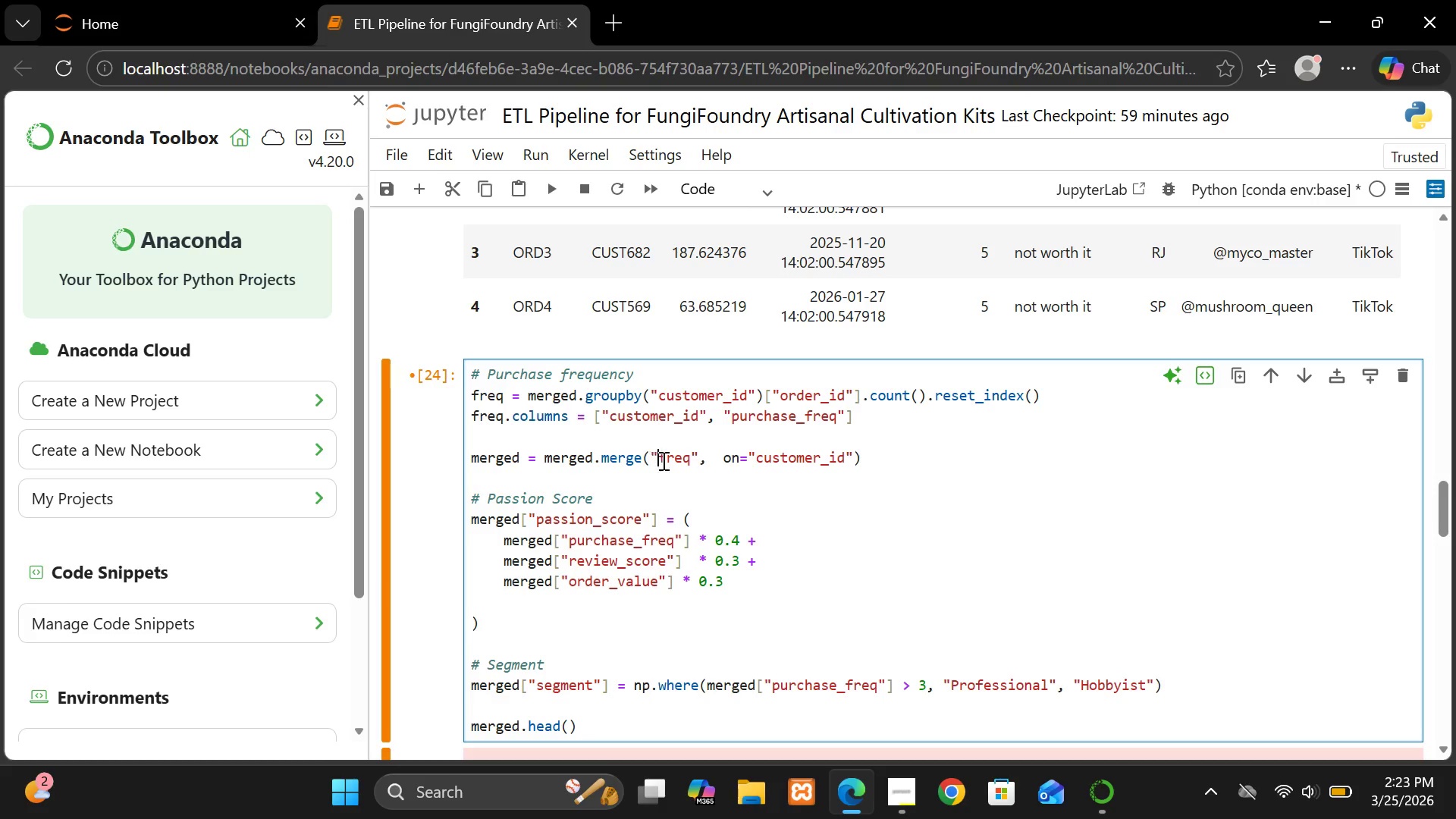 
key(Shift+ShiftRight)
 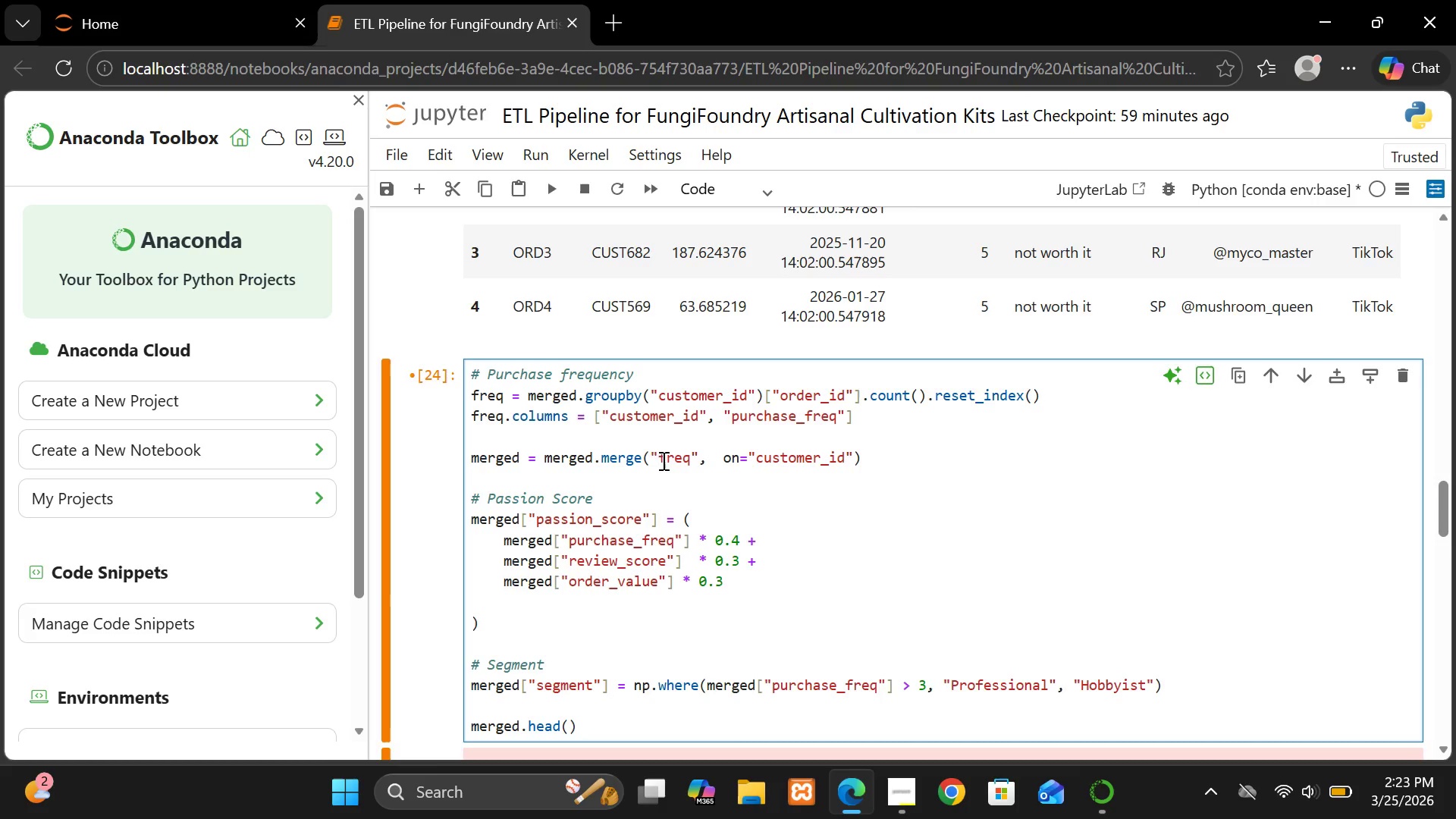 
key(Shift+Enter)
 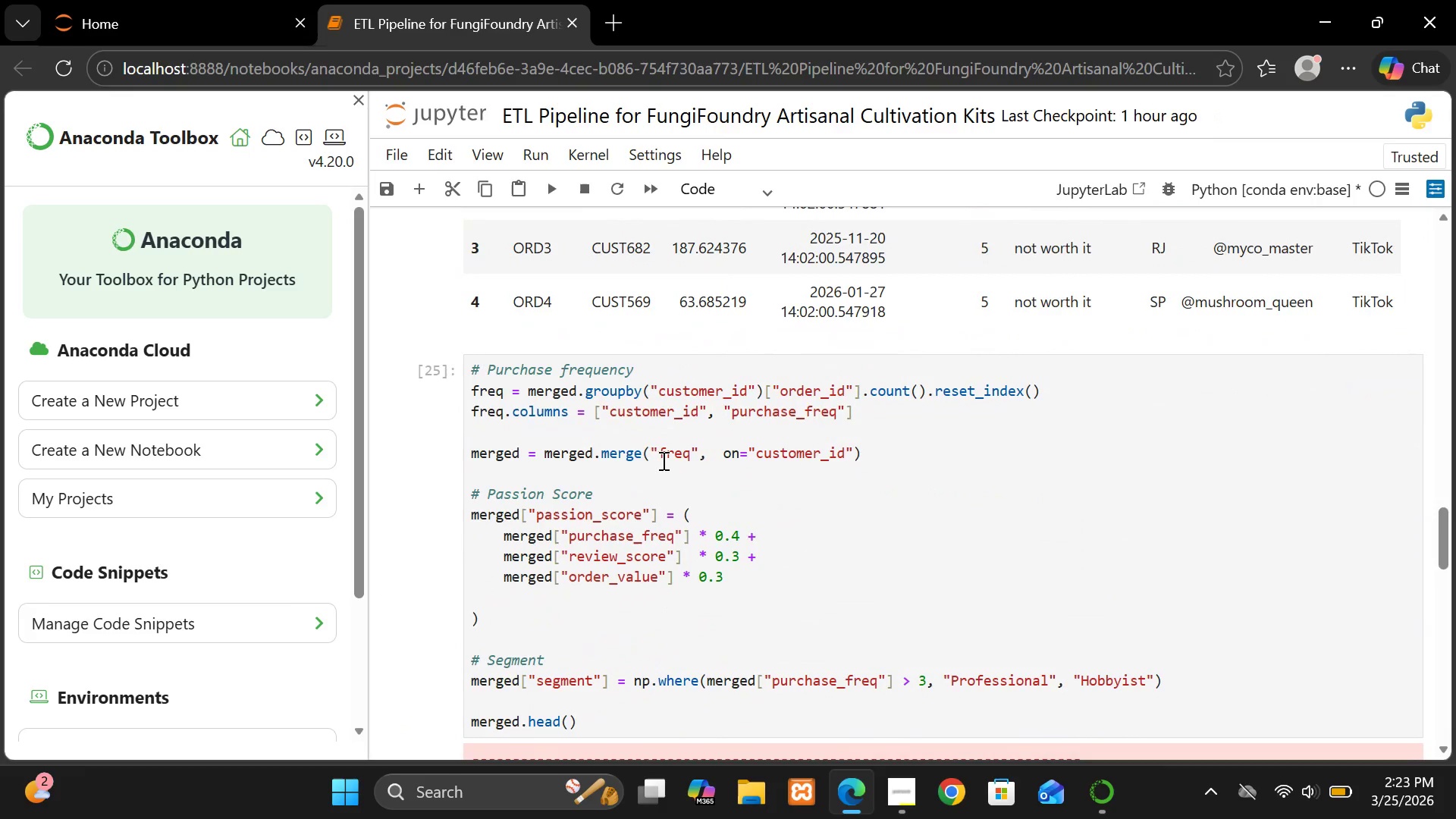 
wait(18.97)
 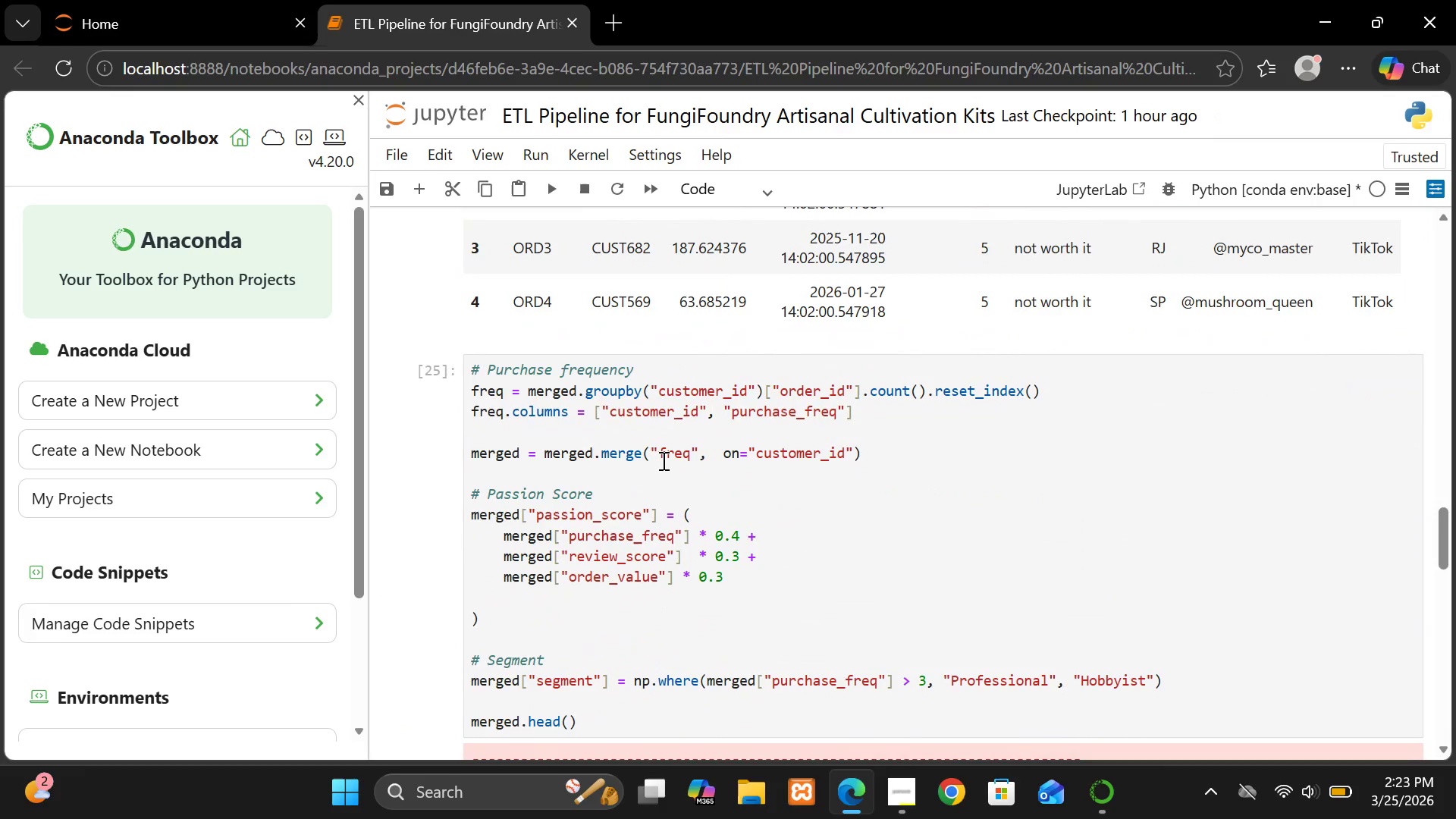 
left_click([699, 453])
 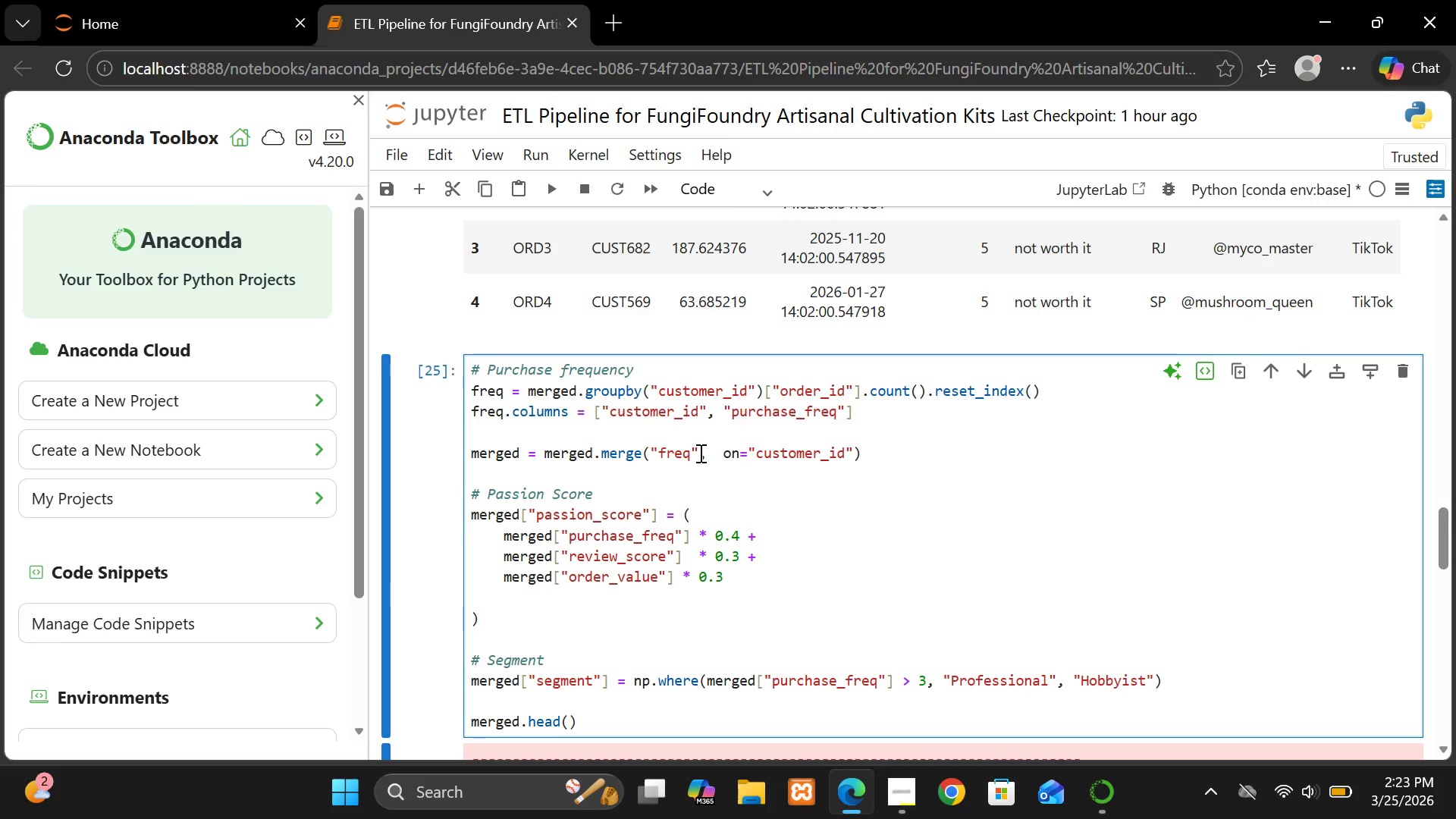 
key(Control+Z)
 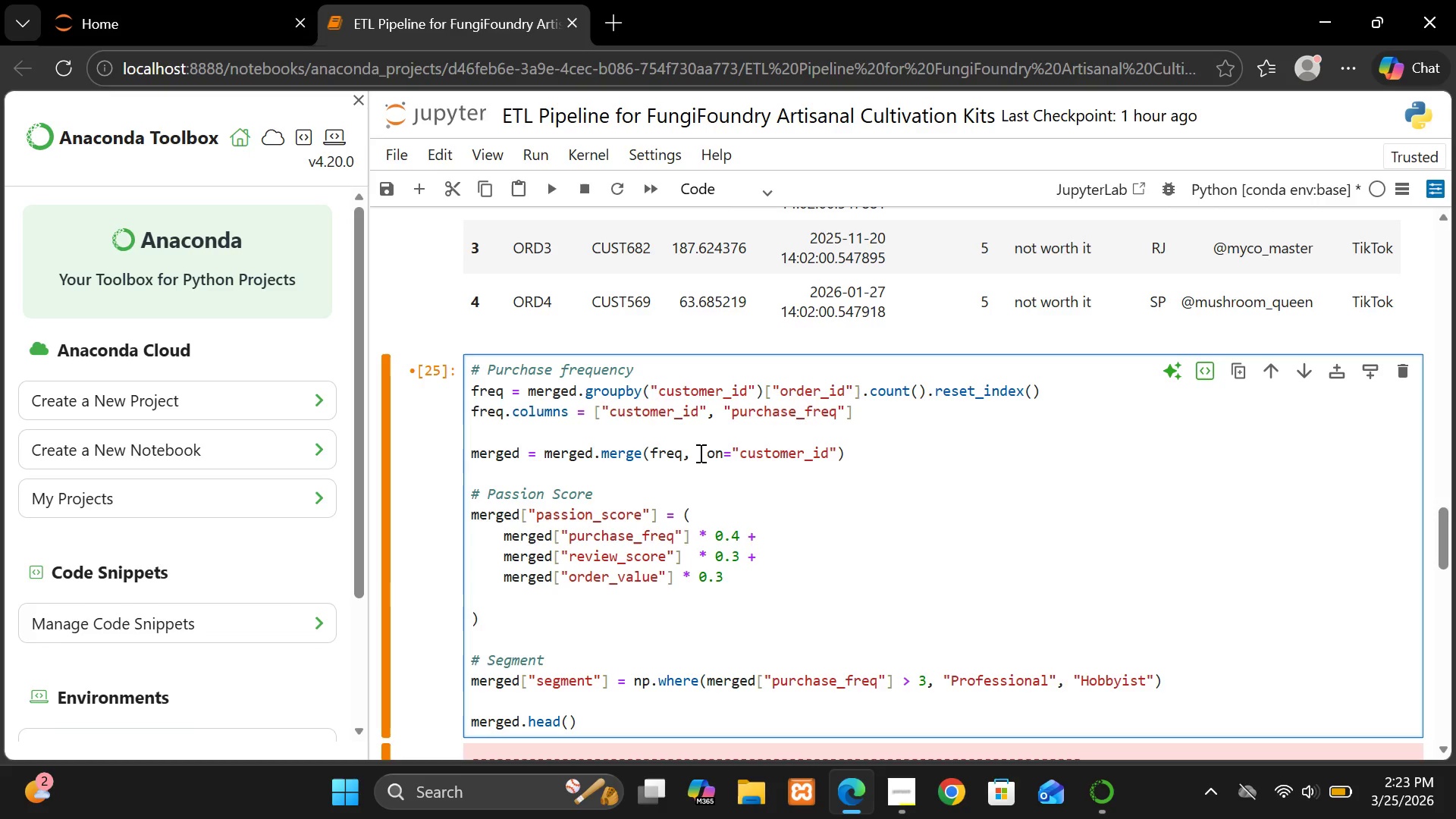 
key(Control+Z)
 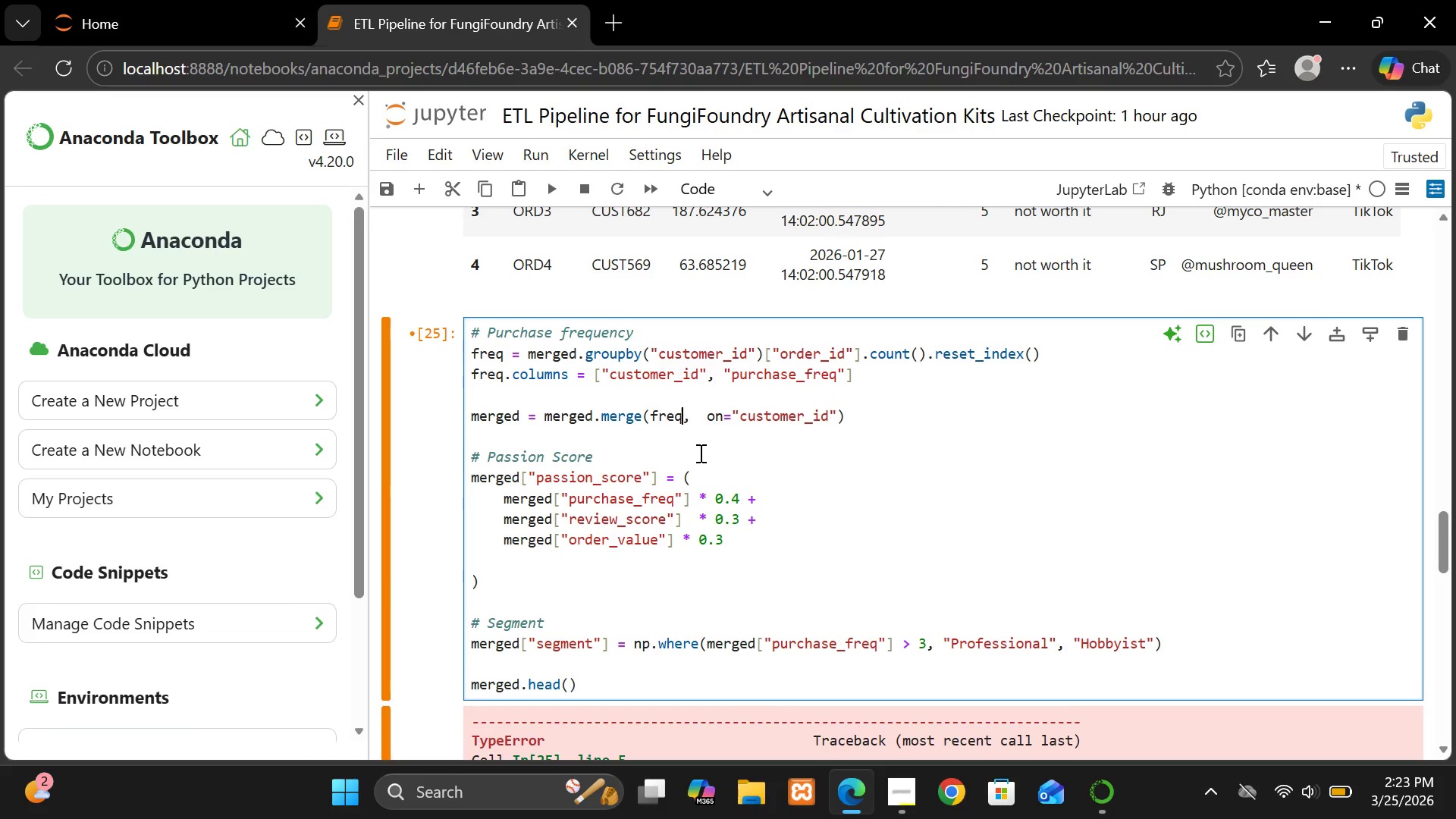 
key(Shift+ShiftRight)
 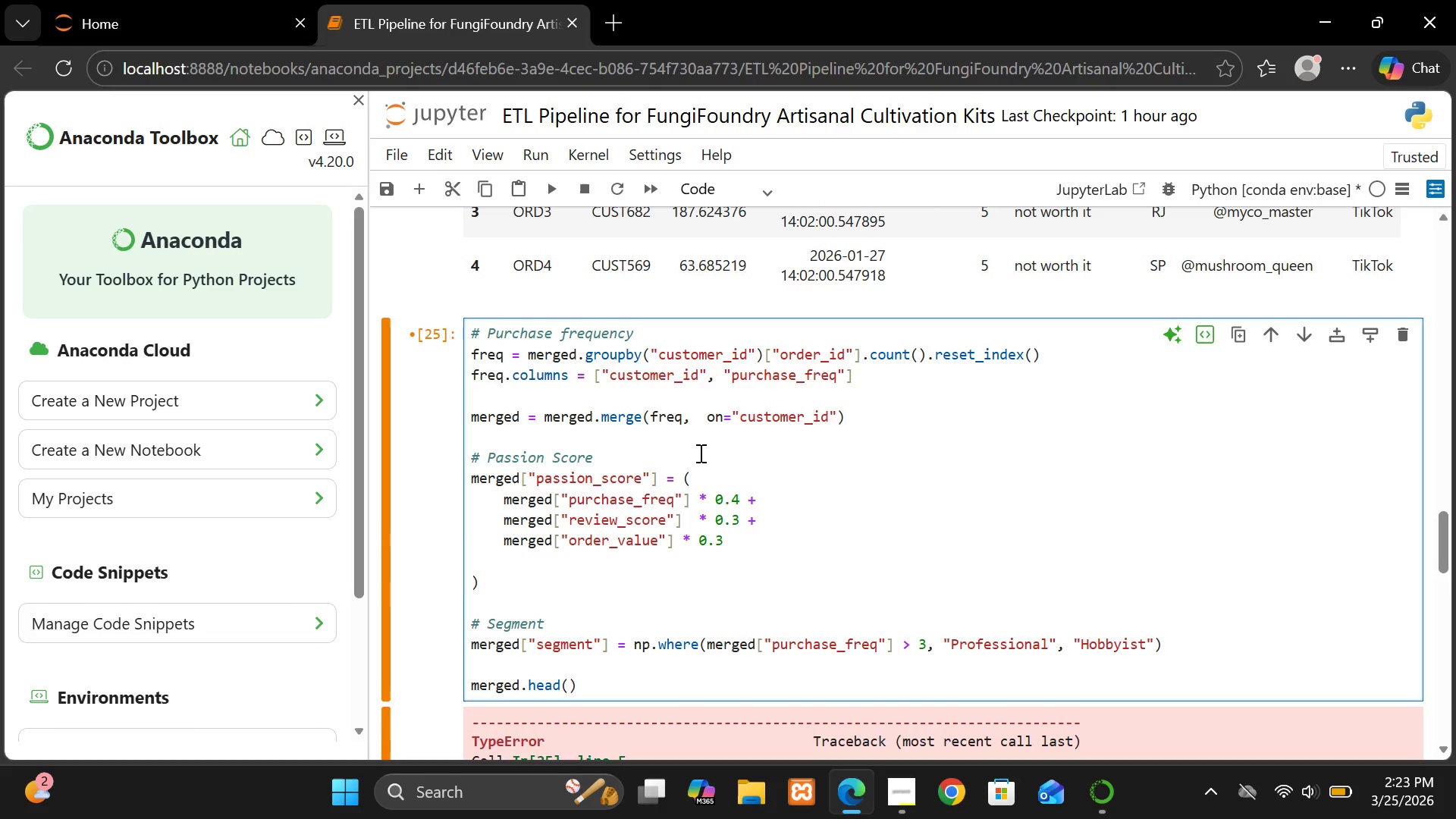 
key(Shift+Enter)
 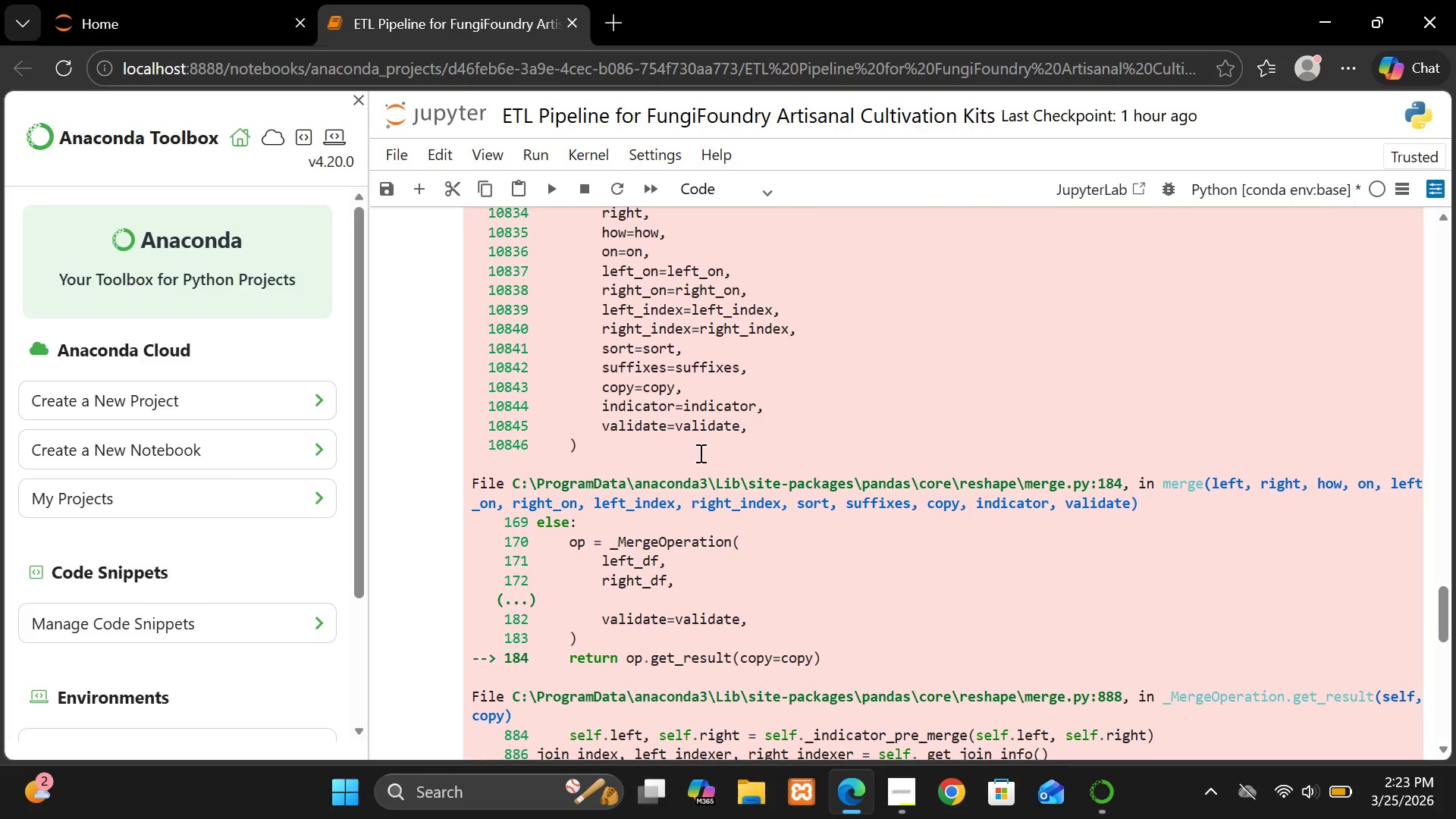 
wait(10.88)
 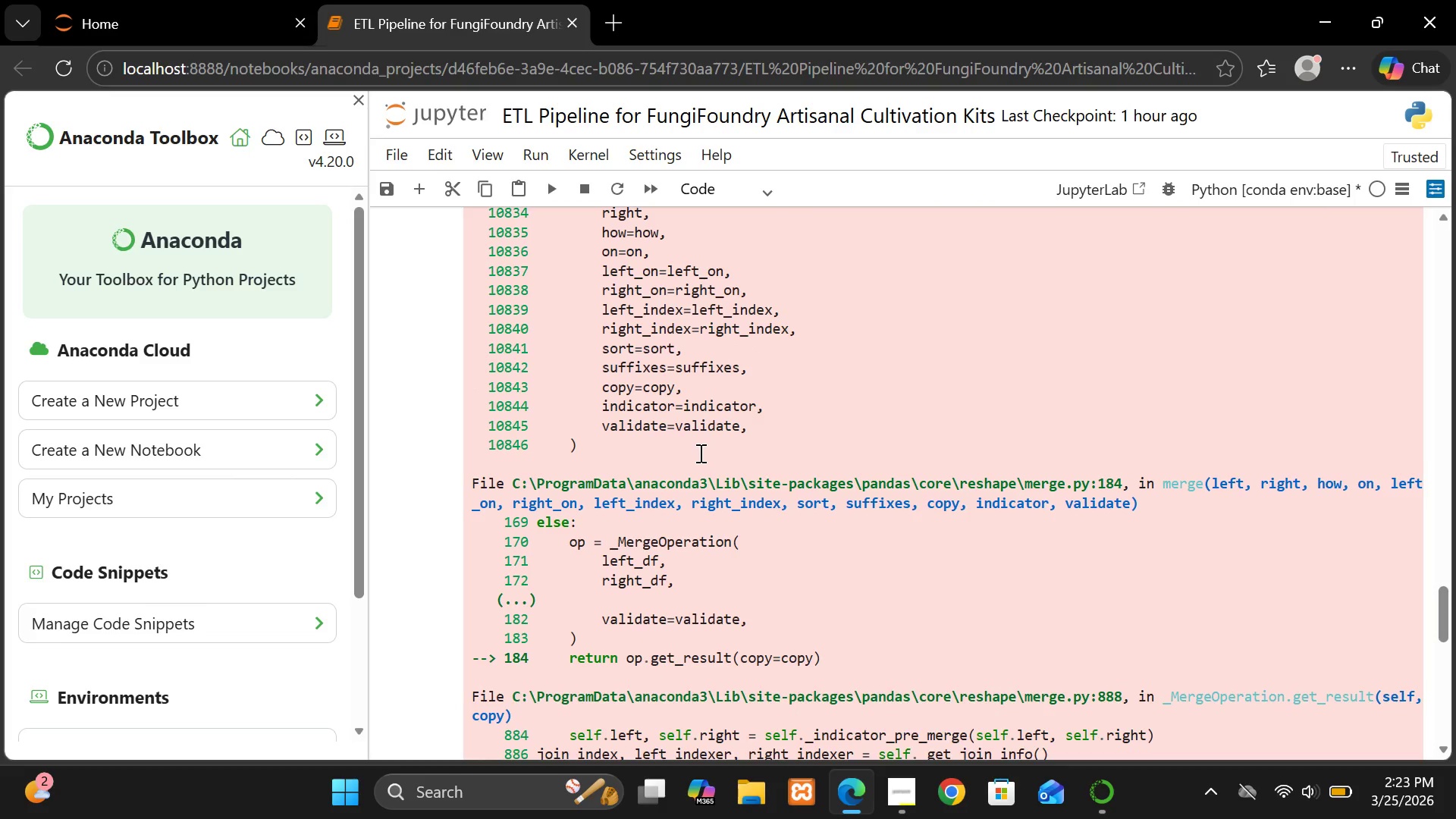 
left_click([637, 554])
 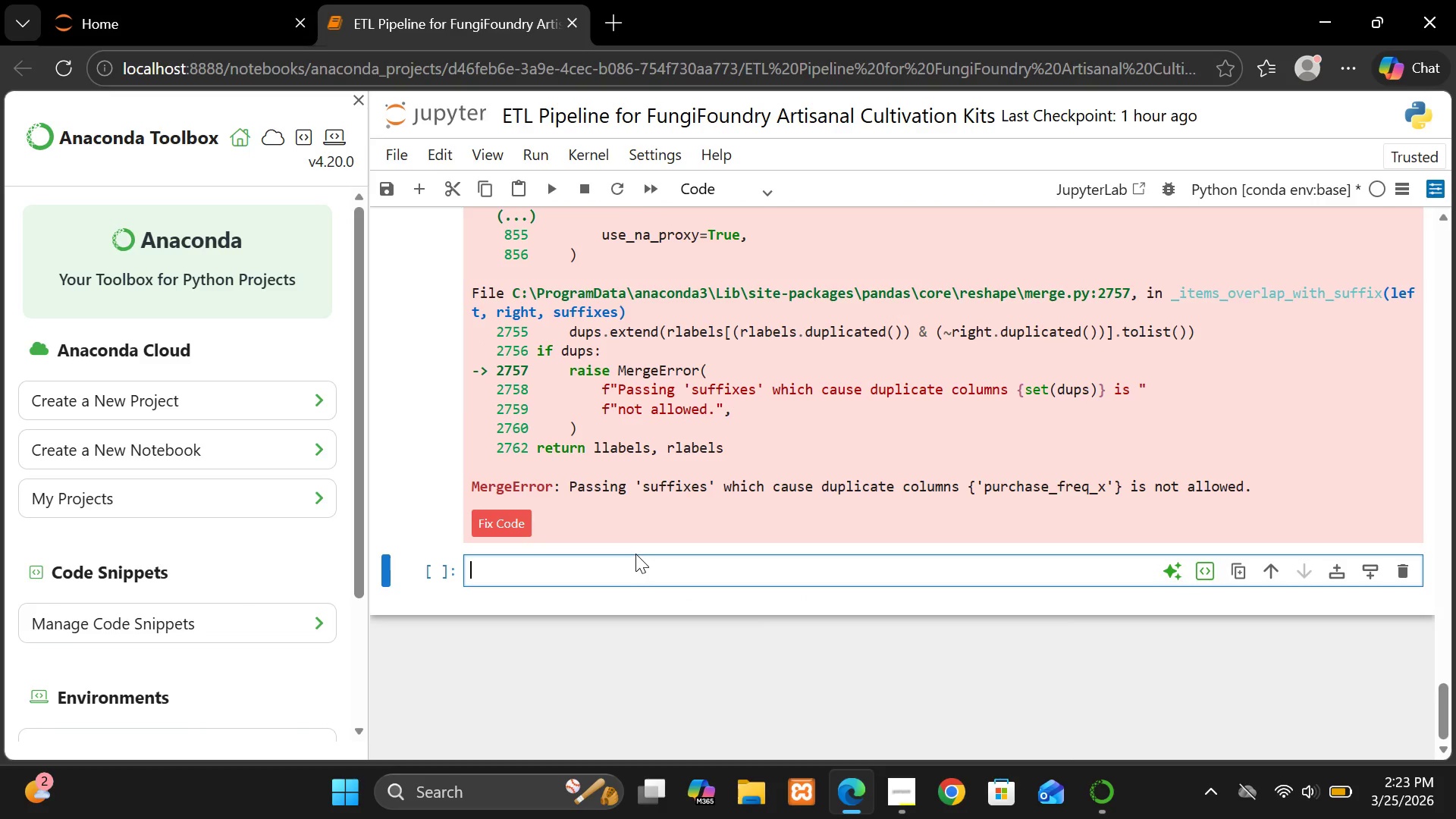 
type(sns.countplot)
 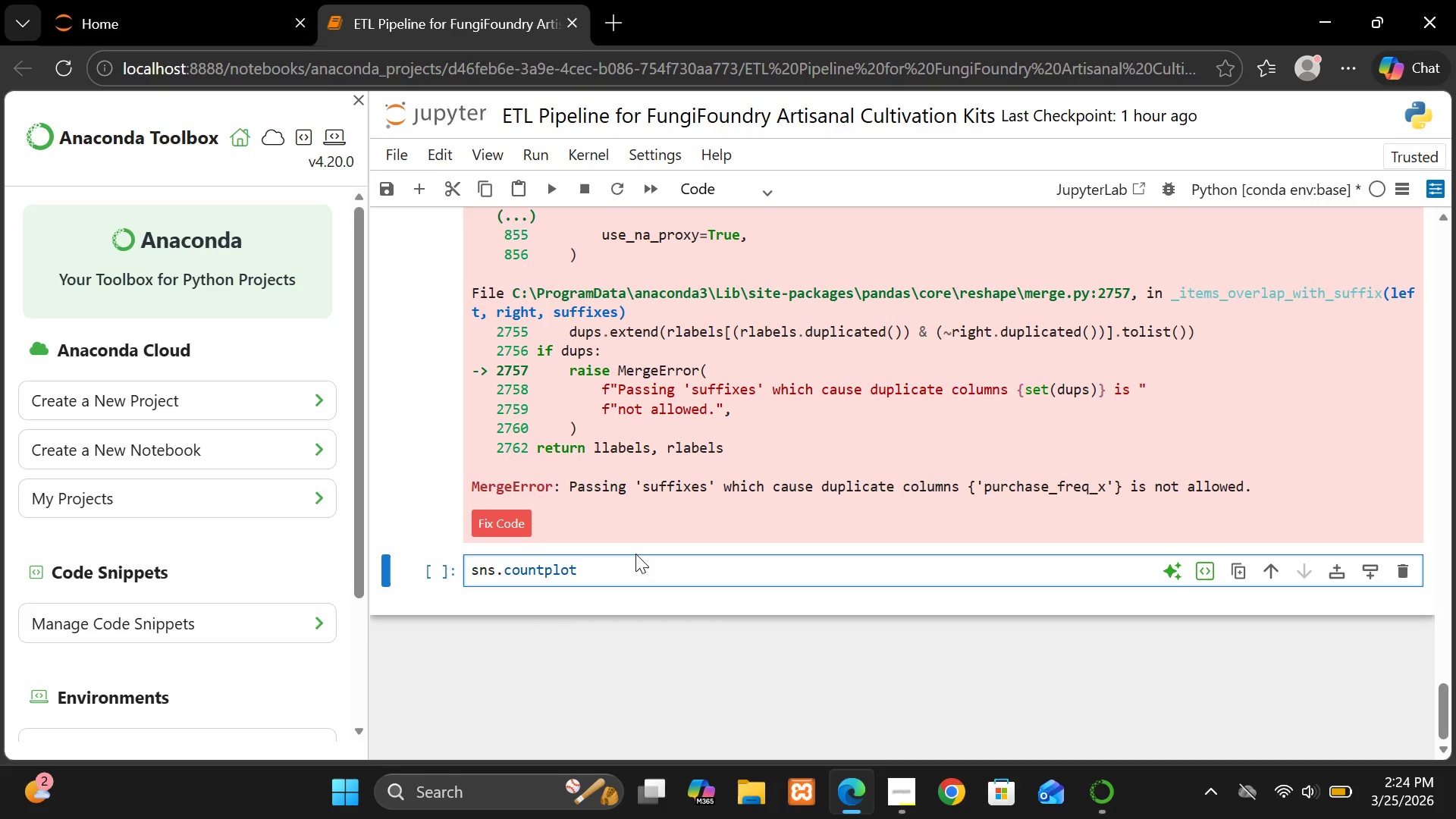 
type((data)
 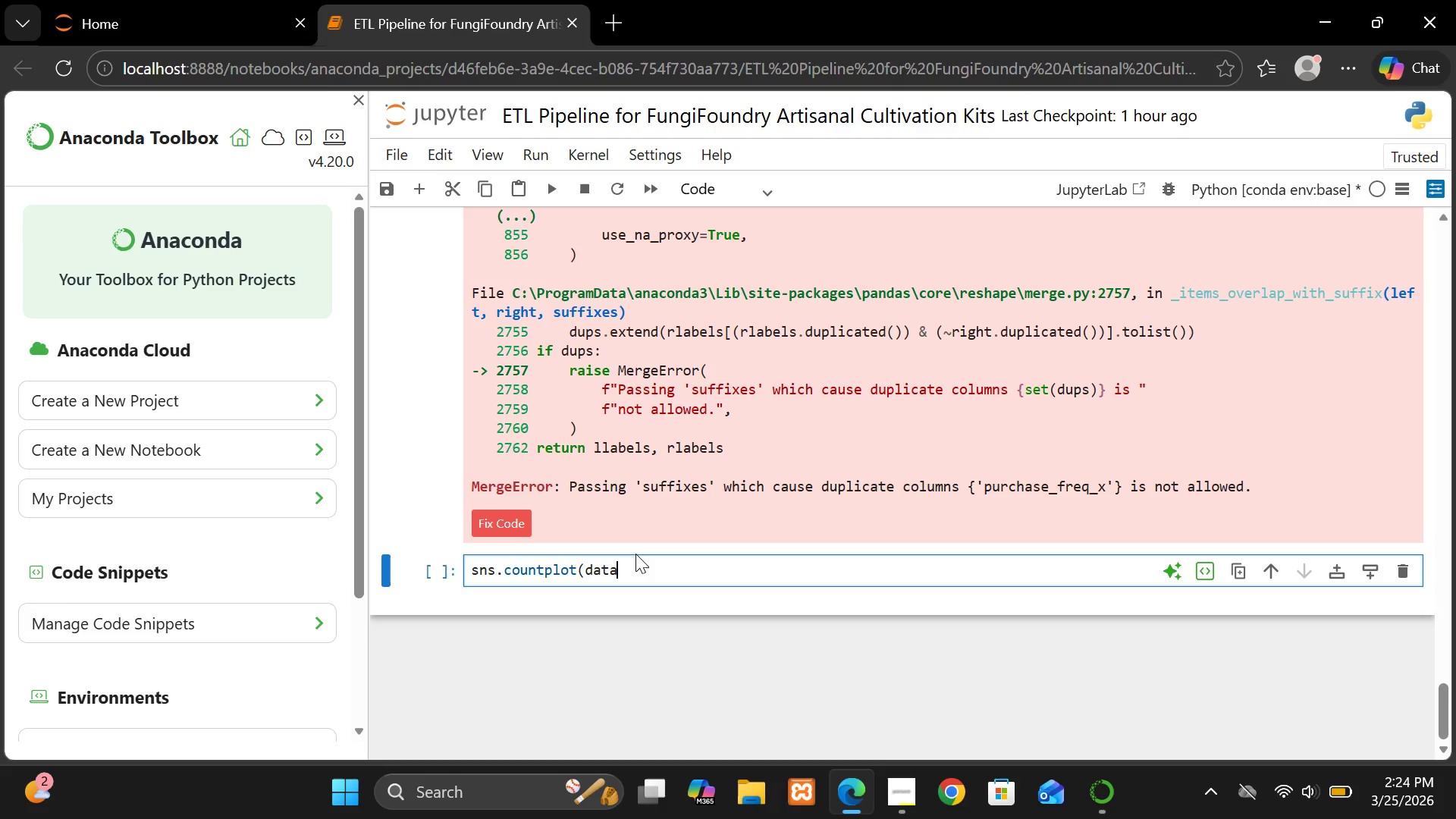 
type(-)
key(Backspace)
type(=merged, x="segment"))
 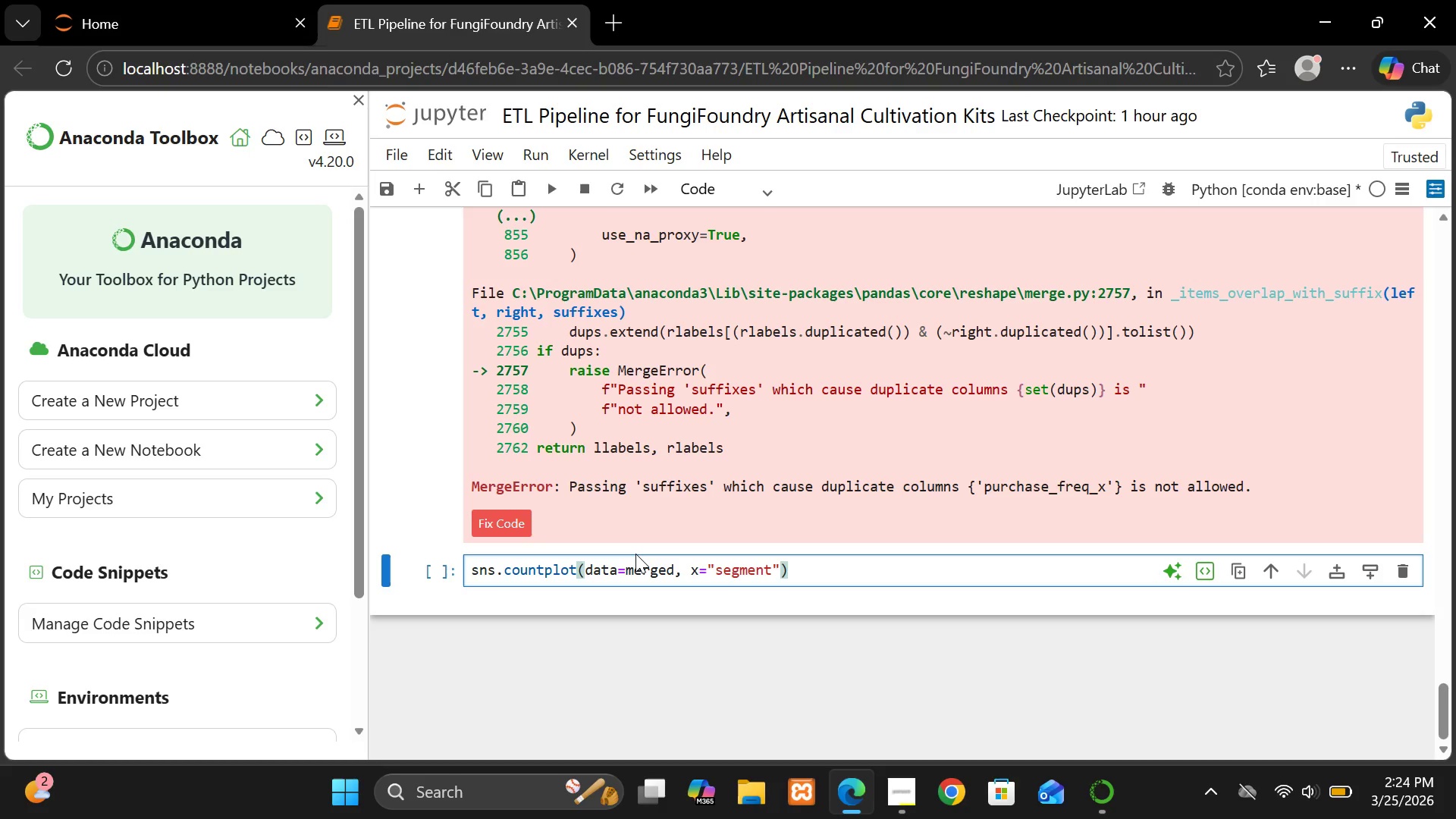 
key(Enter)
 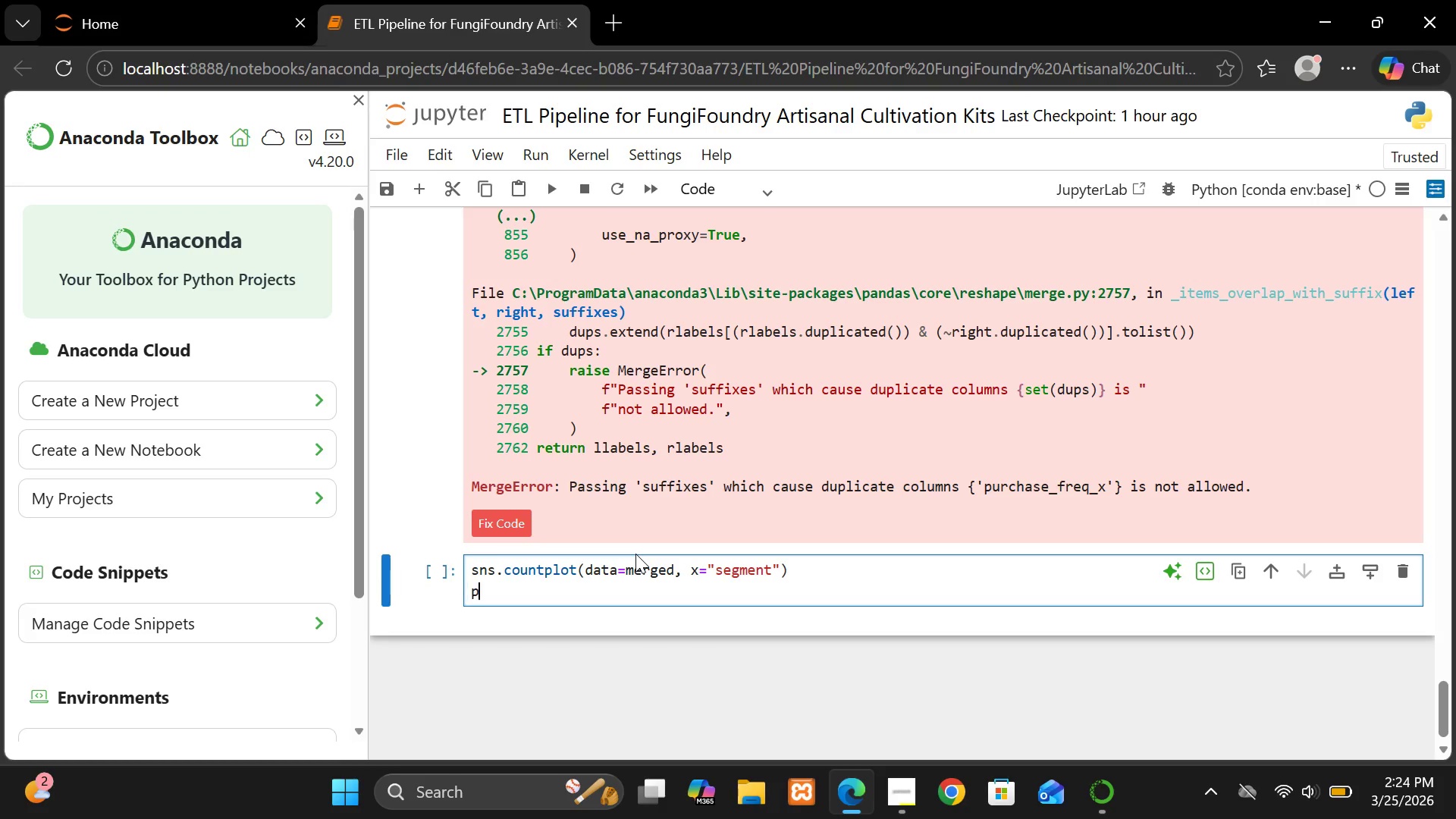 
type(plt.title(")
 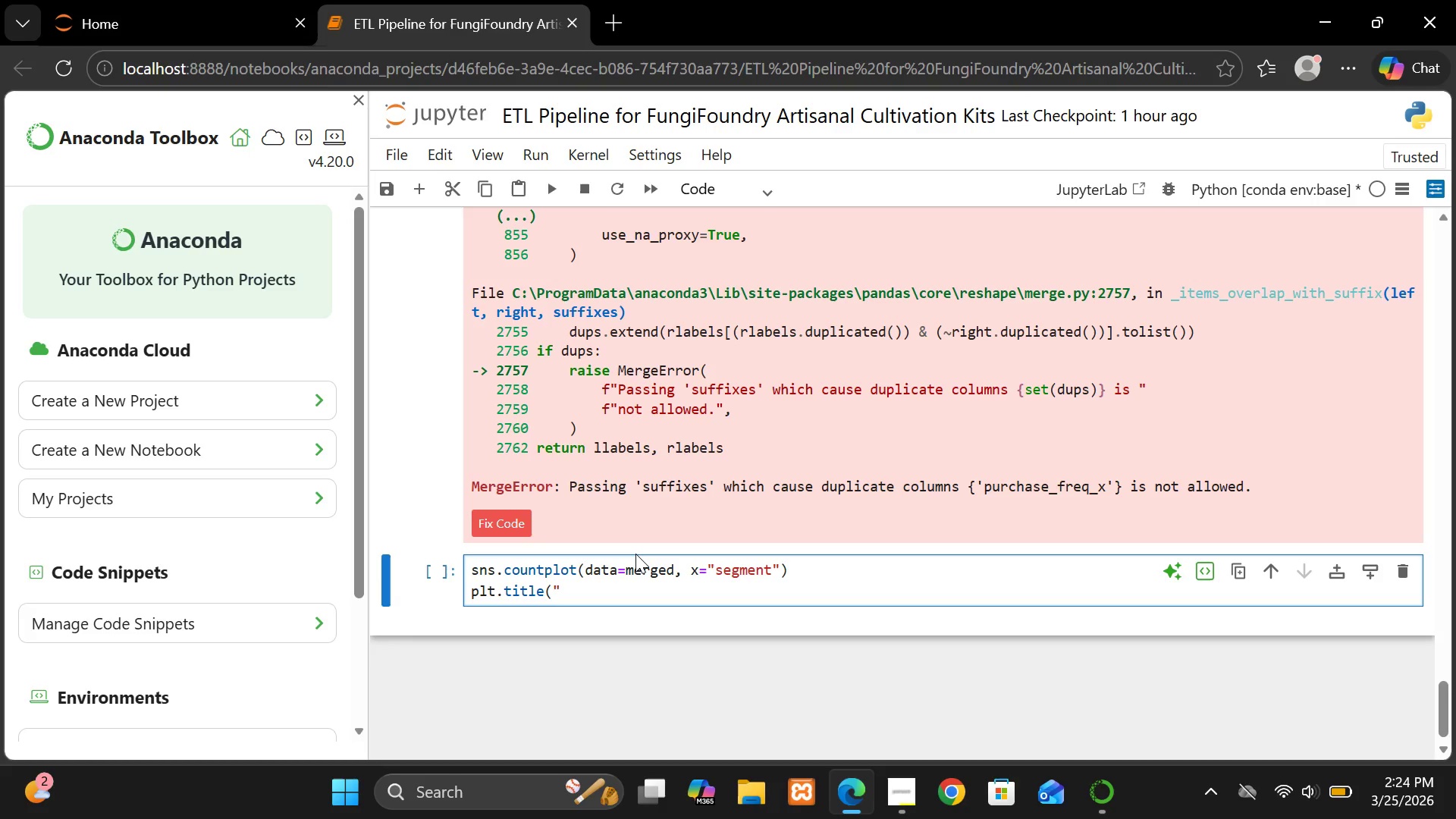 
type(cu)
key(Backspace)
key(Backspace)
type(Customer Segn)
key(Backspace)
type(men)
key(Backspace)
key(Backspace)
key(Backspace)
key(Backspace)
key(Backspace)
key(Backspace)
type(gn)
key(Backspace)
key(Backspace)
type(gment Distribustion)
key(Backspace)
key(Backspace)
key(Backspace)
key(Backspace)
key(Backspace)
type(tion"))
 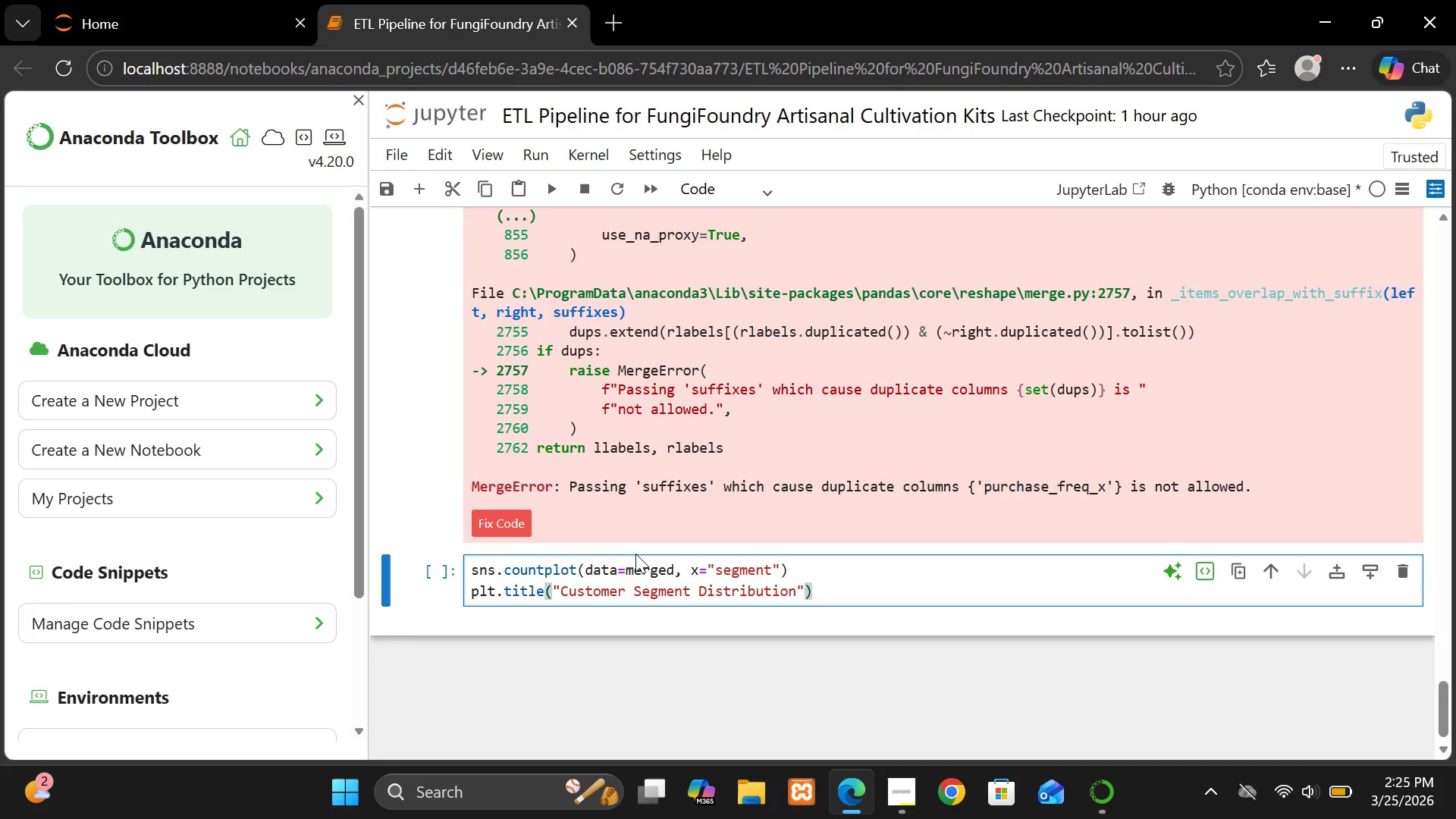 
key(Enter)
 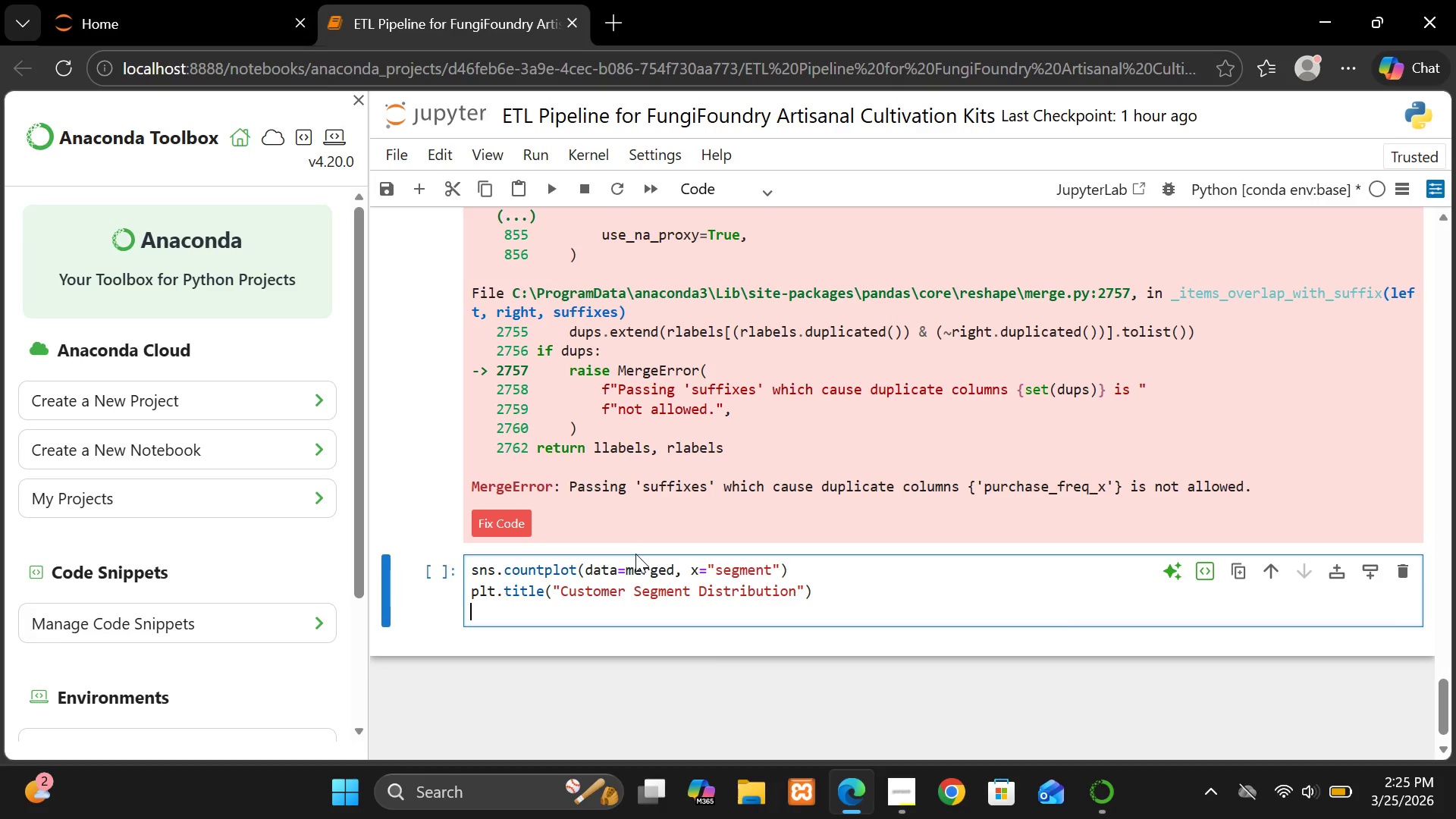 
type(plt.show())
 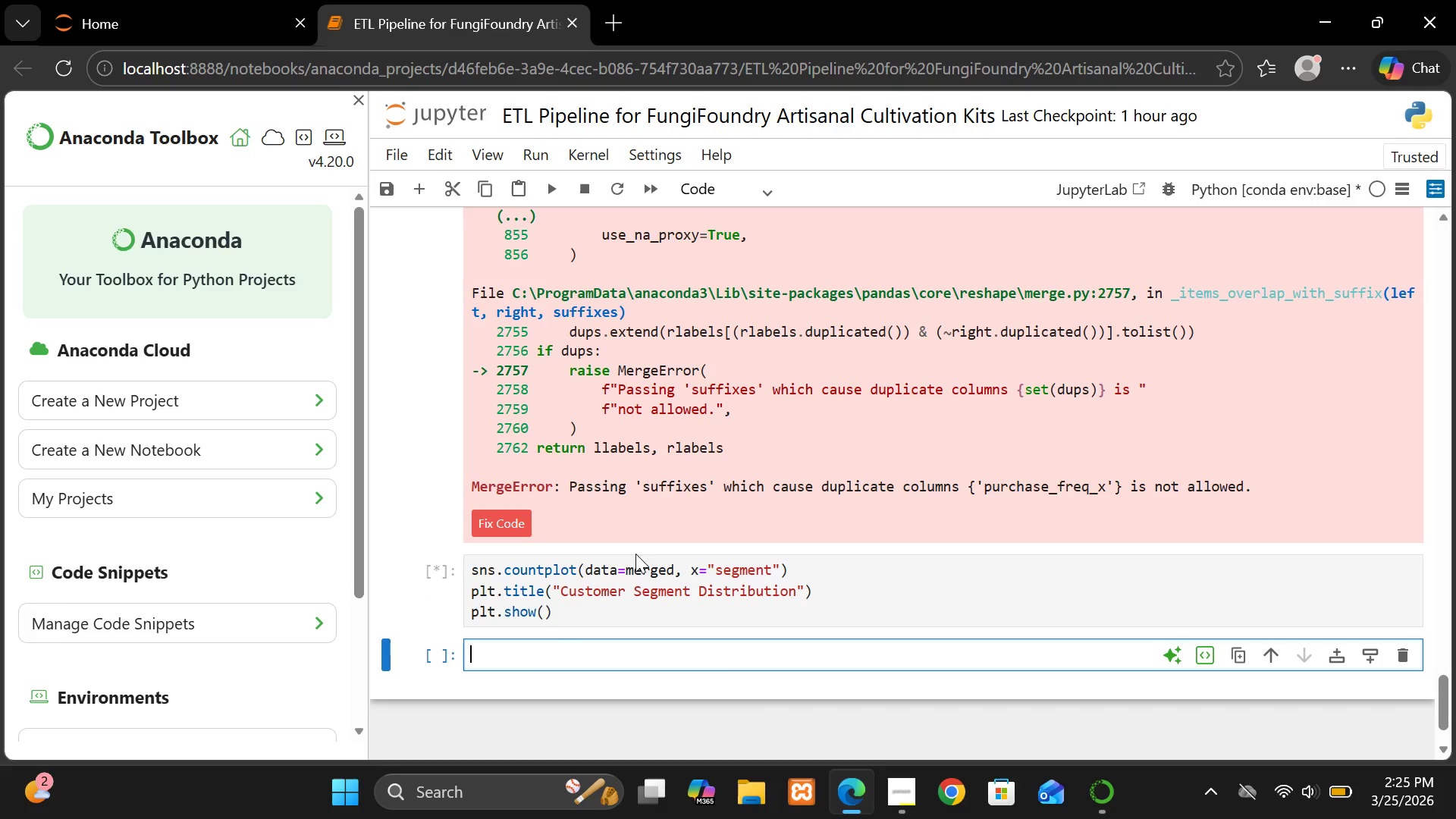 
 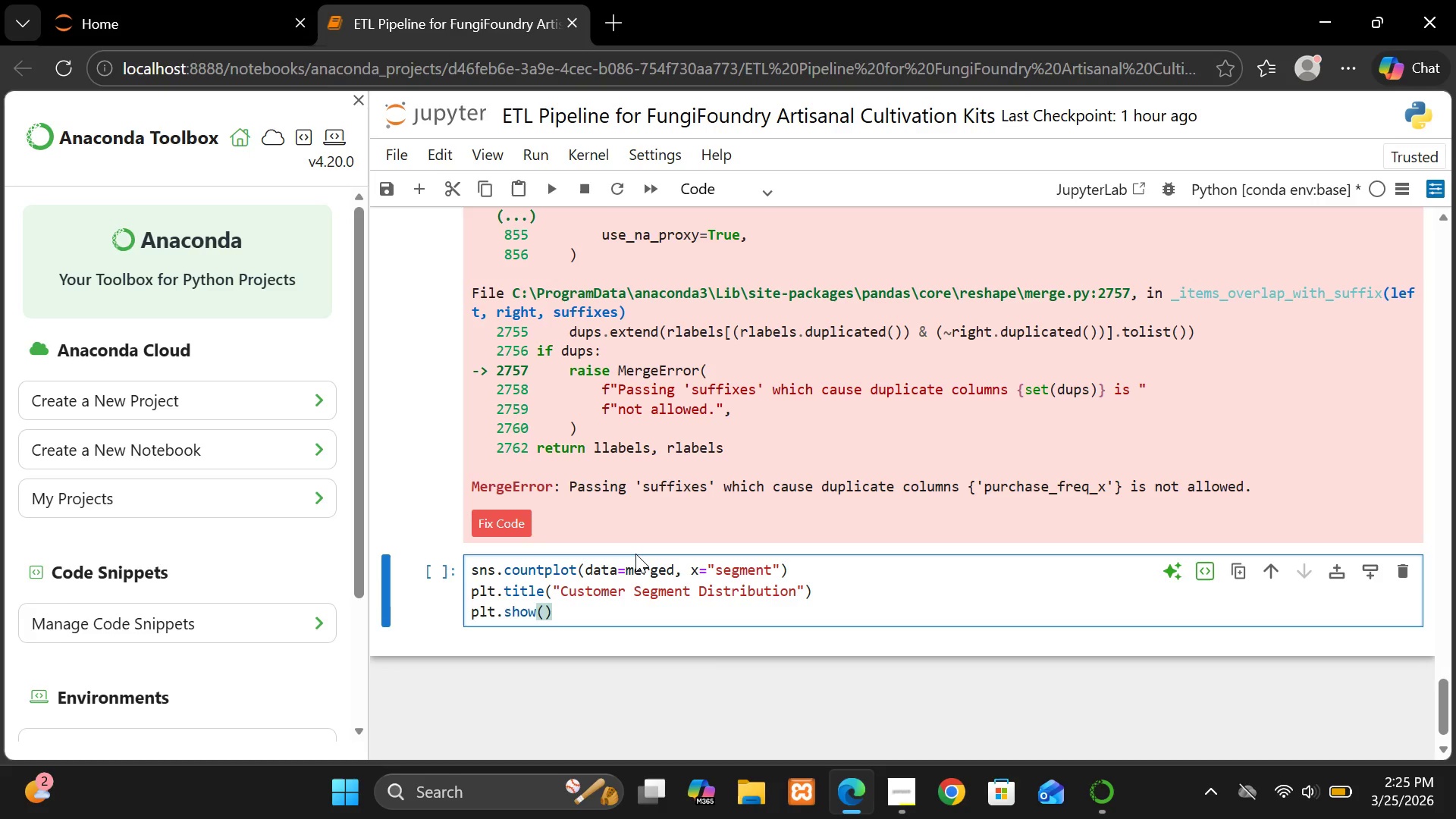 
key(Shift+Enter)
 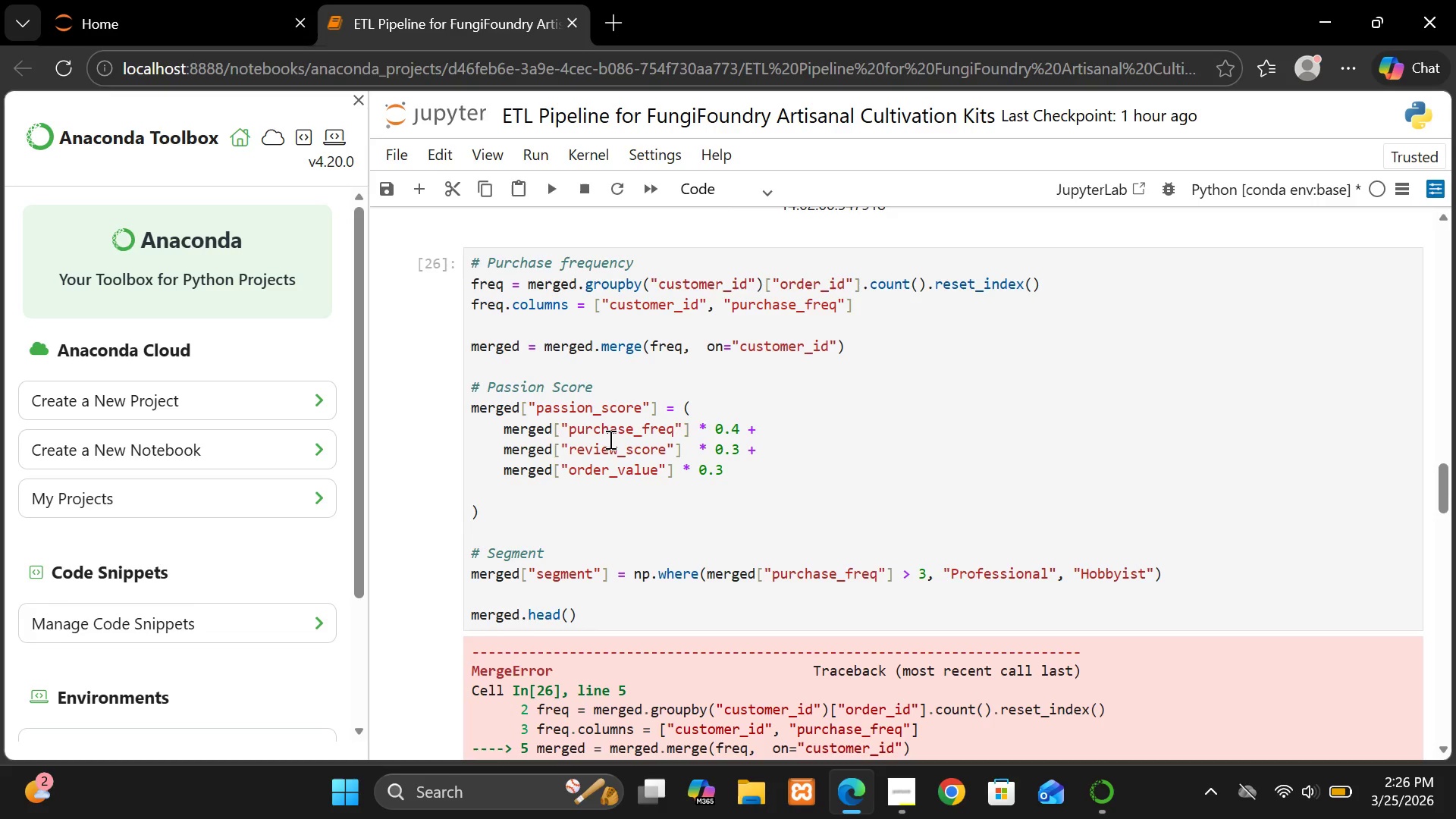 
wait(28.2)
 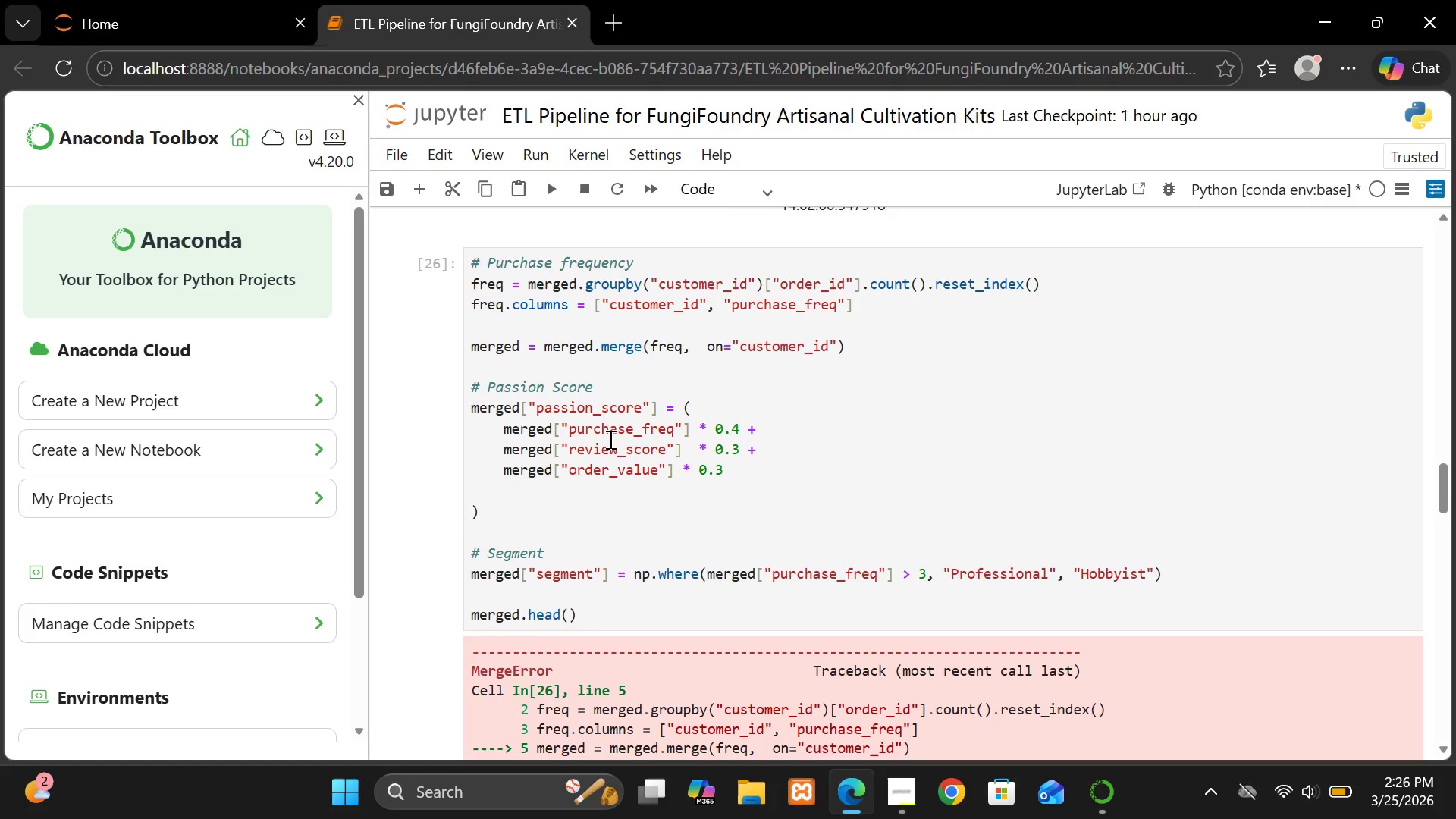 
left_click([700, 409])
 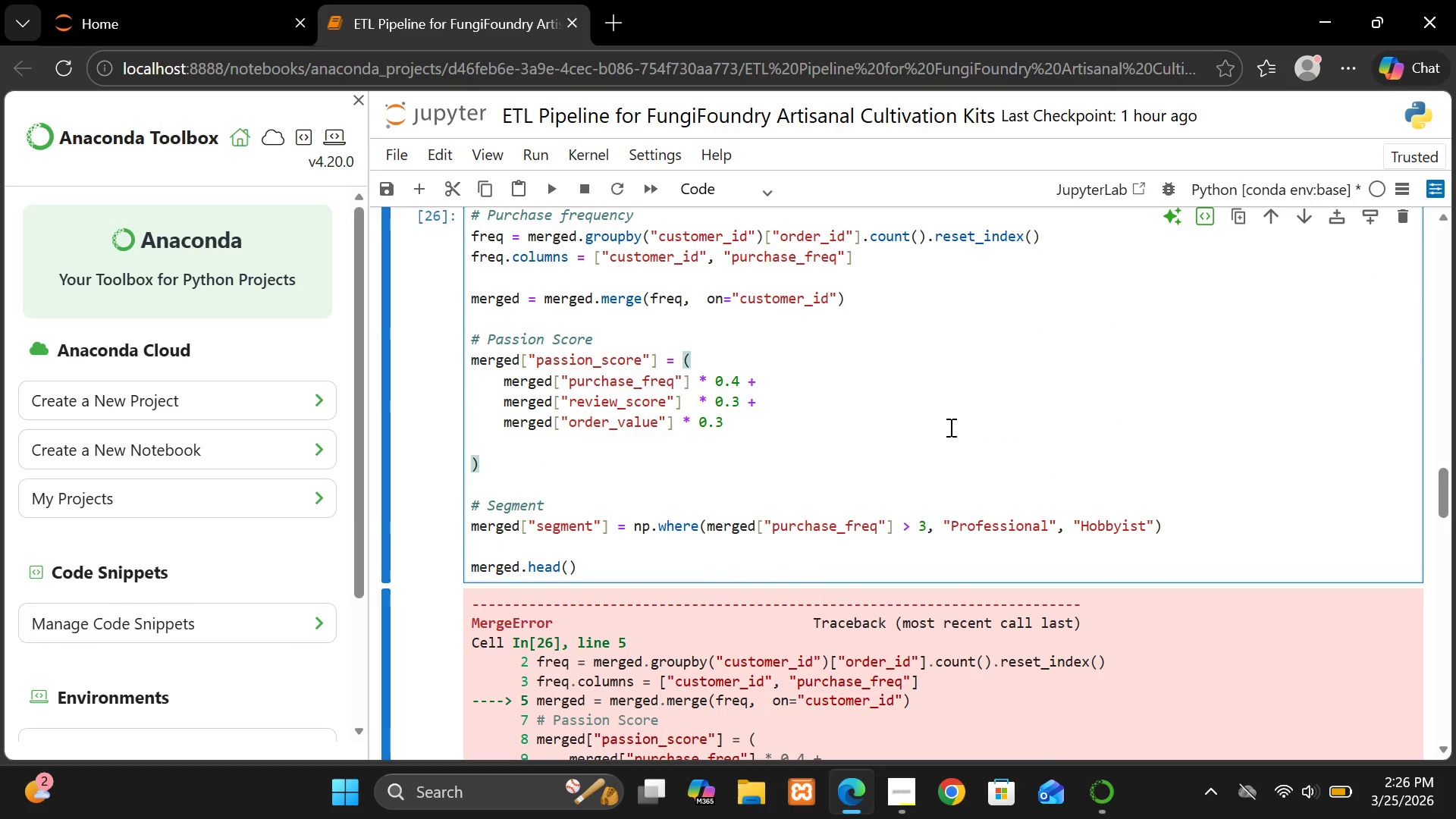 
wait(19.02)
 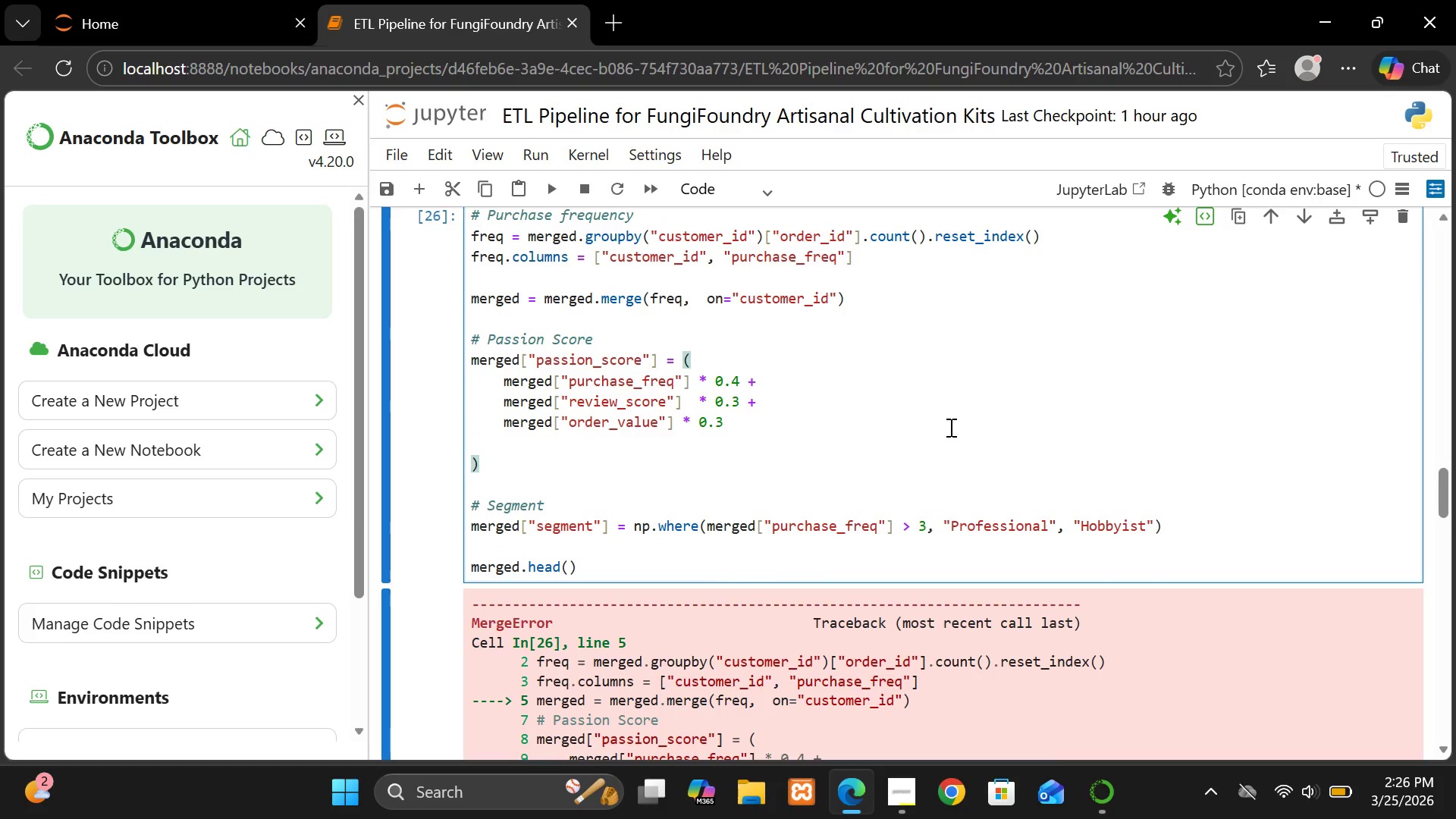 
left_click([743, 378])
 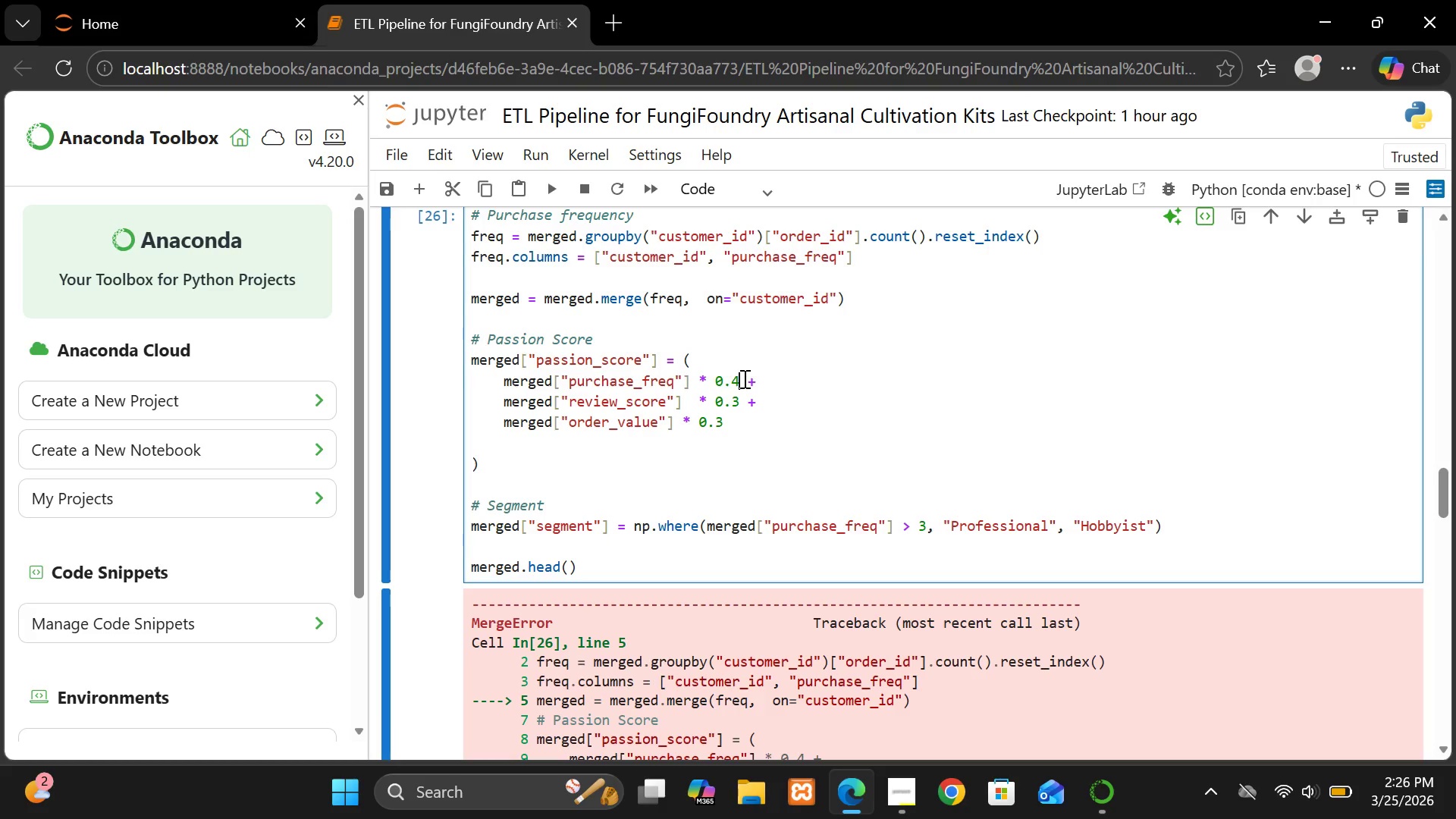 
key(Space)
 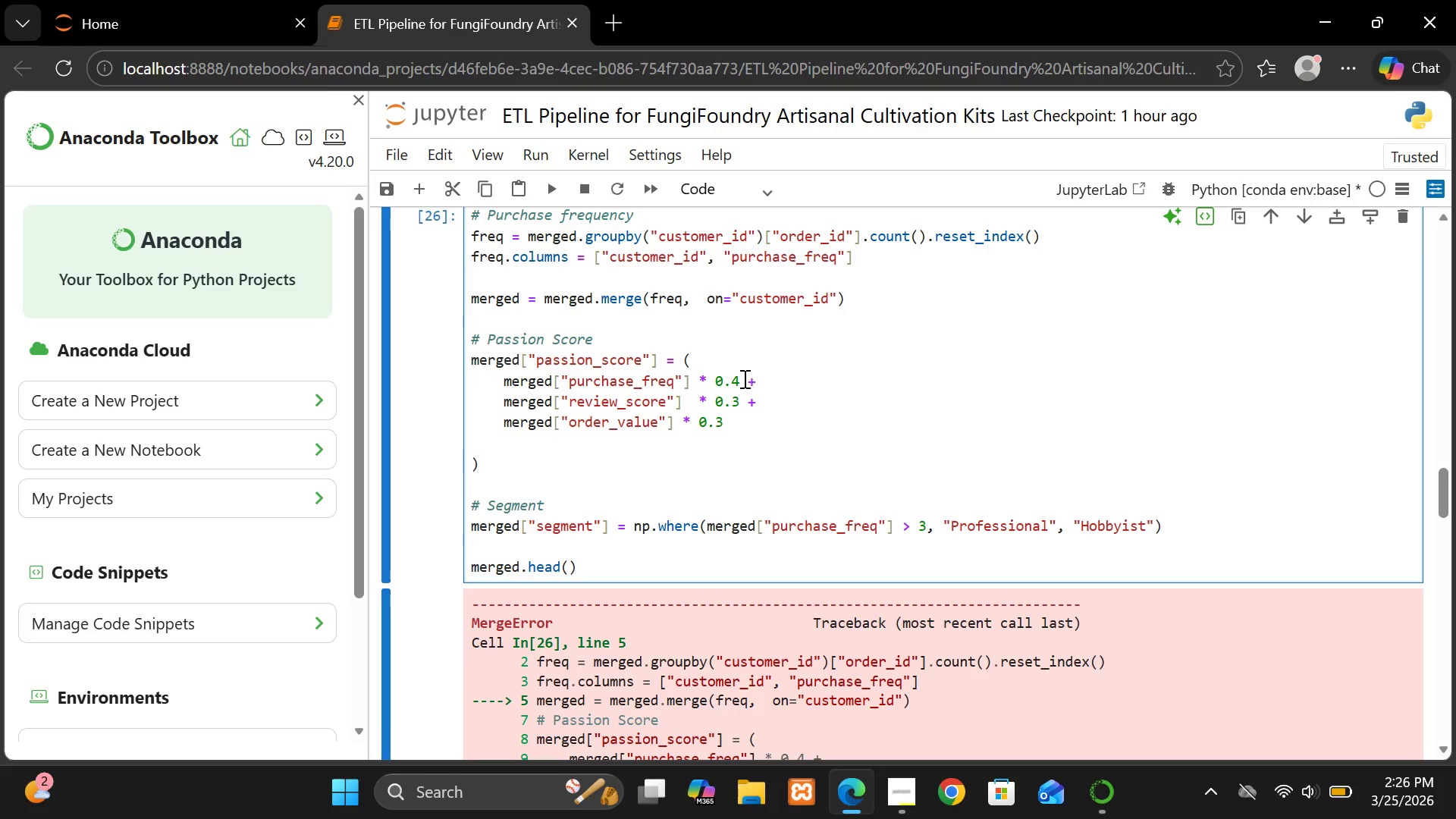 
key(Space)
 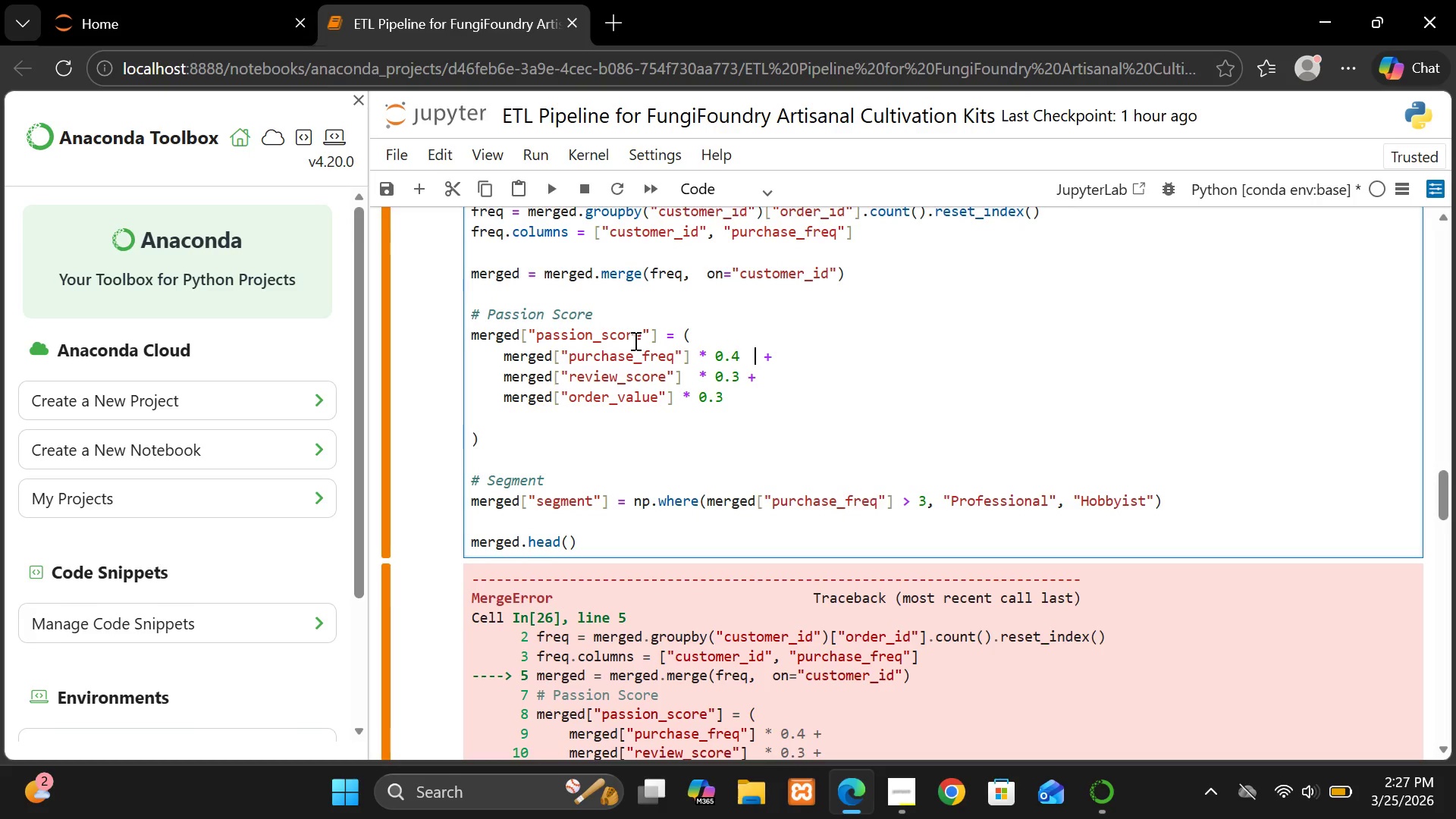 
wait(61.83)
 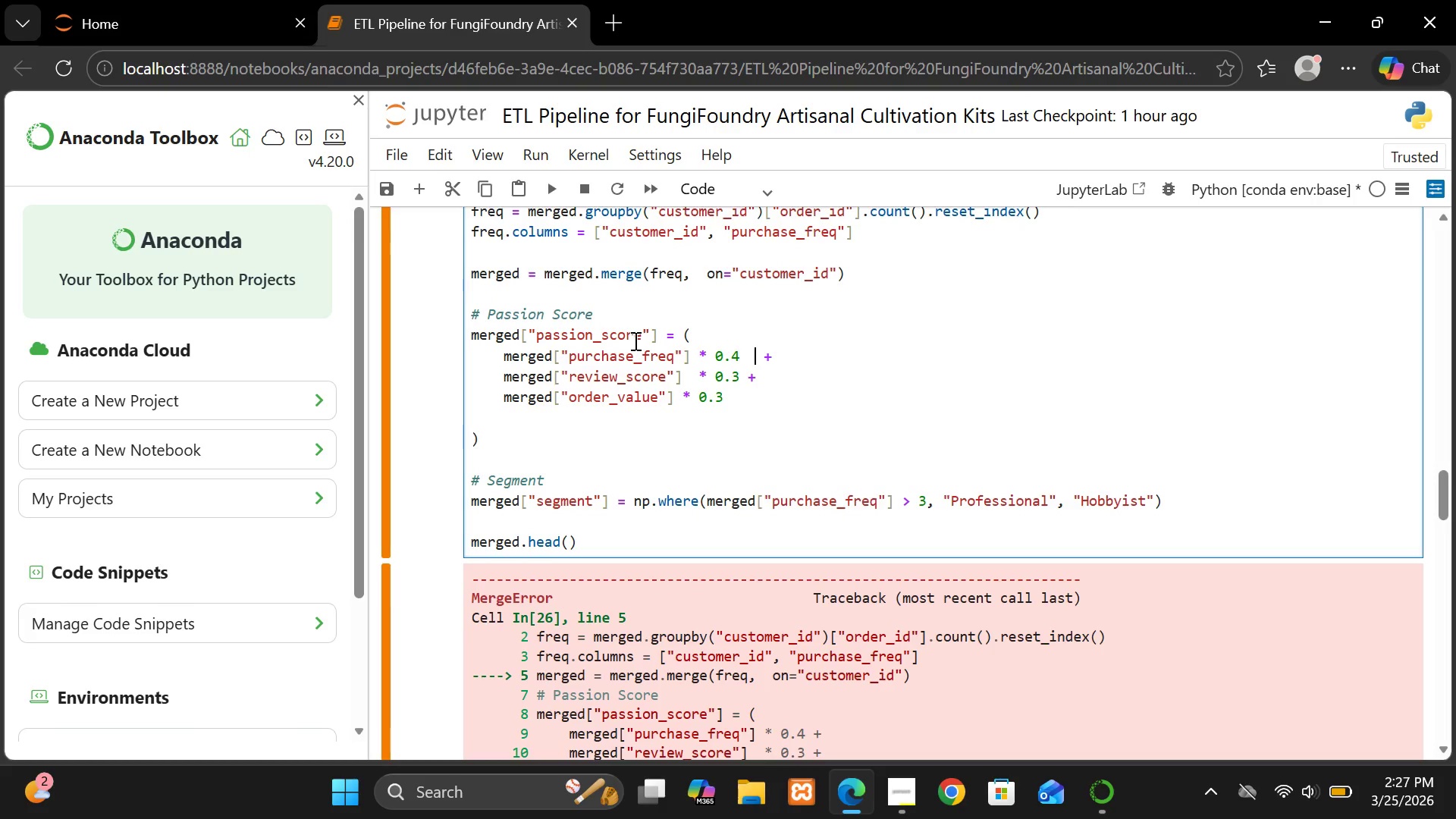 
left_click([708, 278])
 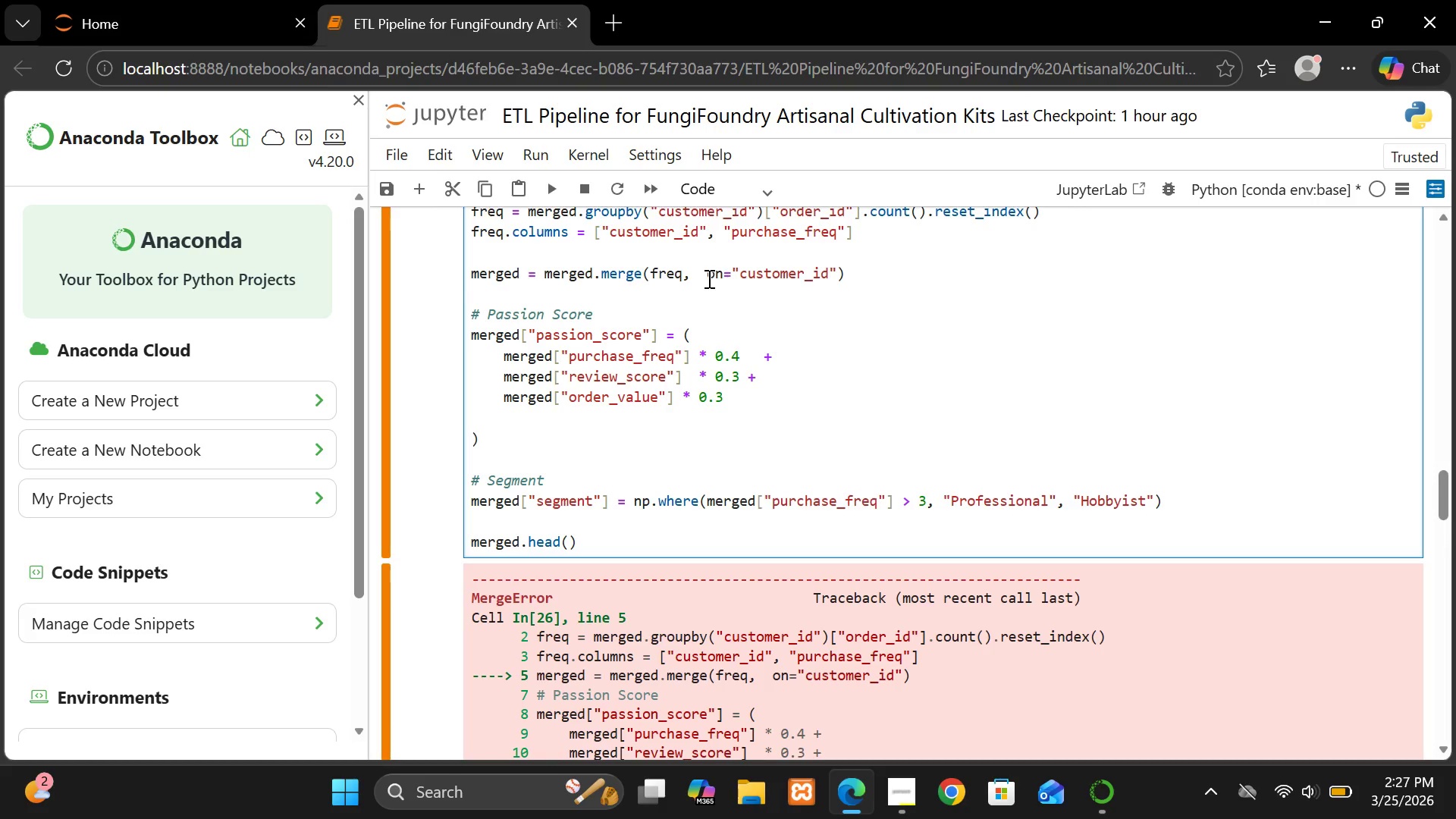 
key(Backspace)
 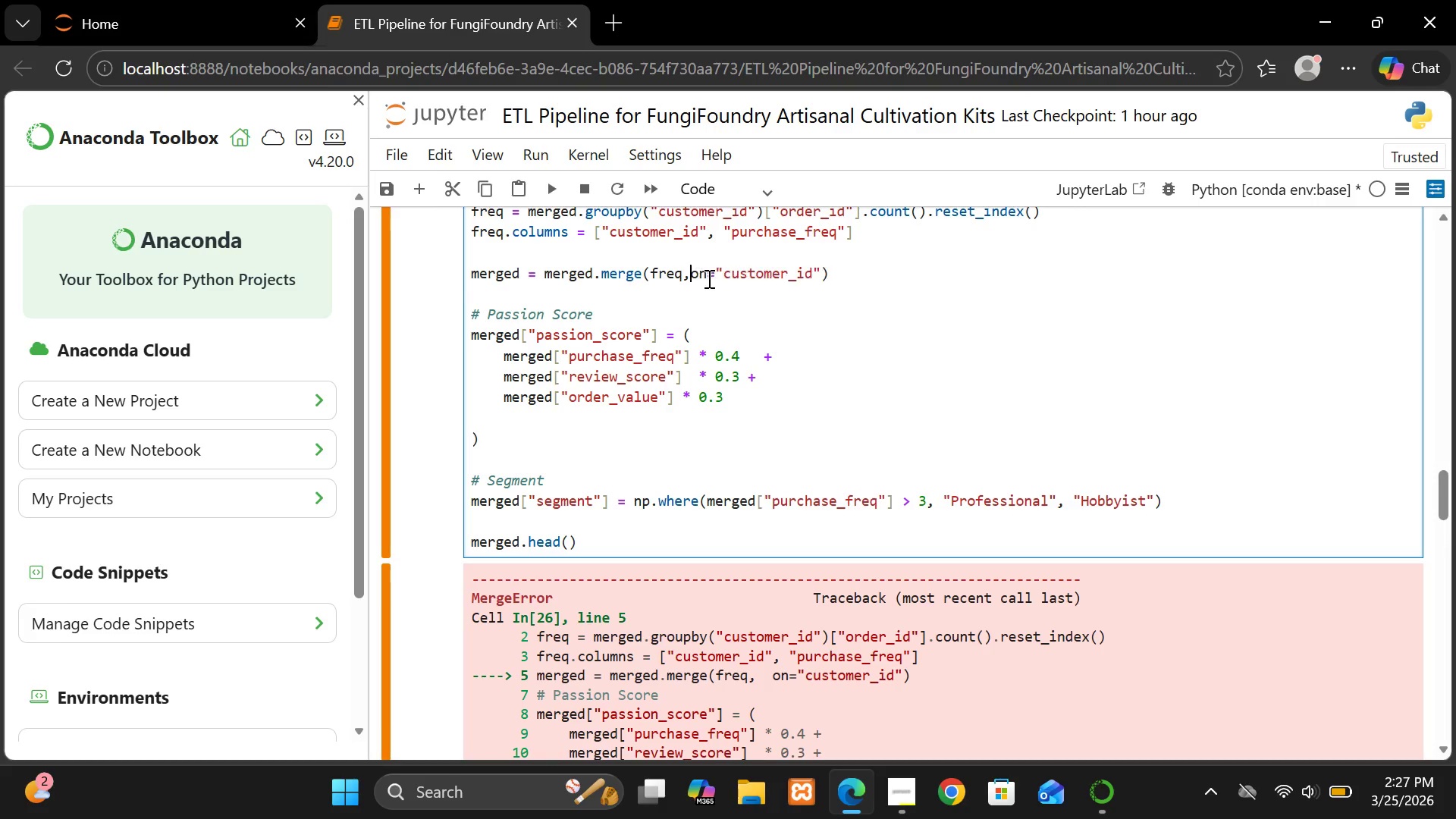 
key(Backspace)
 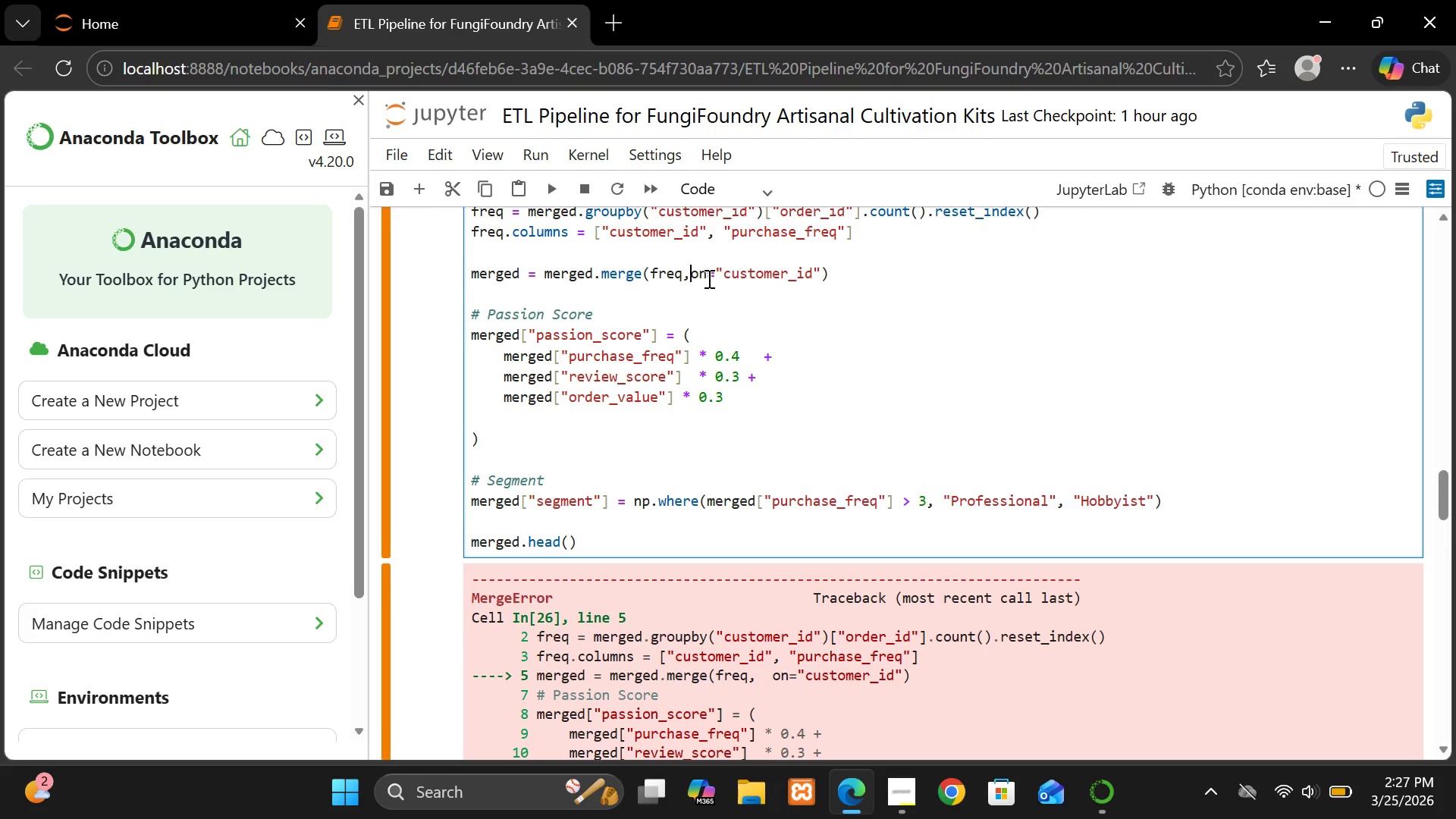 
key(Space)
 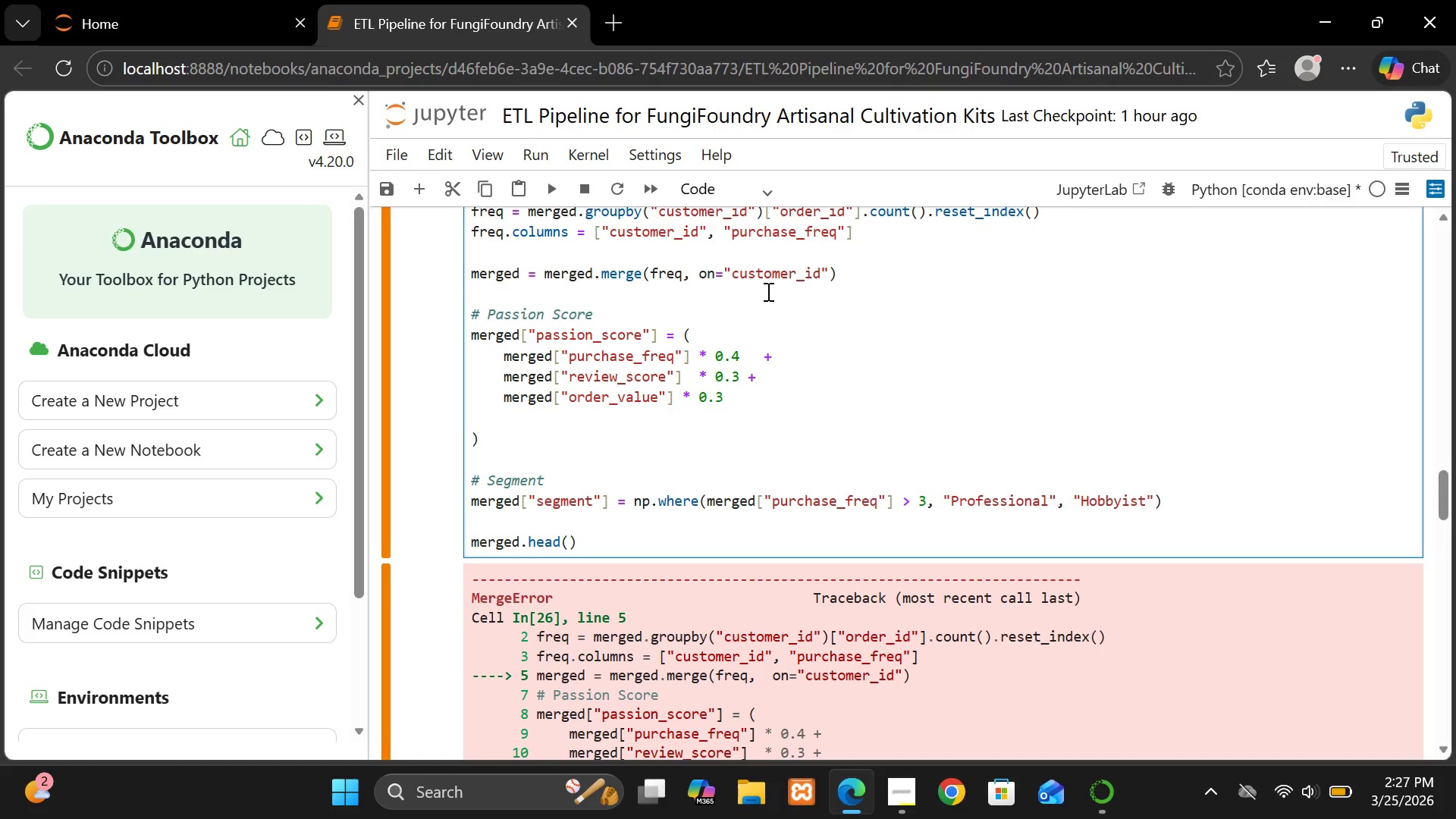 
wait(7.7)
 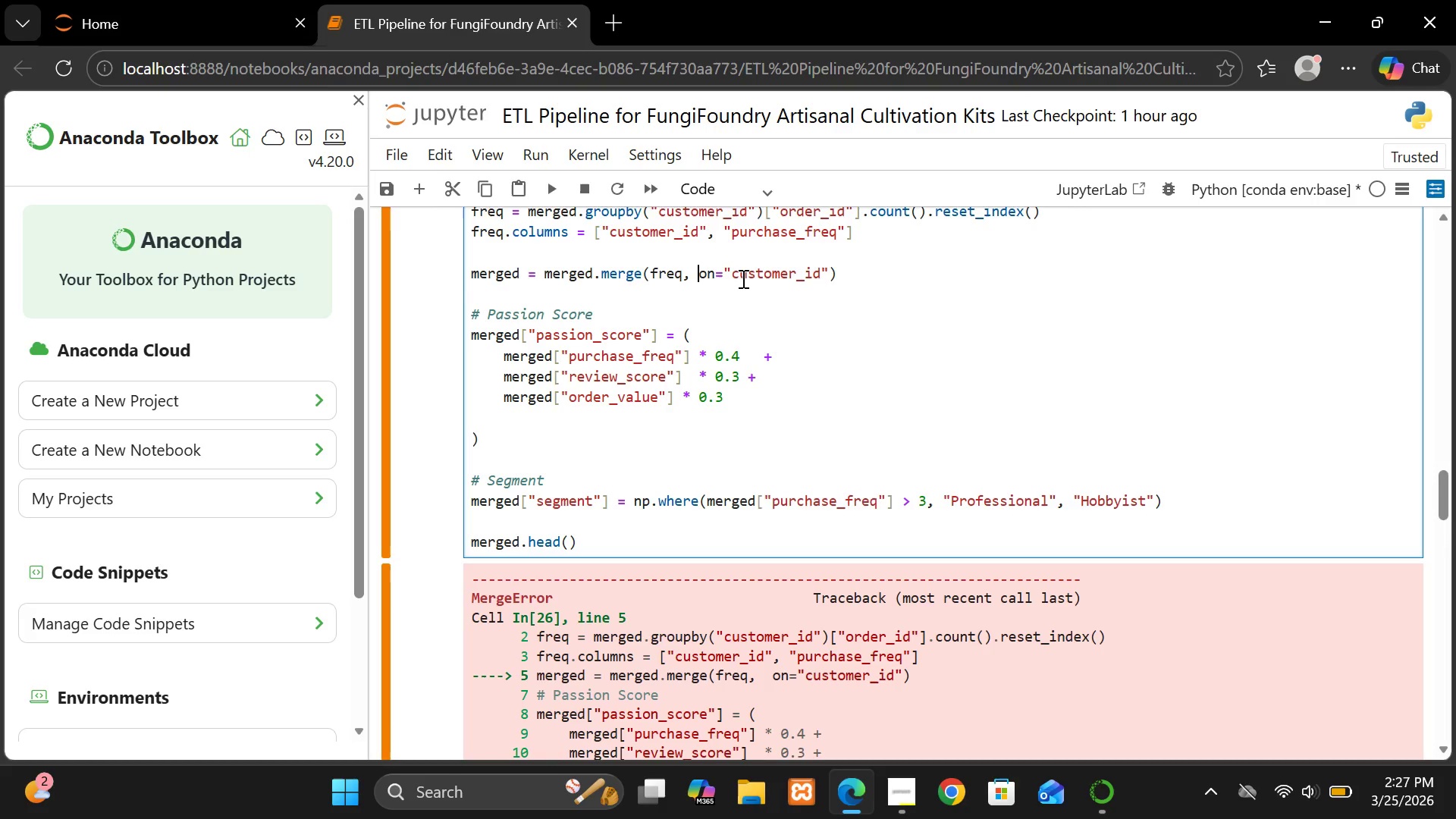 
key(Shift+ShiftRight)
 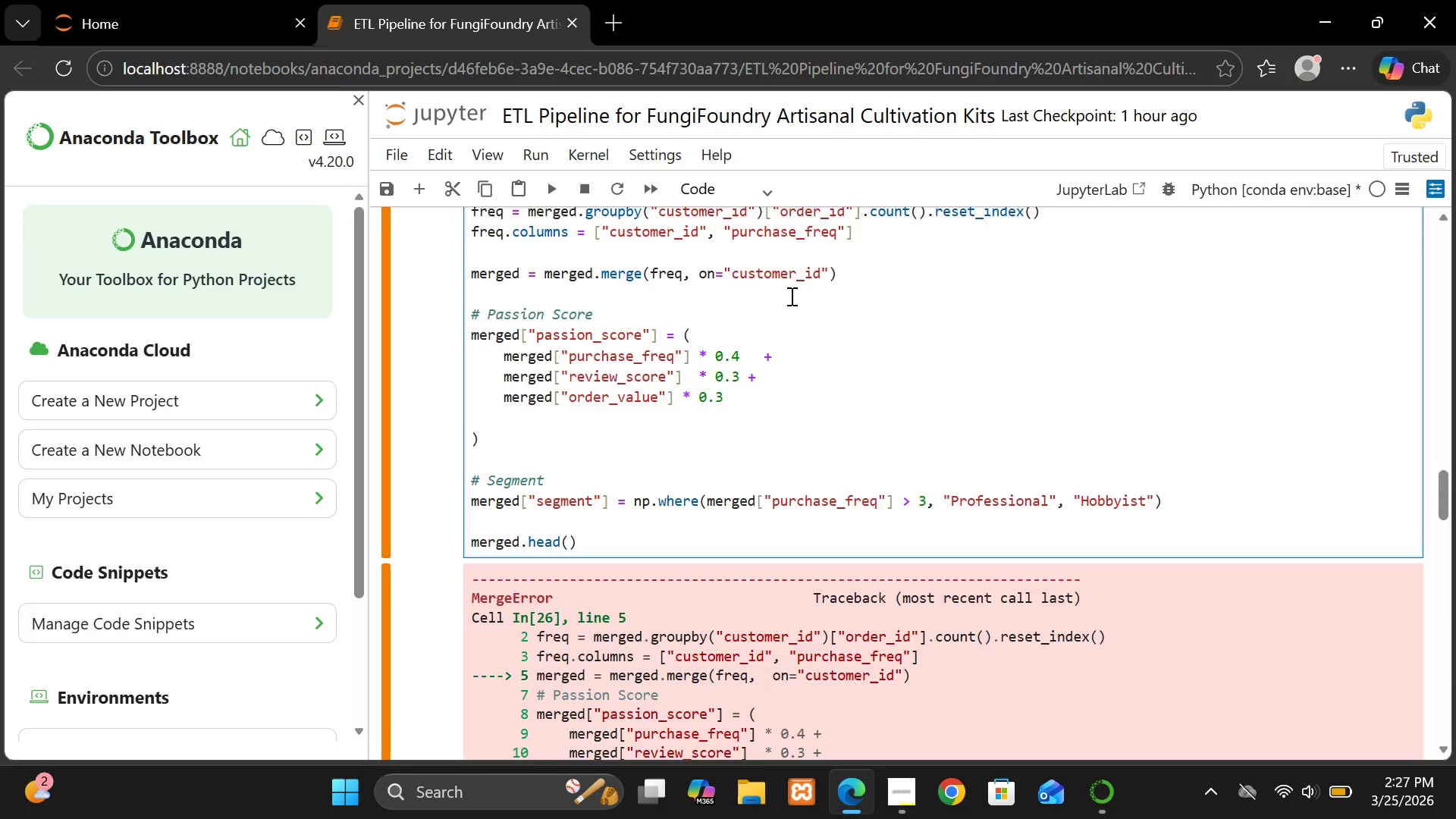 
key(Shift+Enter)
 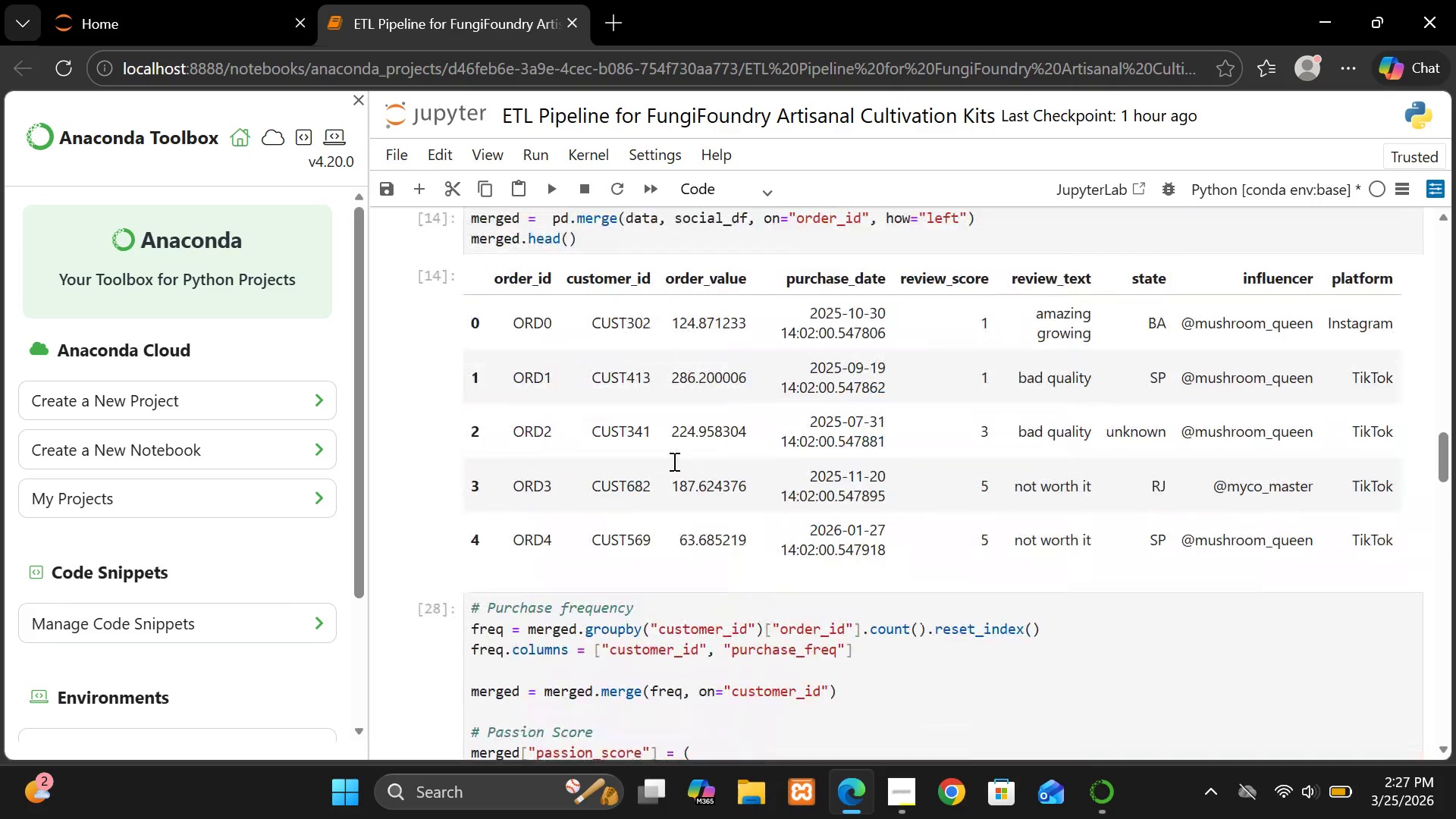 
wait(20.31)
 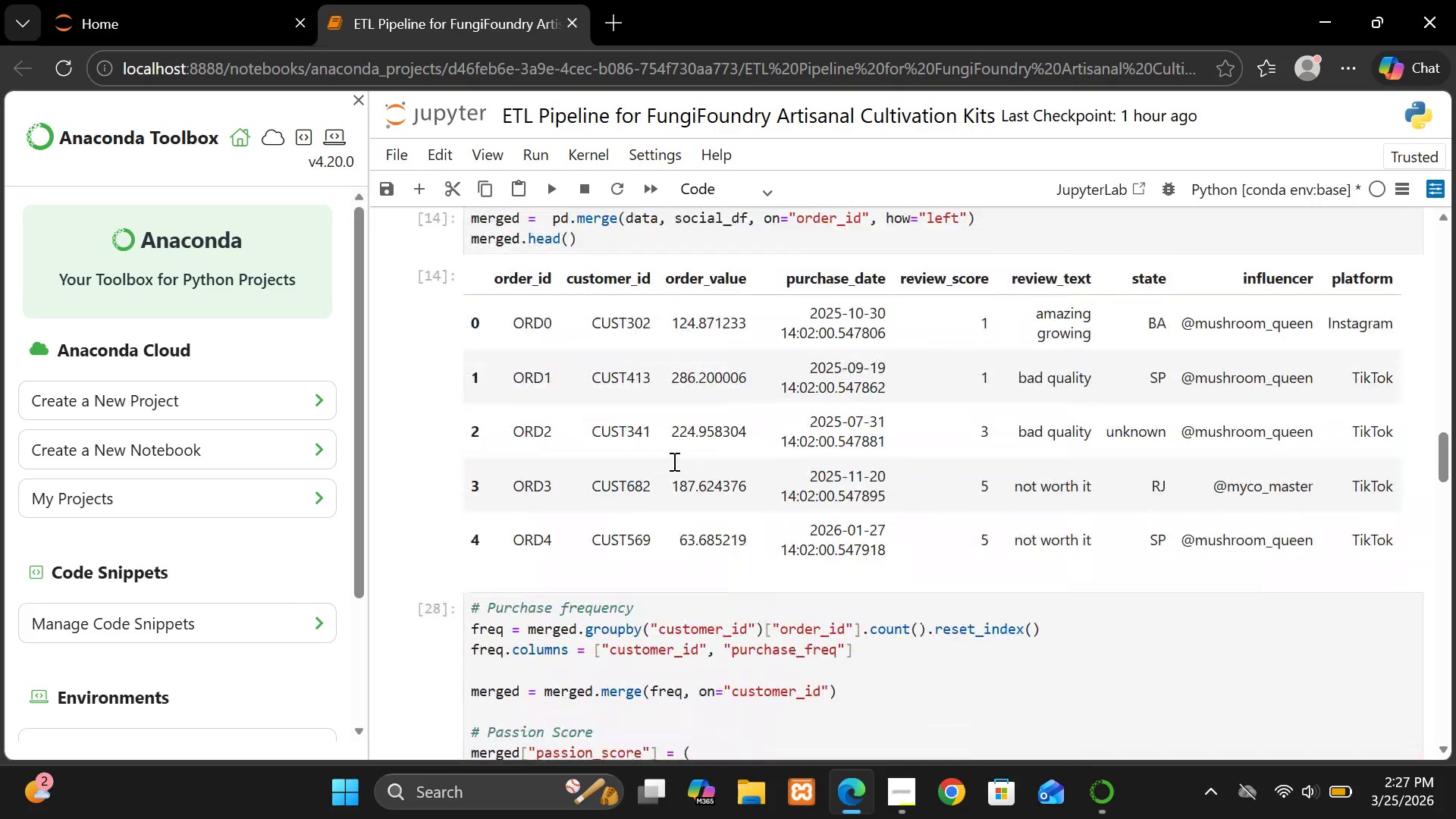 
left_click([651, 293])
 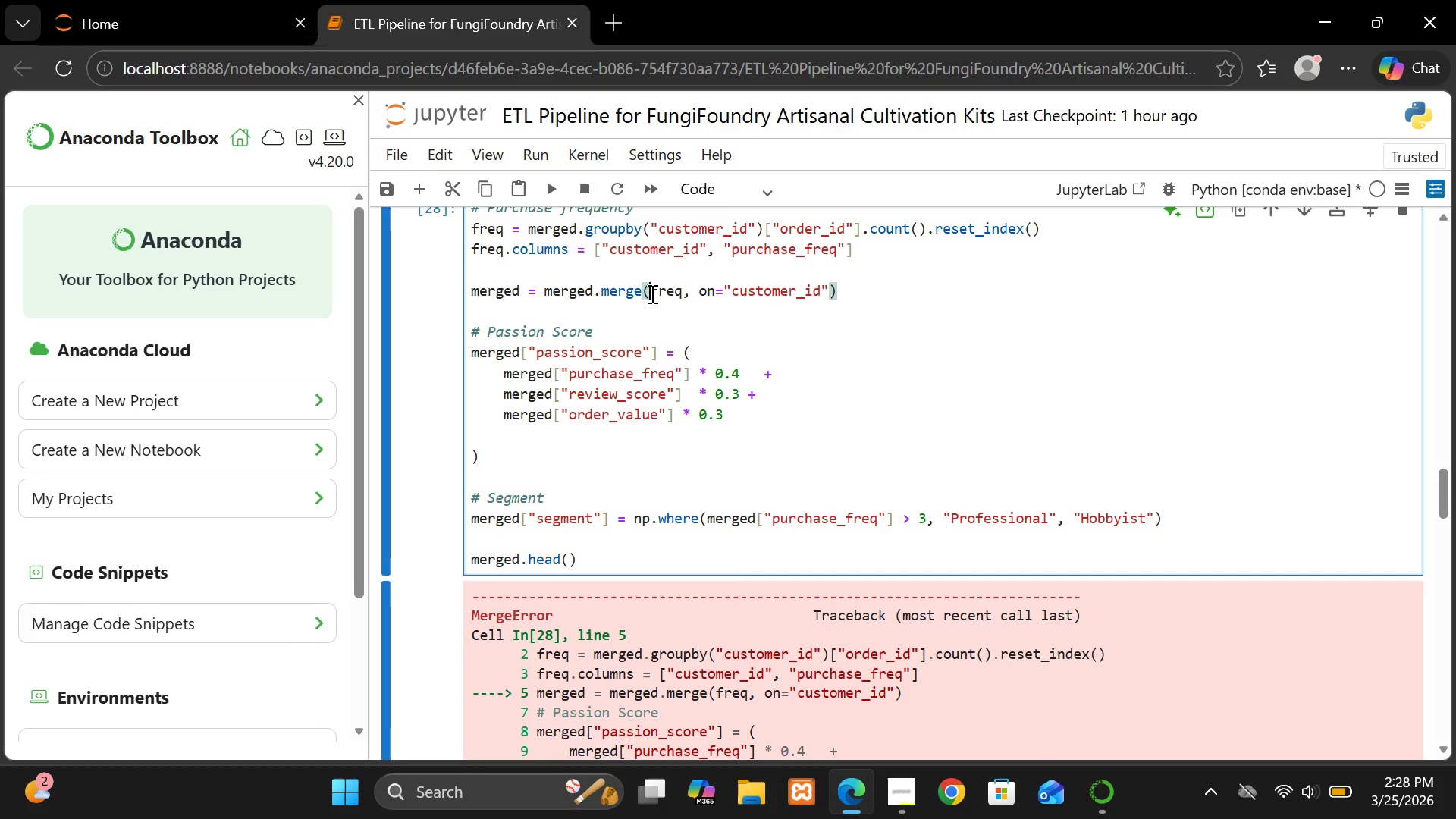 
key(Space)
 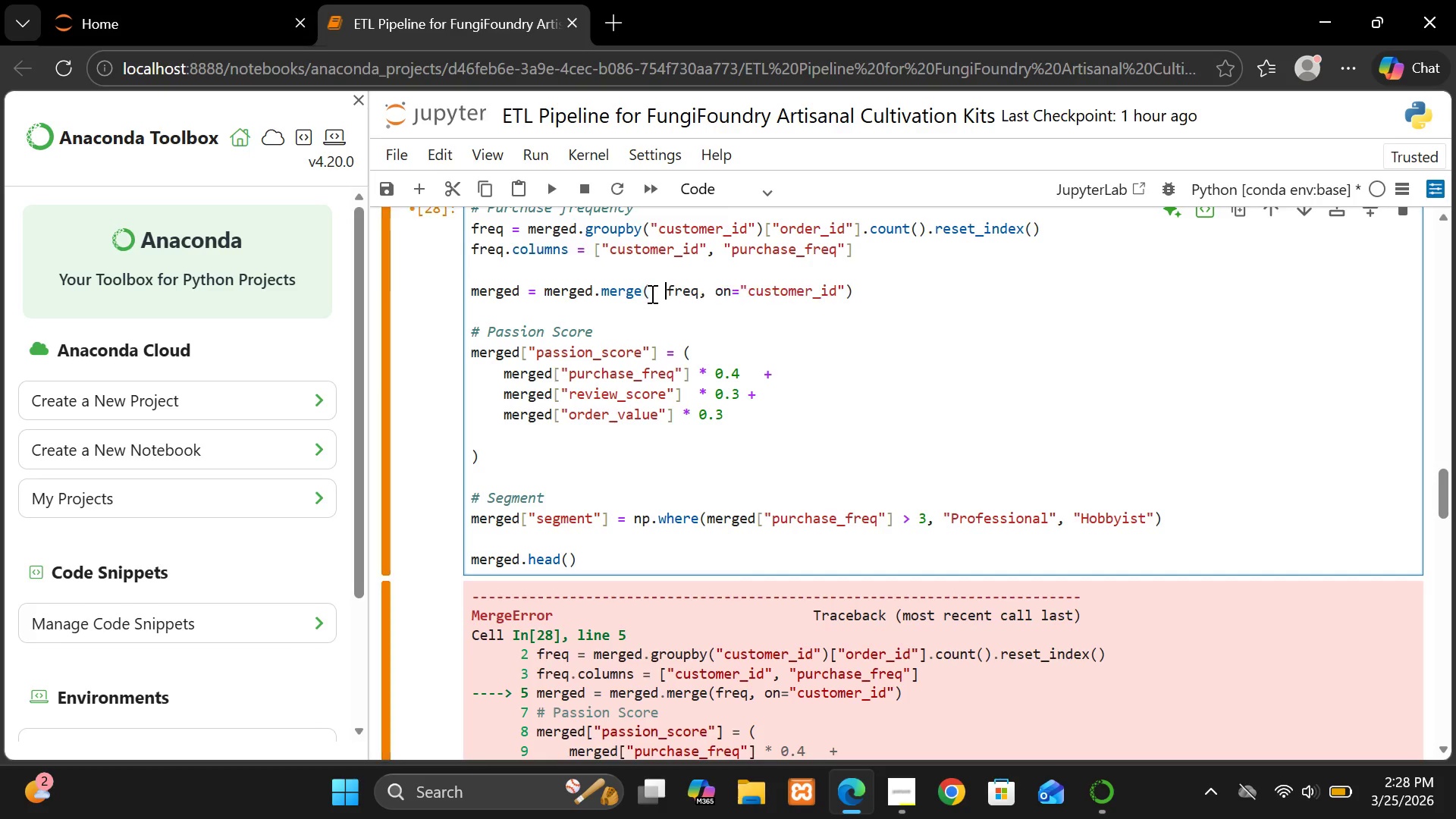 
key(Space)
 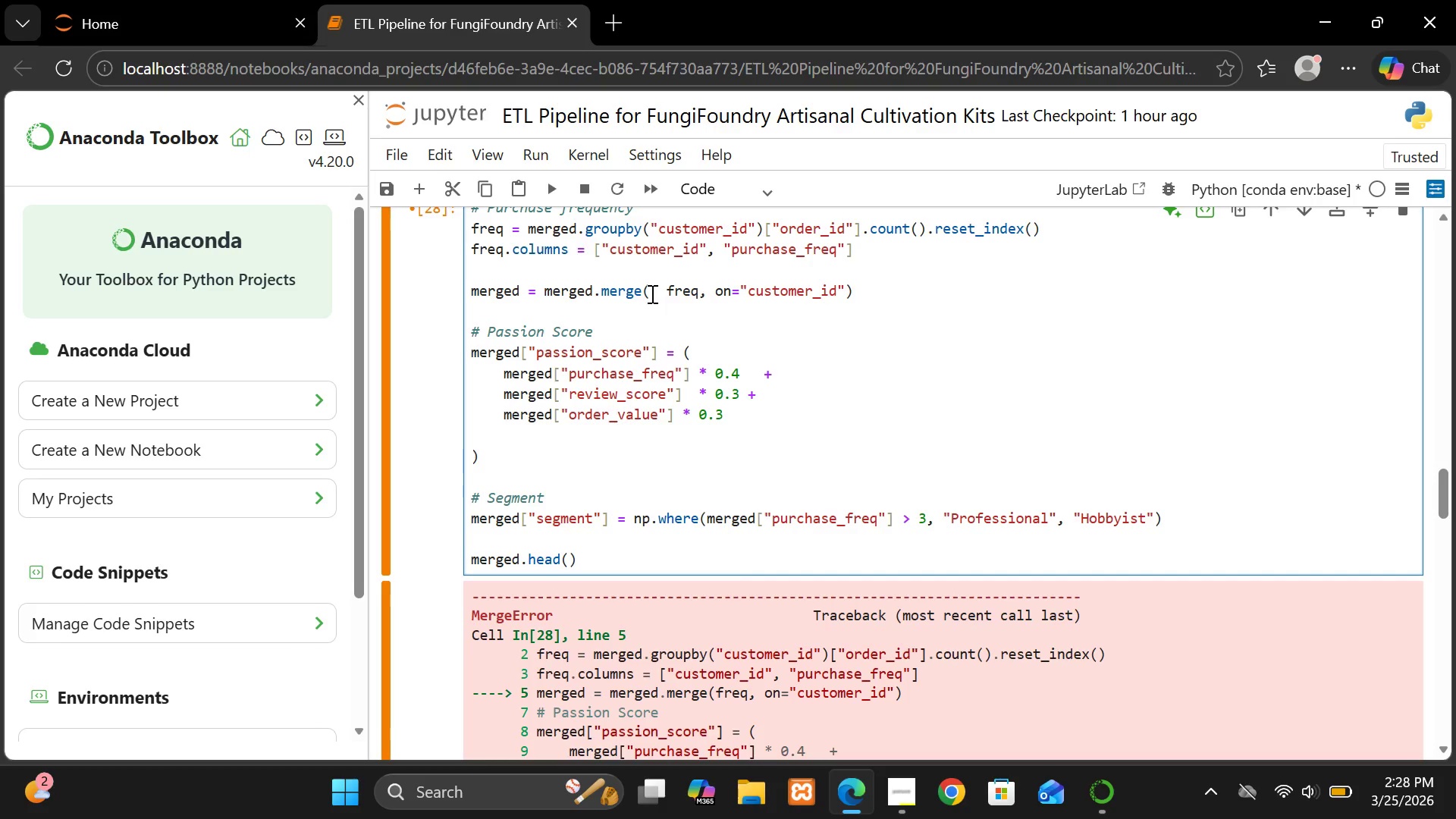 
key(Shift+ShiftRight)
 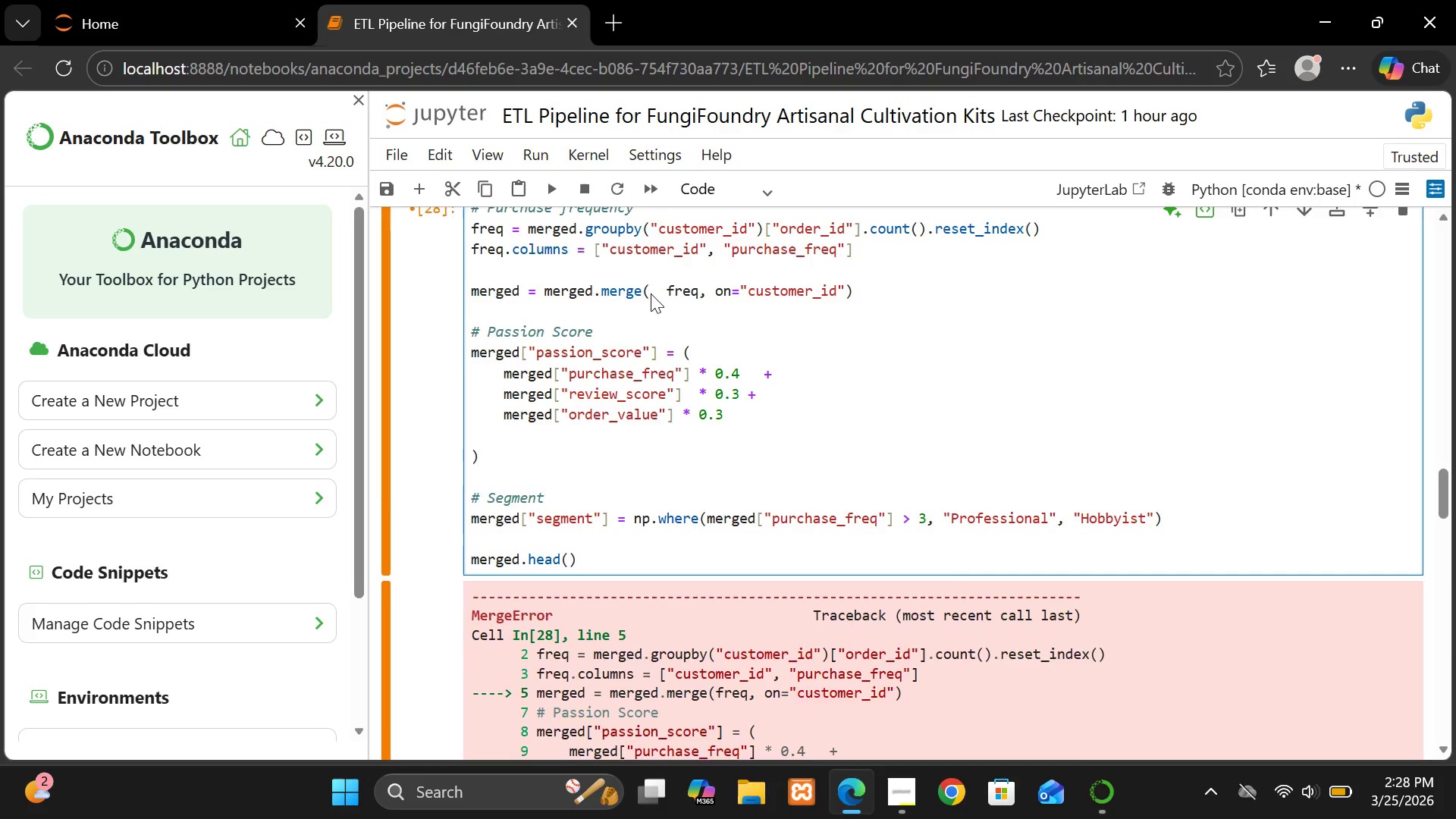 
key(Shift+Enter)
 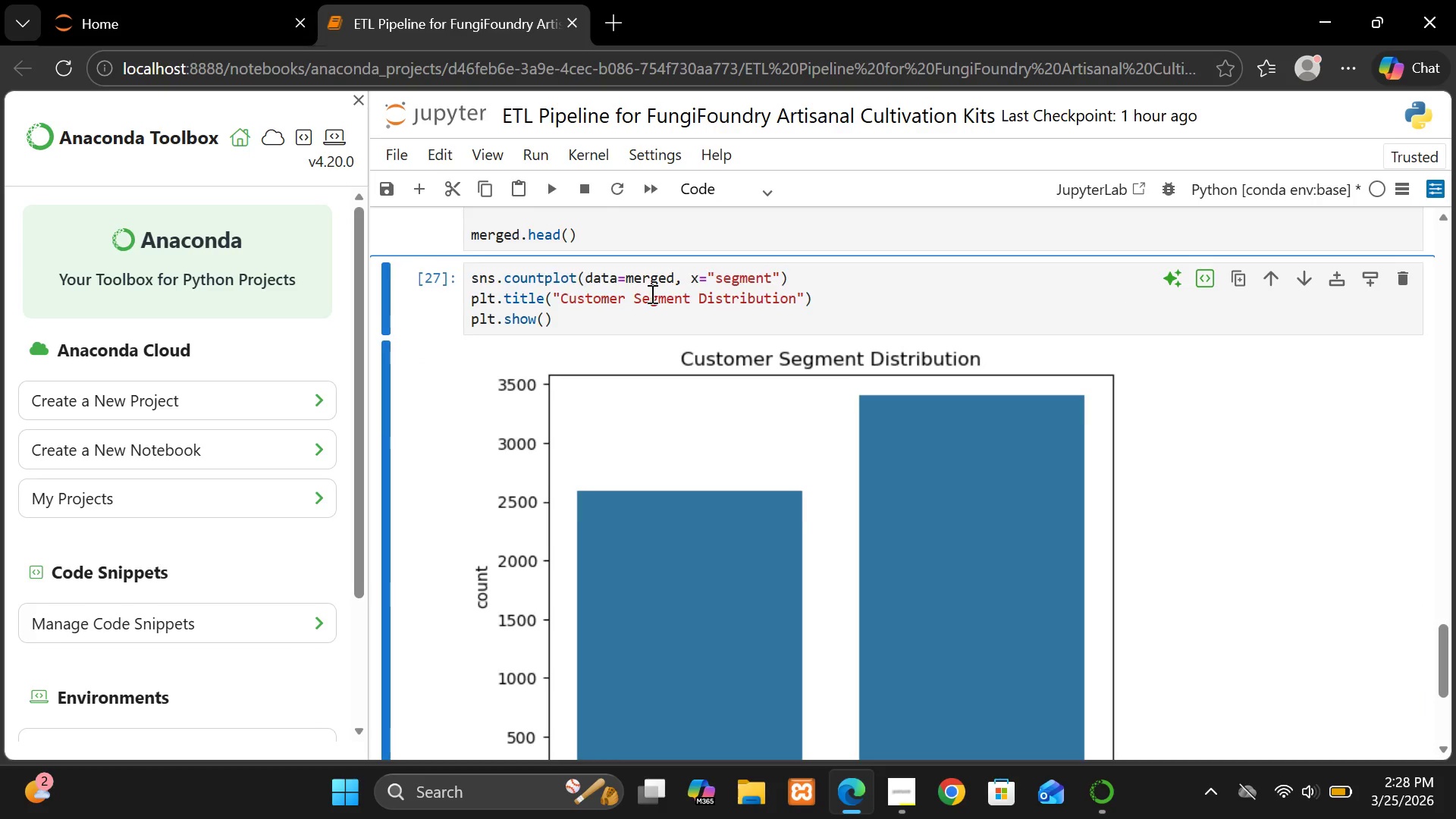 
left_click([651, 293])
 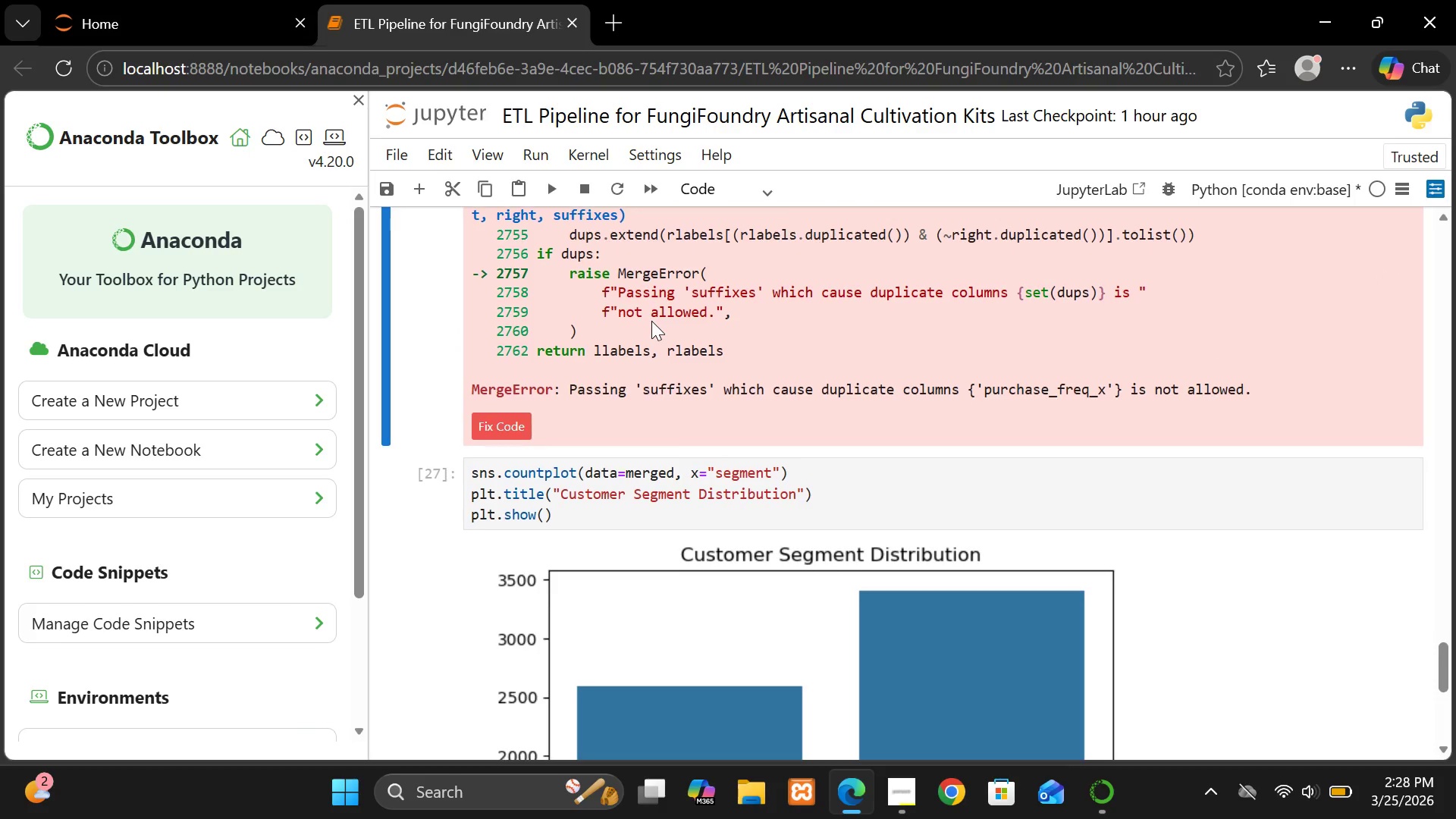 
wait(11.56)
 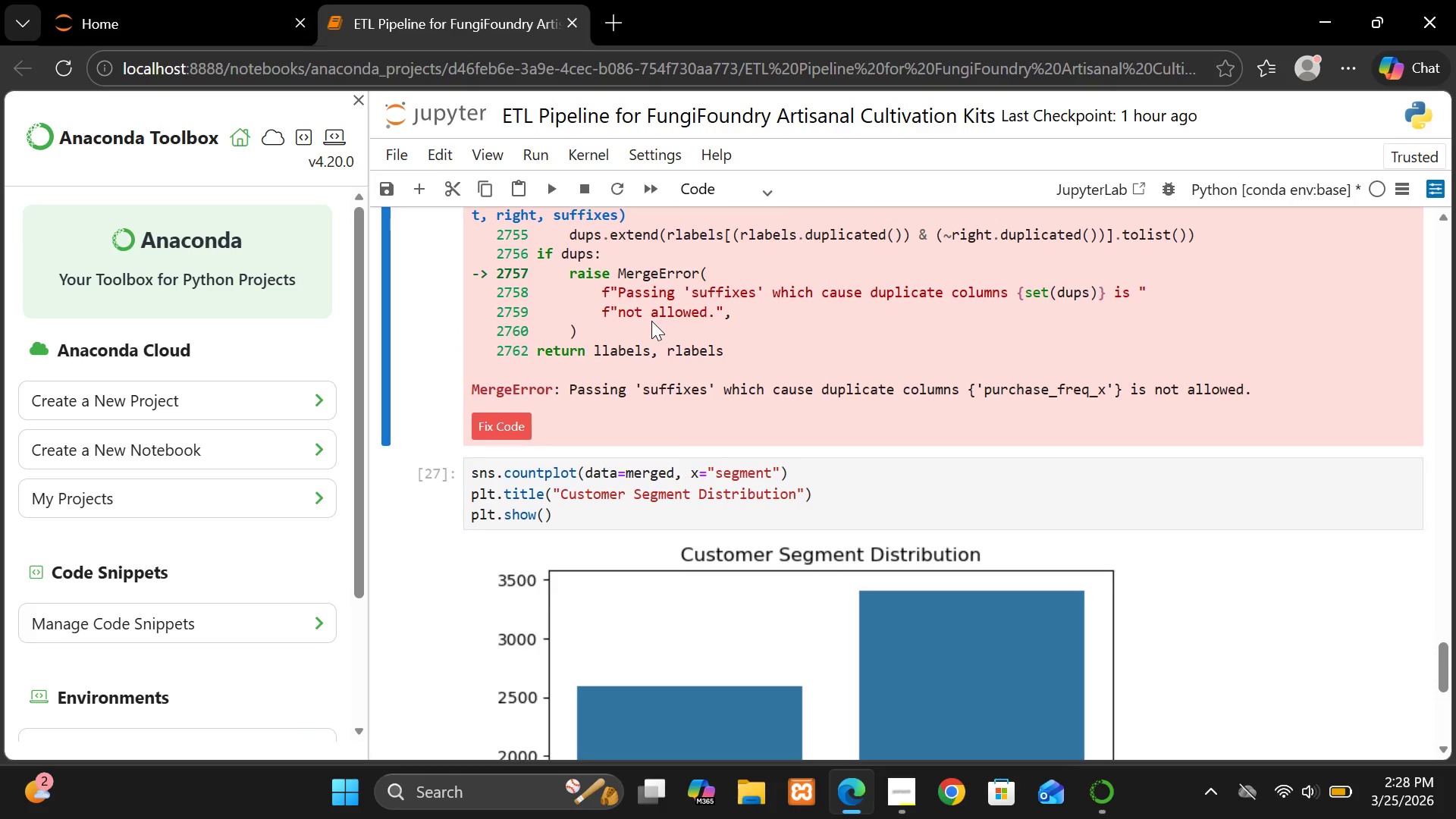 
left_click([662, 401])
 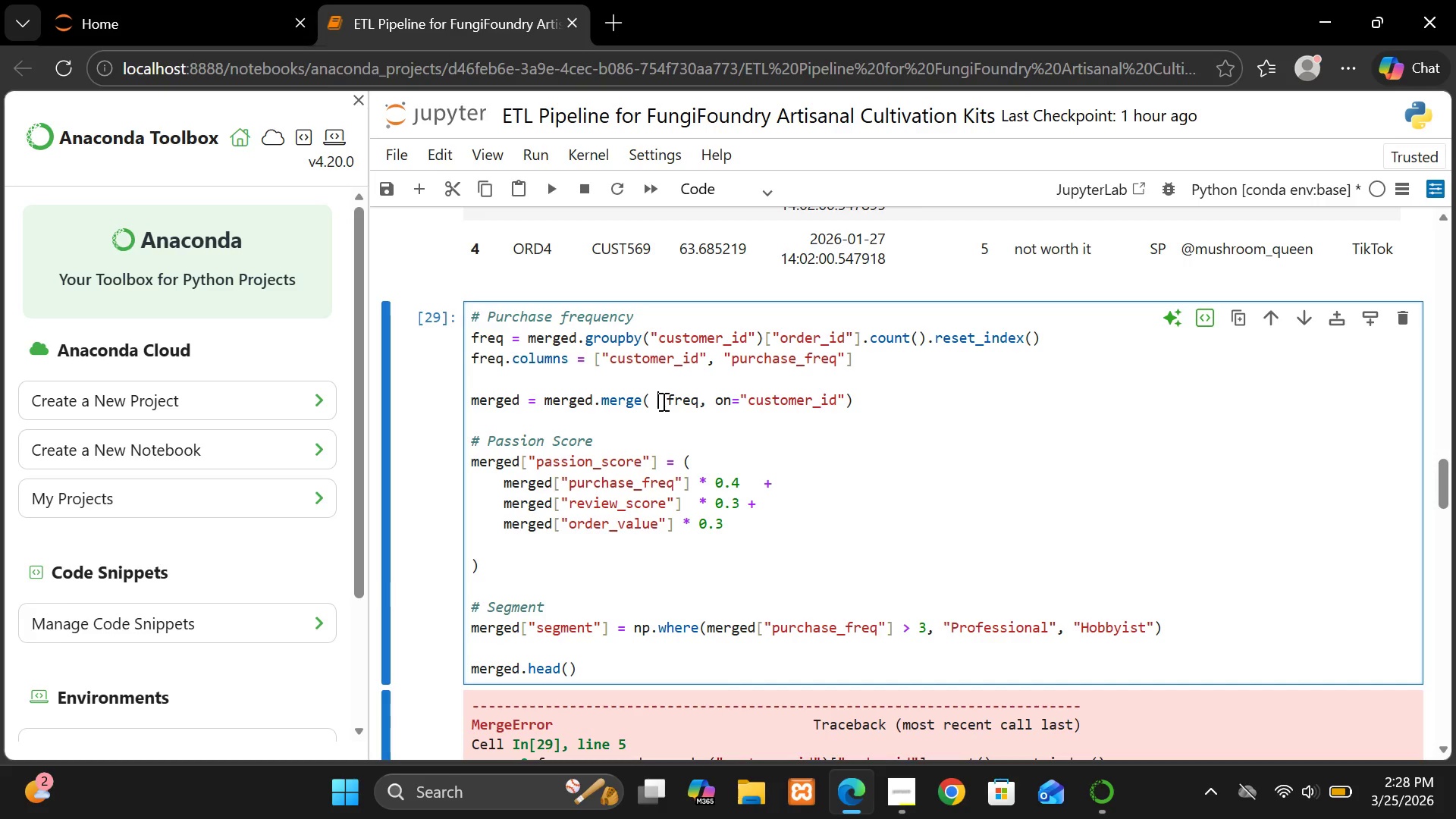 
wait(5.3)
 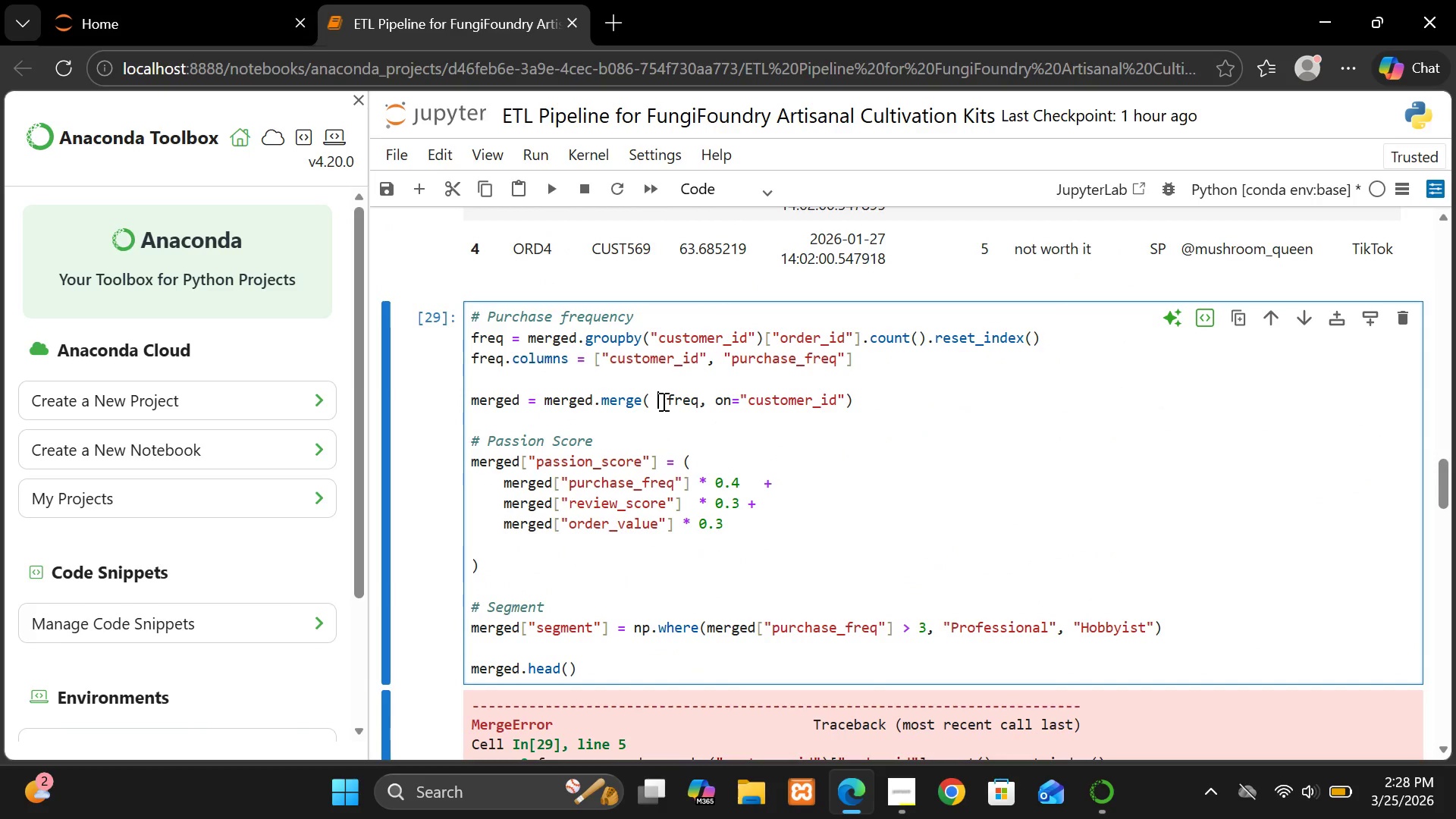 
left_click([662, 401])
 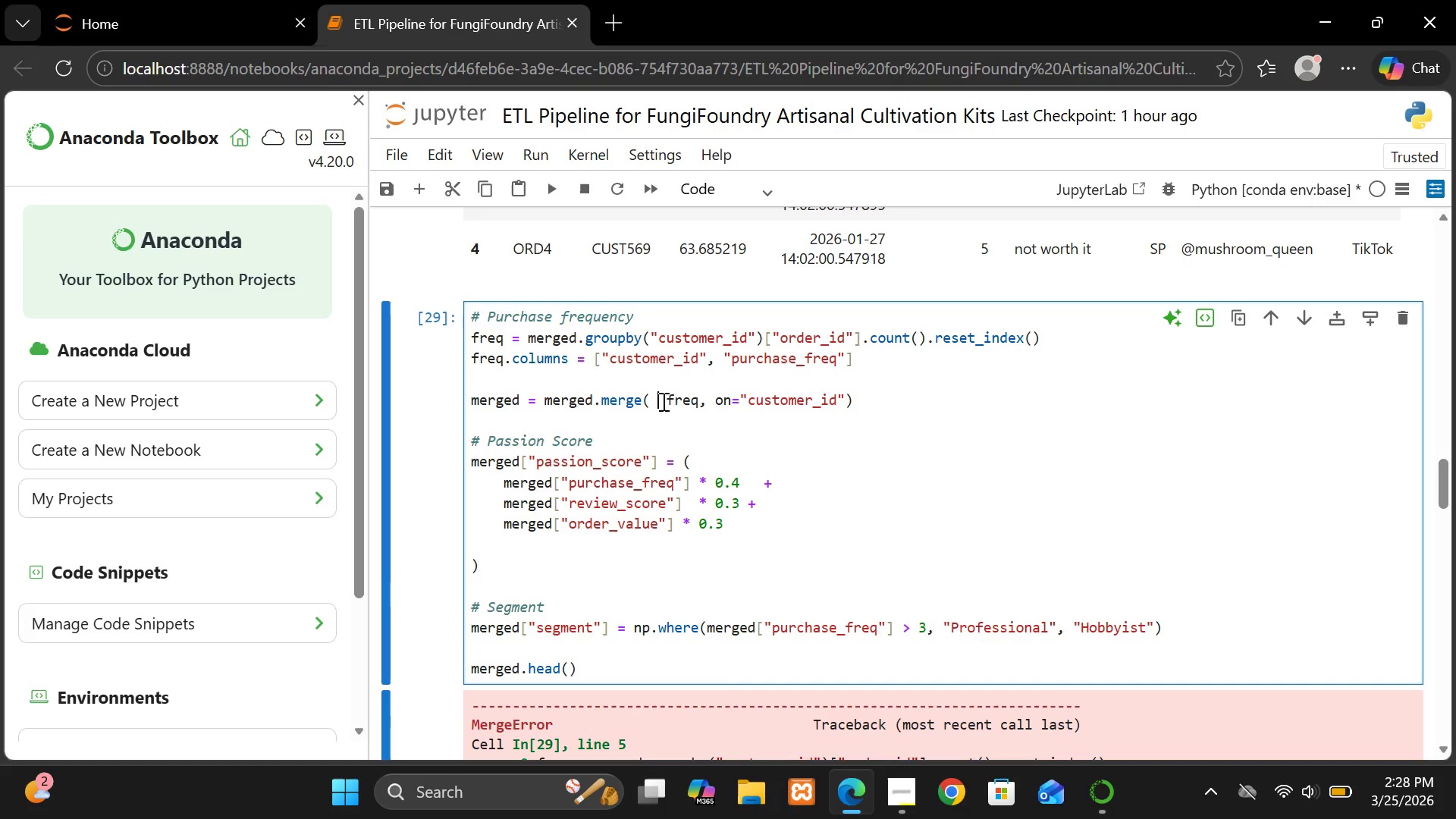 
key(Backspace)
 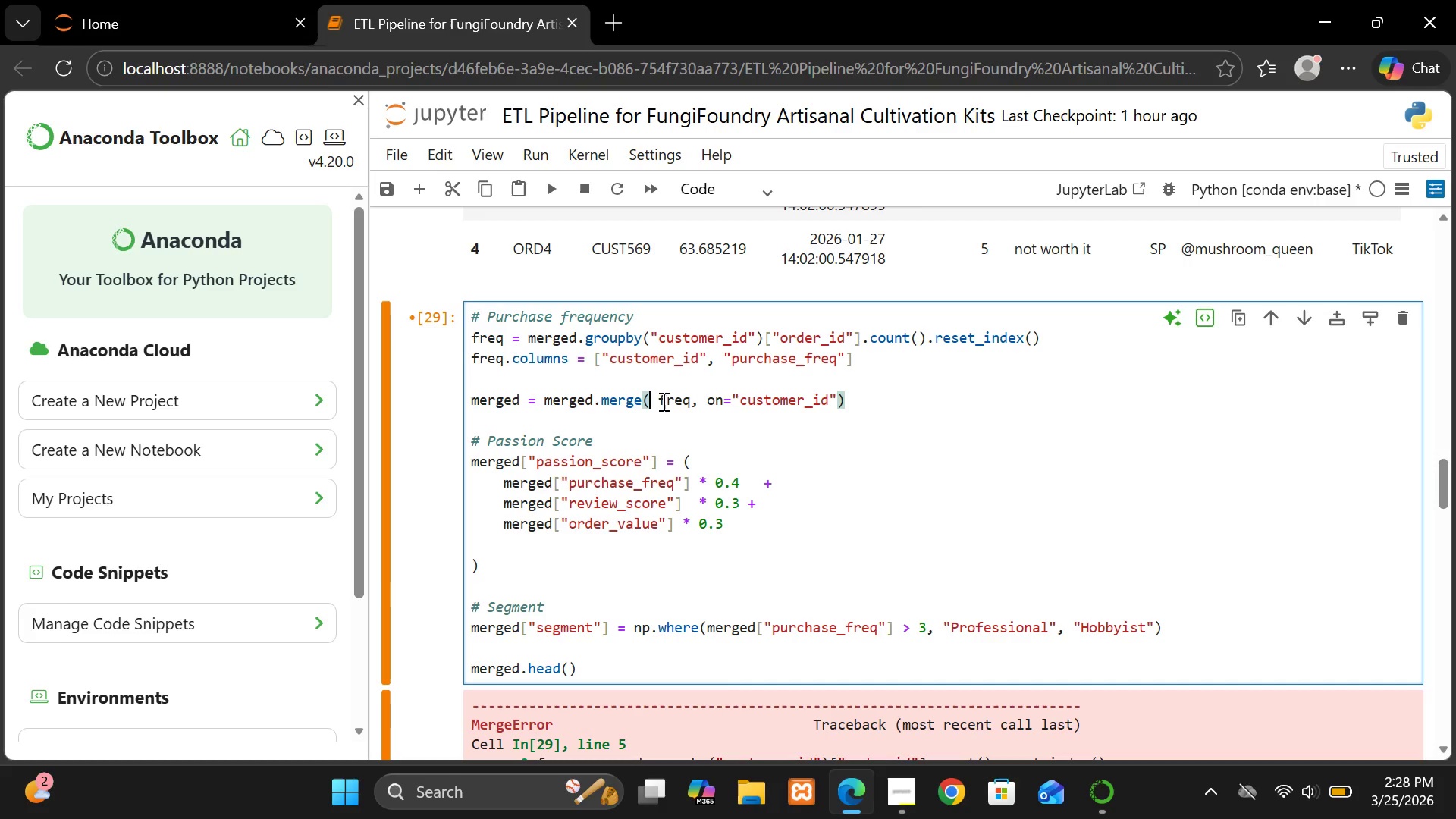 
left_click([662, 401])
 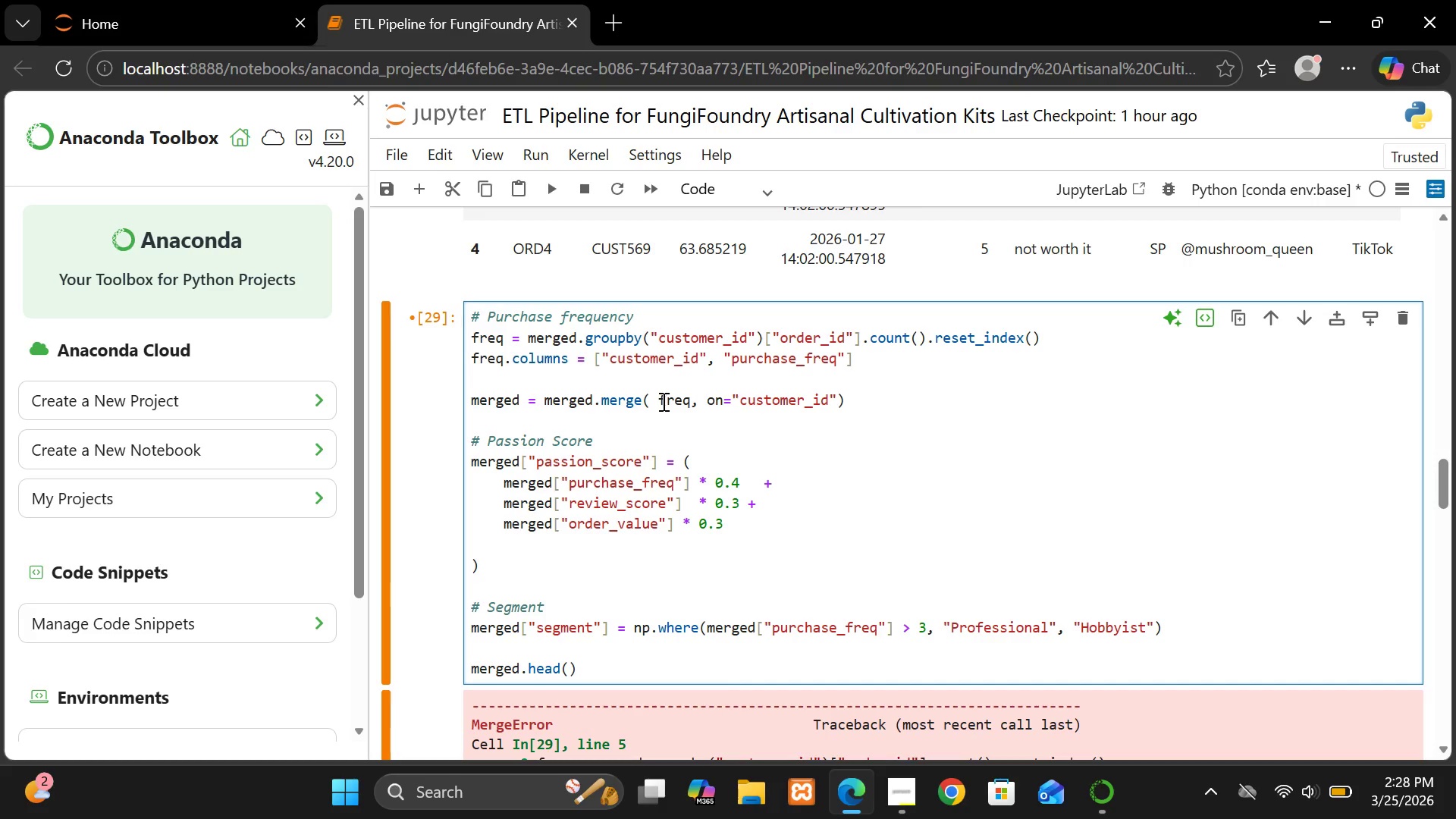 
key(Backspace)
 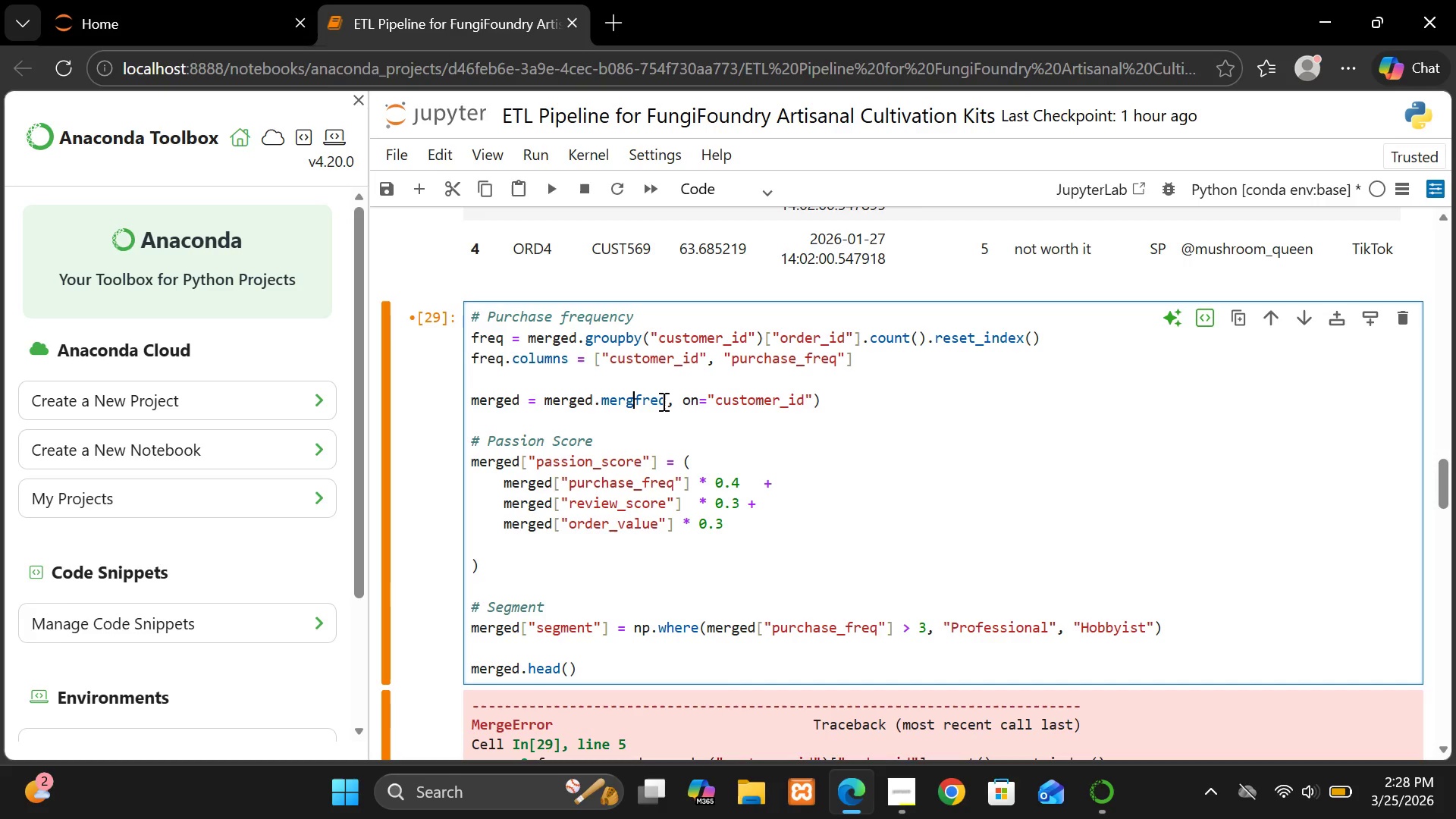 
key(Backspace)
 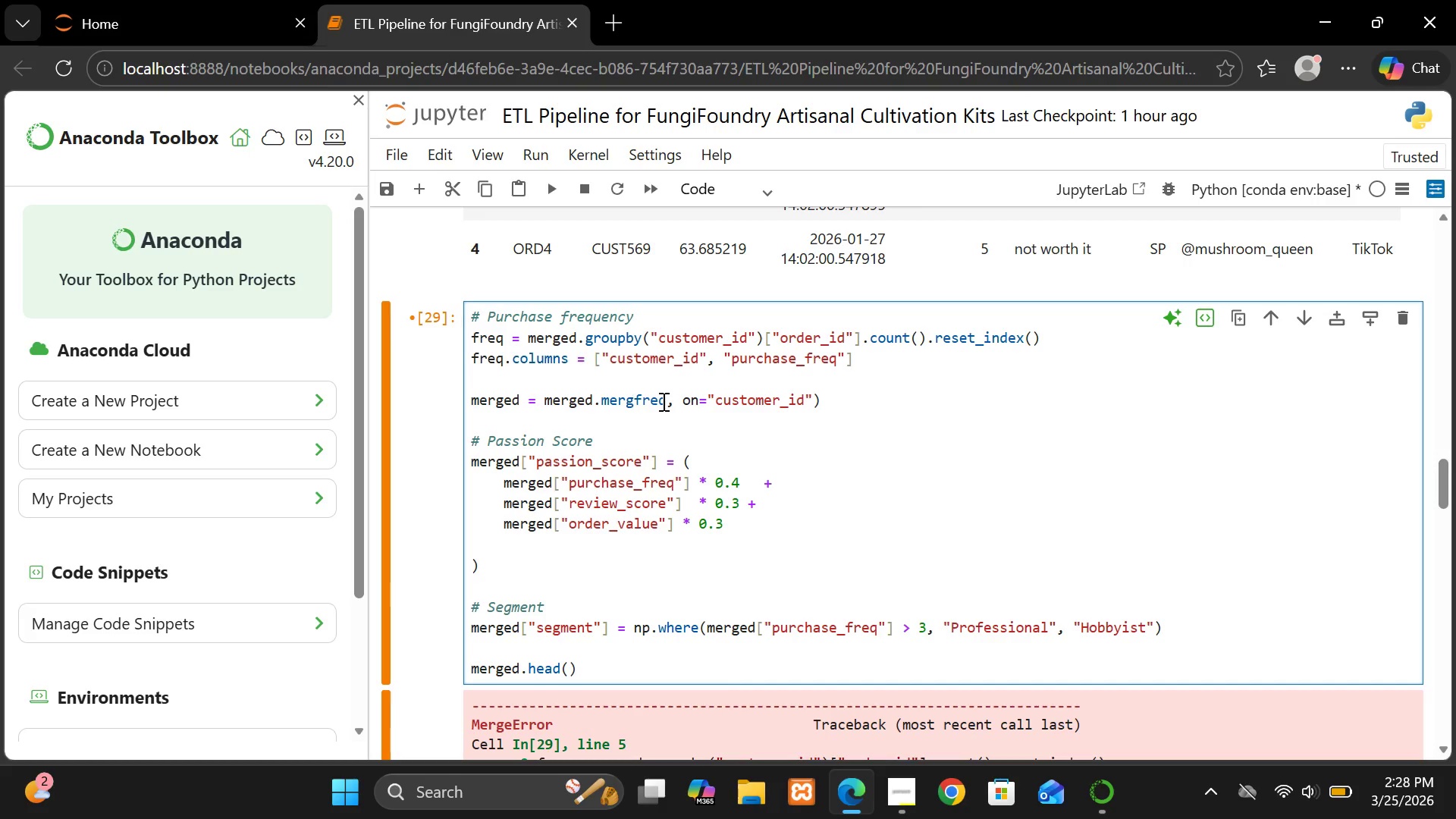 
key(Backspace)
 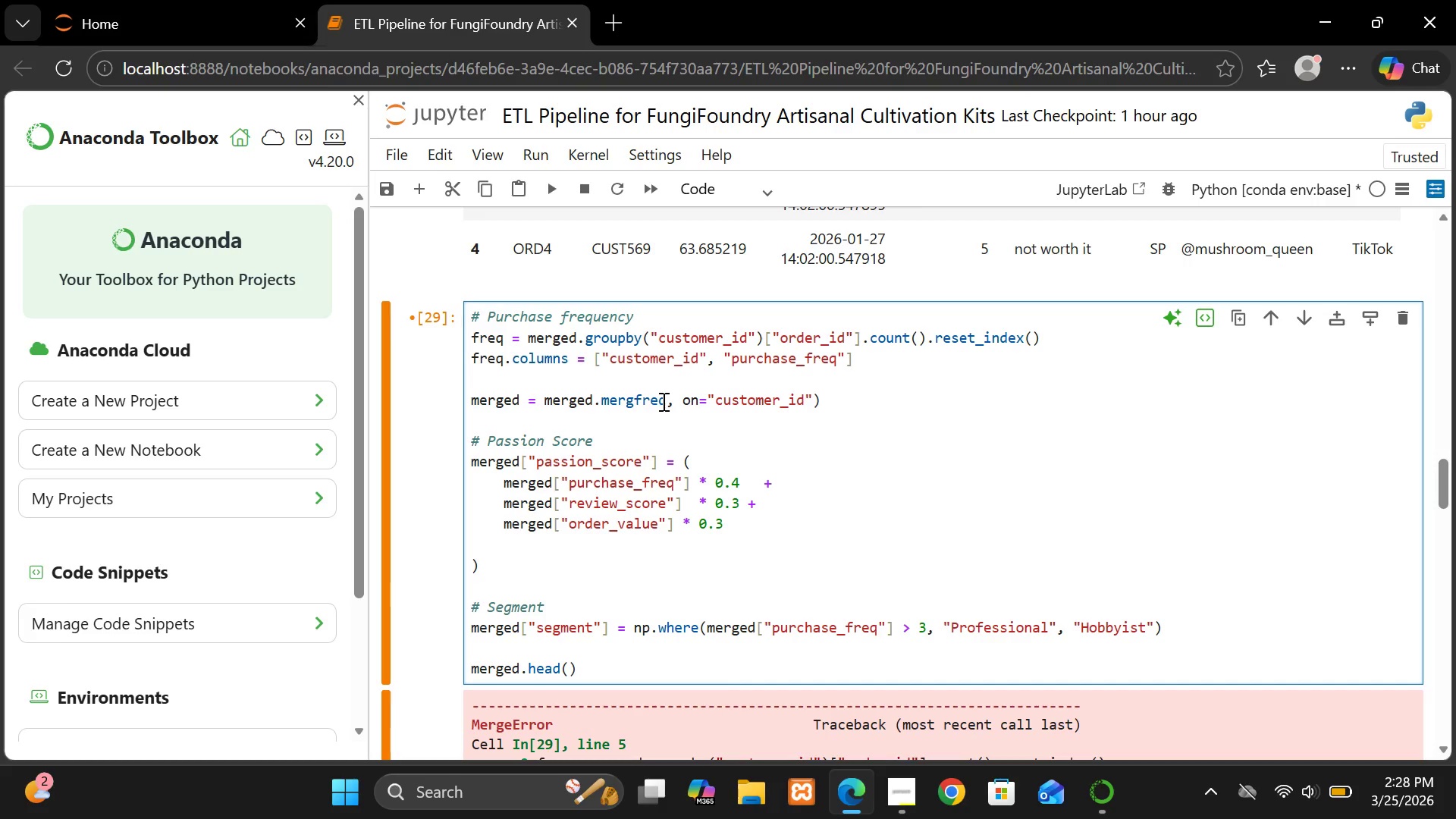 
key(Shift+9)
 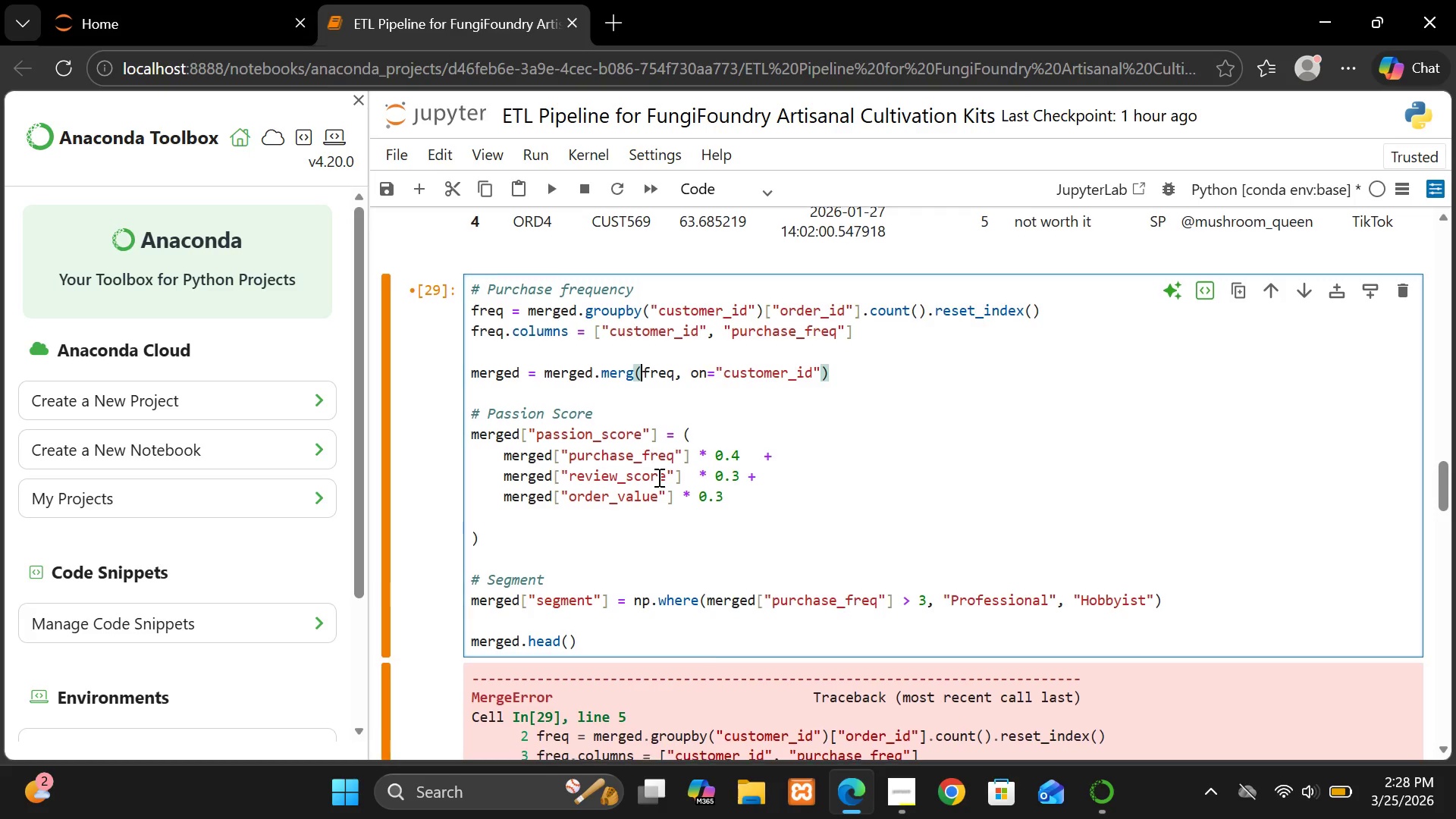 
wait(18.28)
 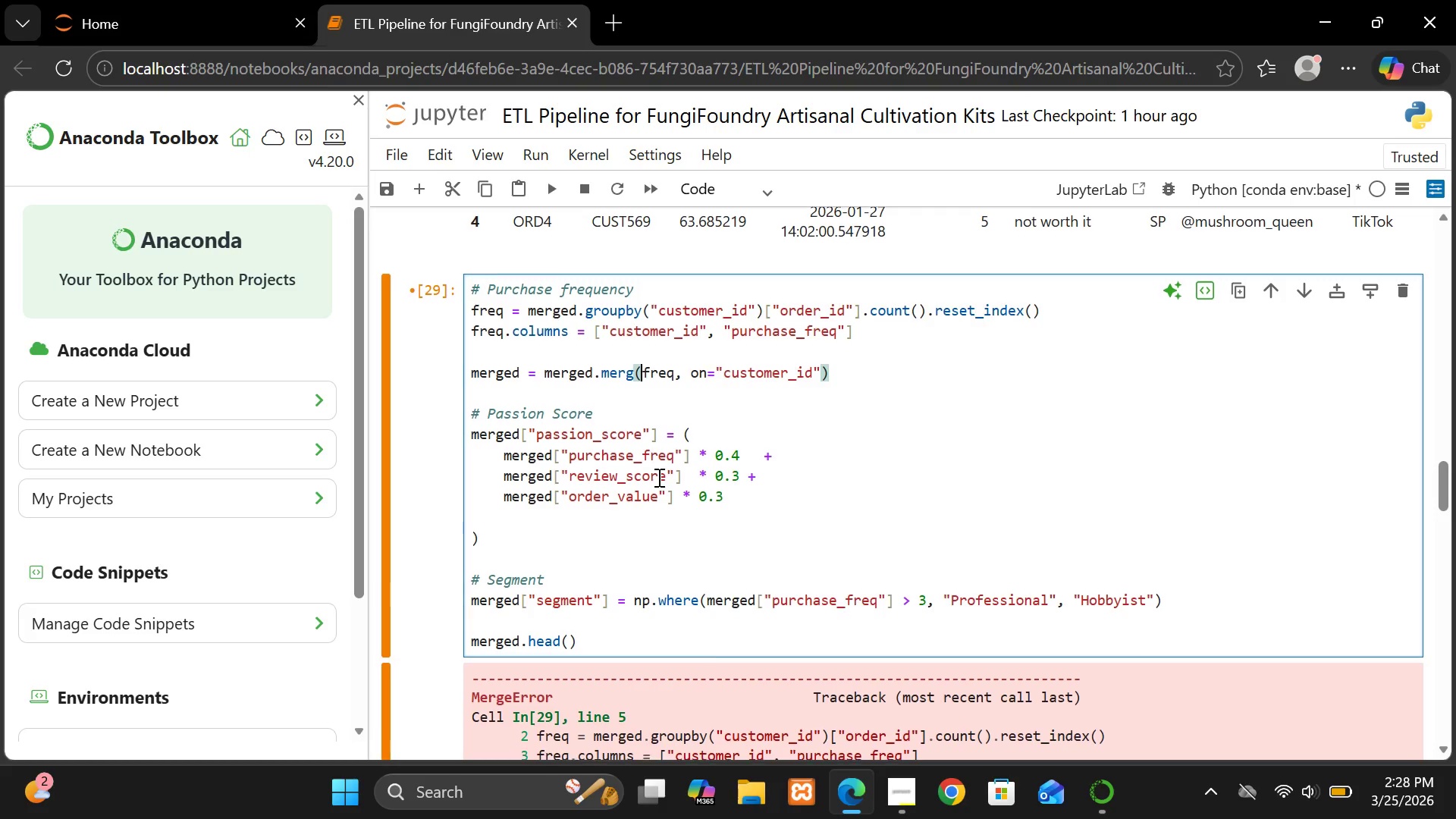 
left_click([711, 447])
 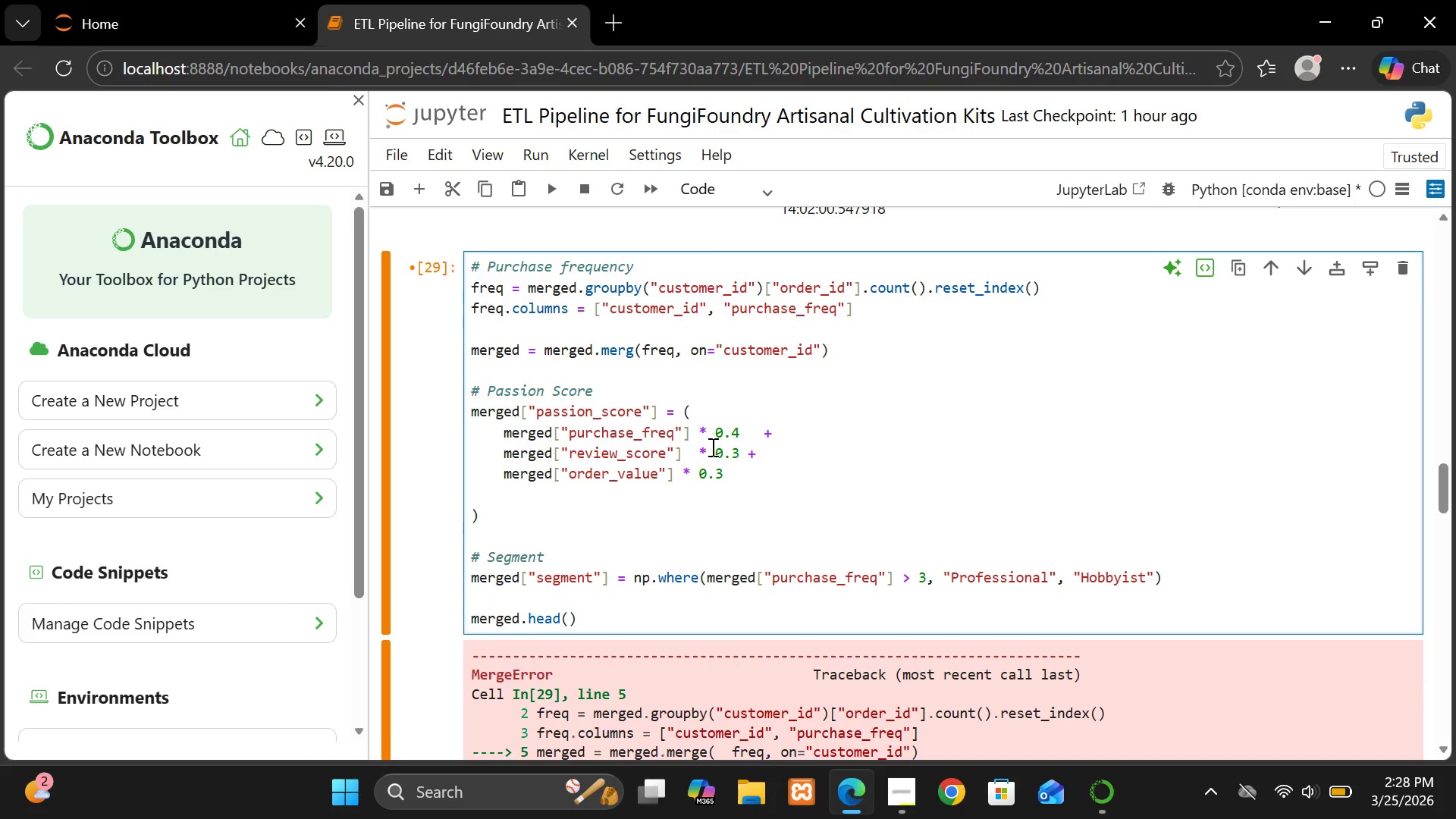 
key(Backspace)
 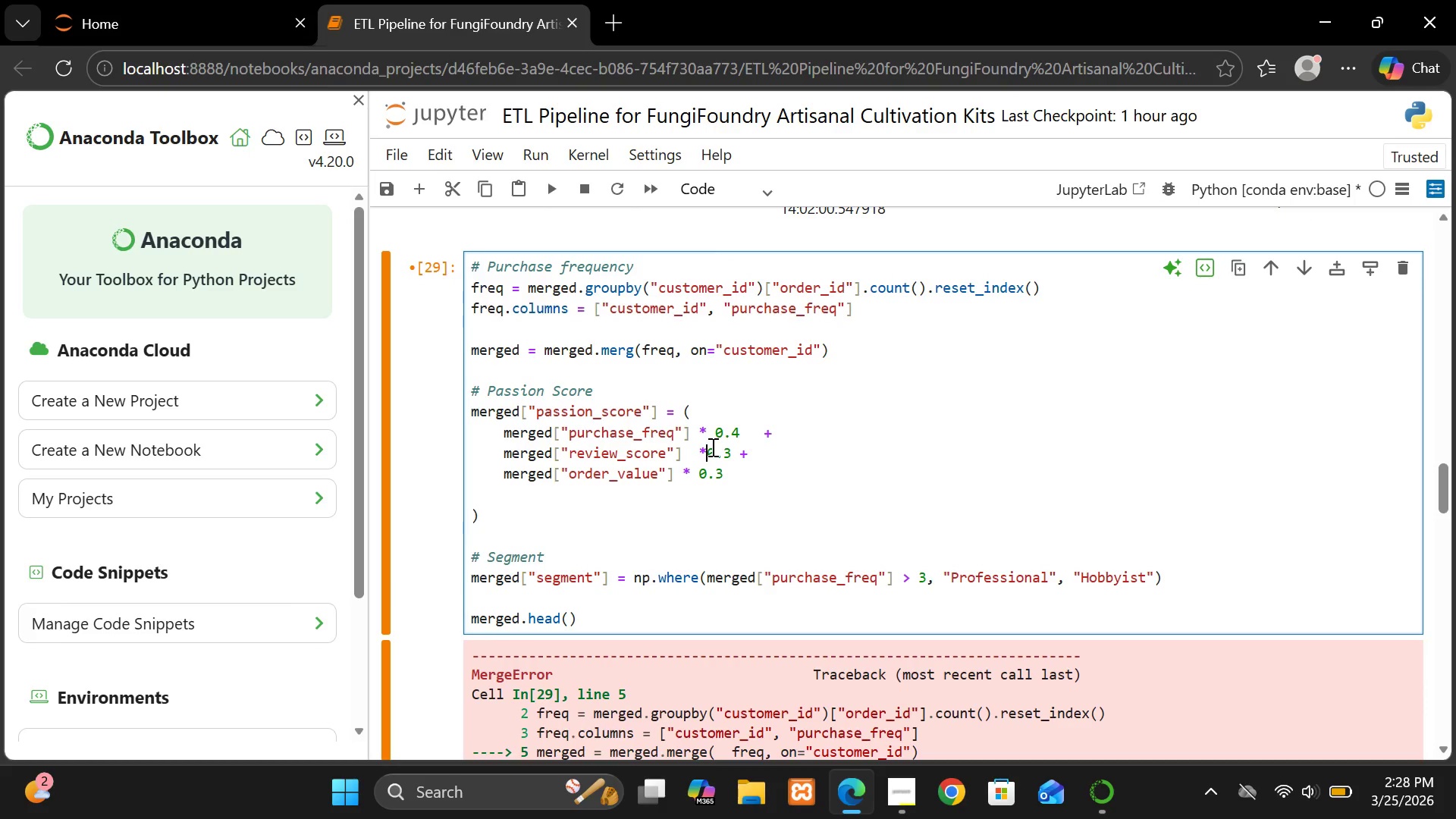 
key(Space)
 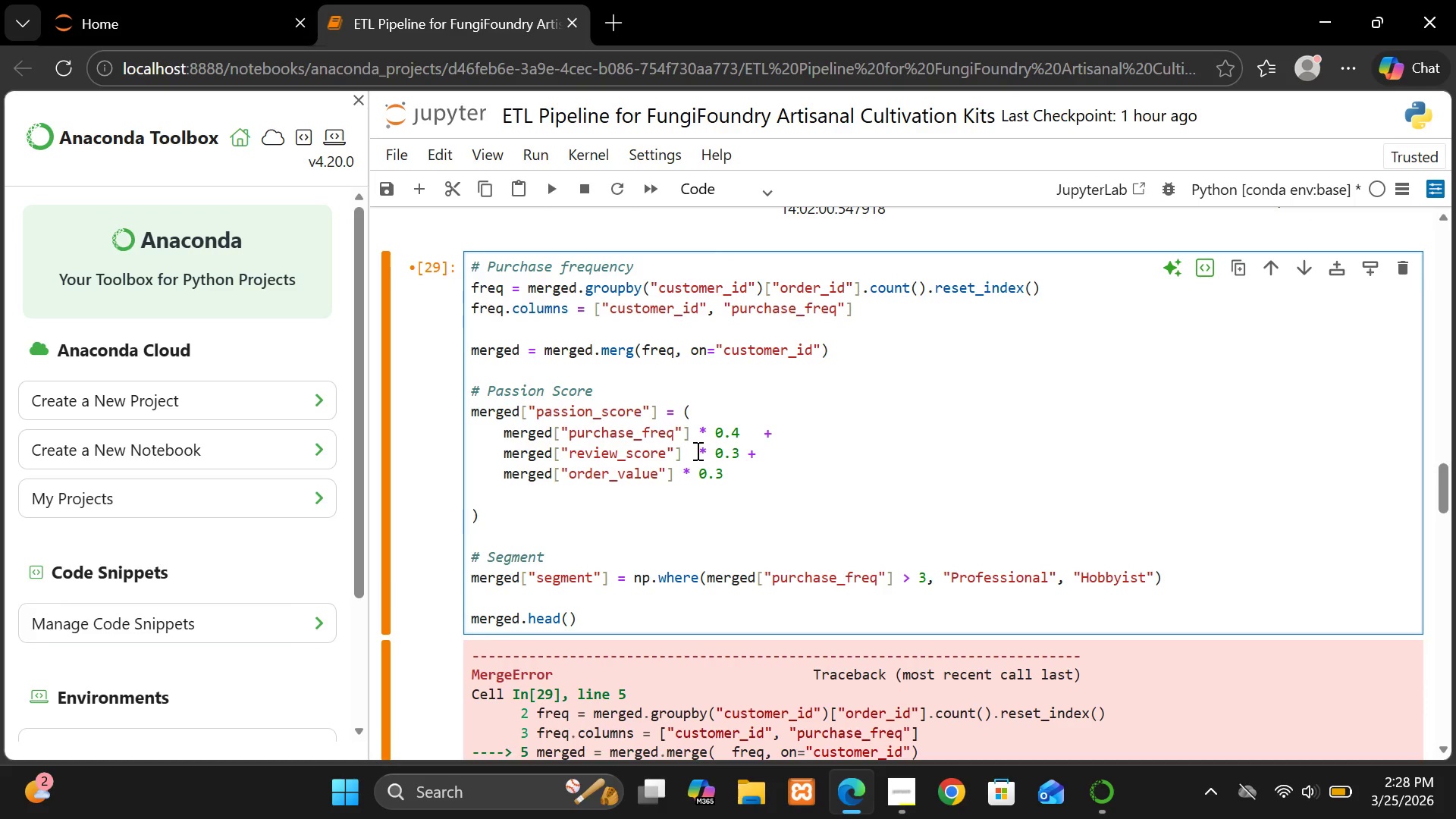 
left_click([696, 450])
 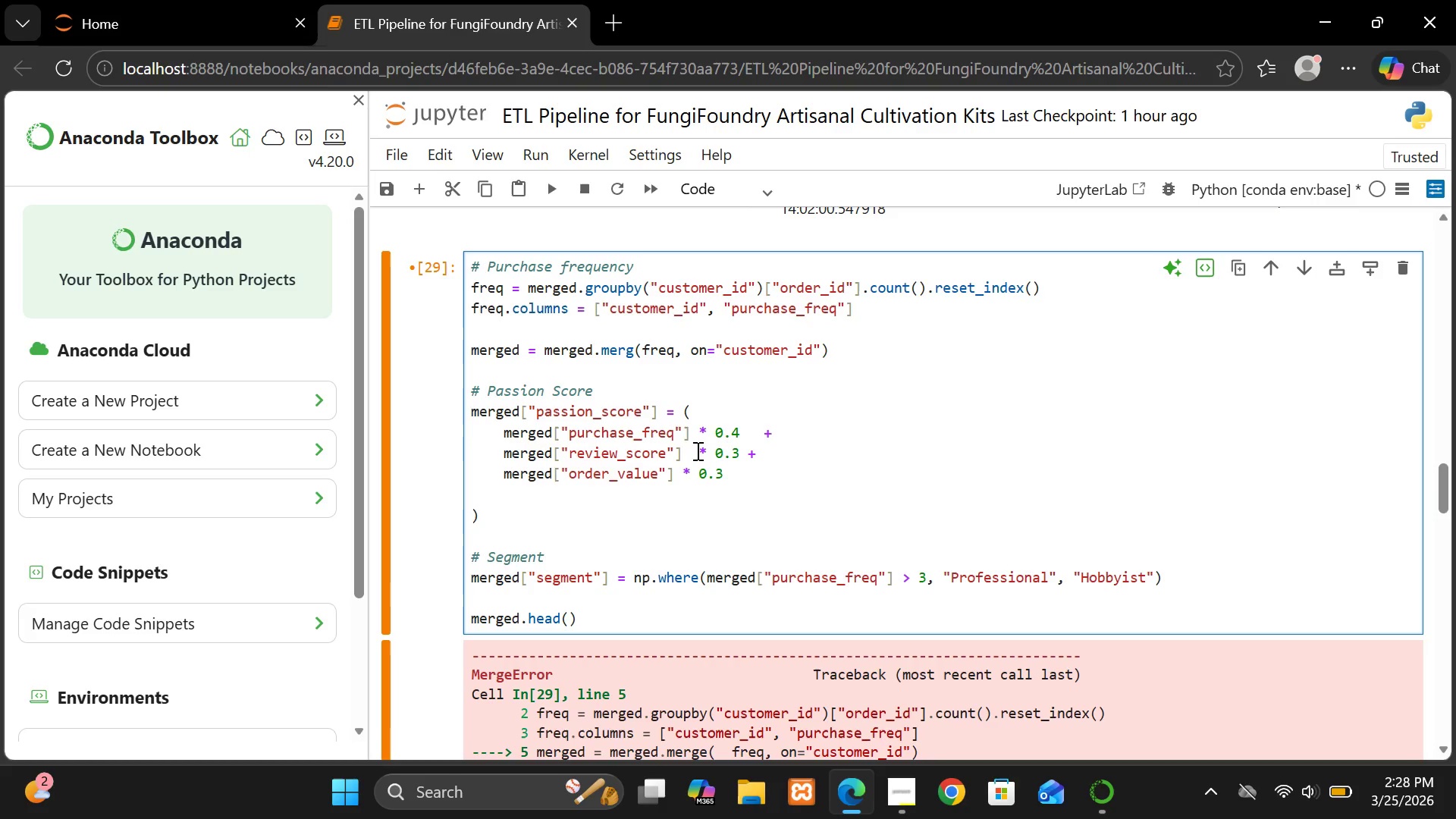 
key(Backspace)
 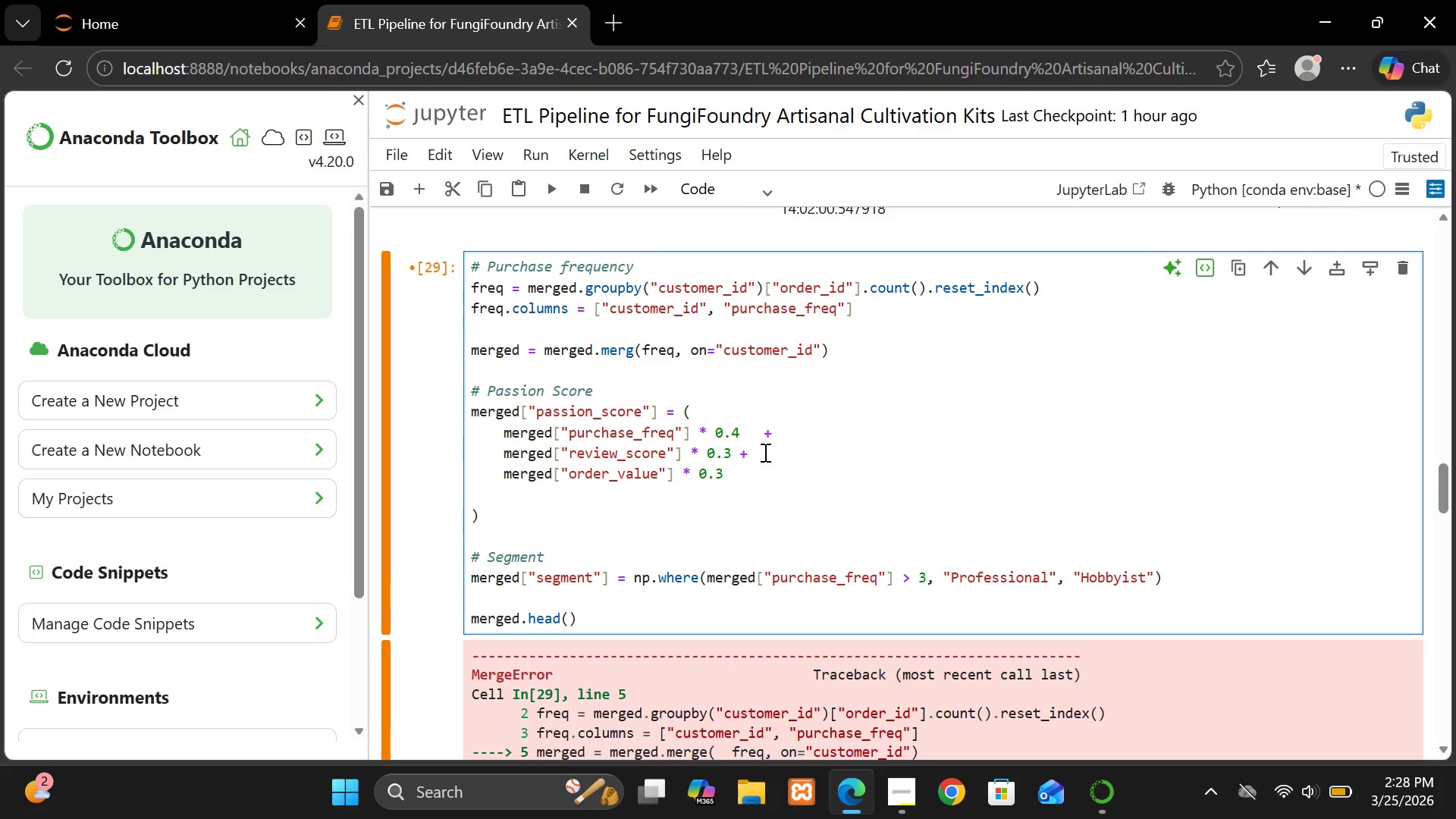 
left_click([764, 437])
 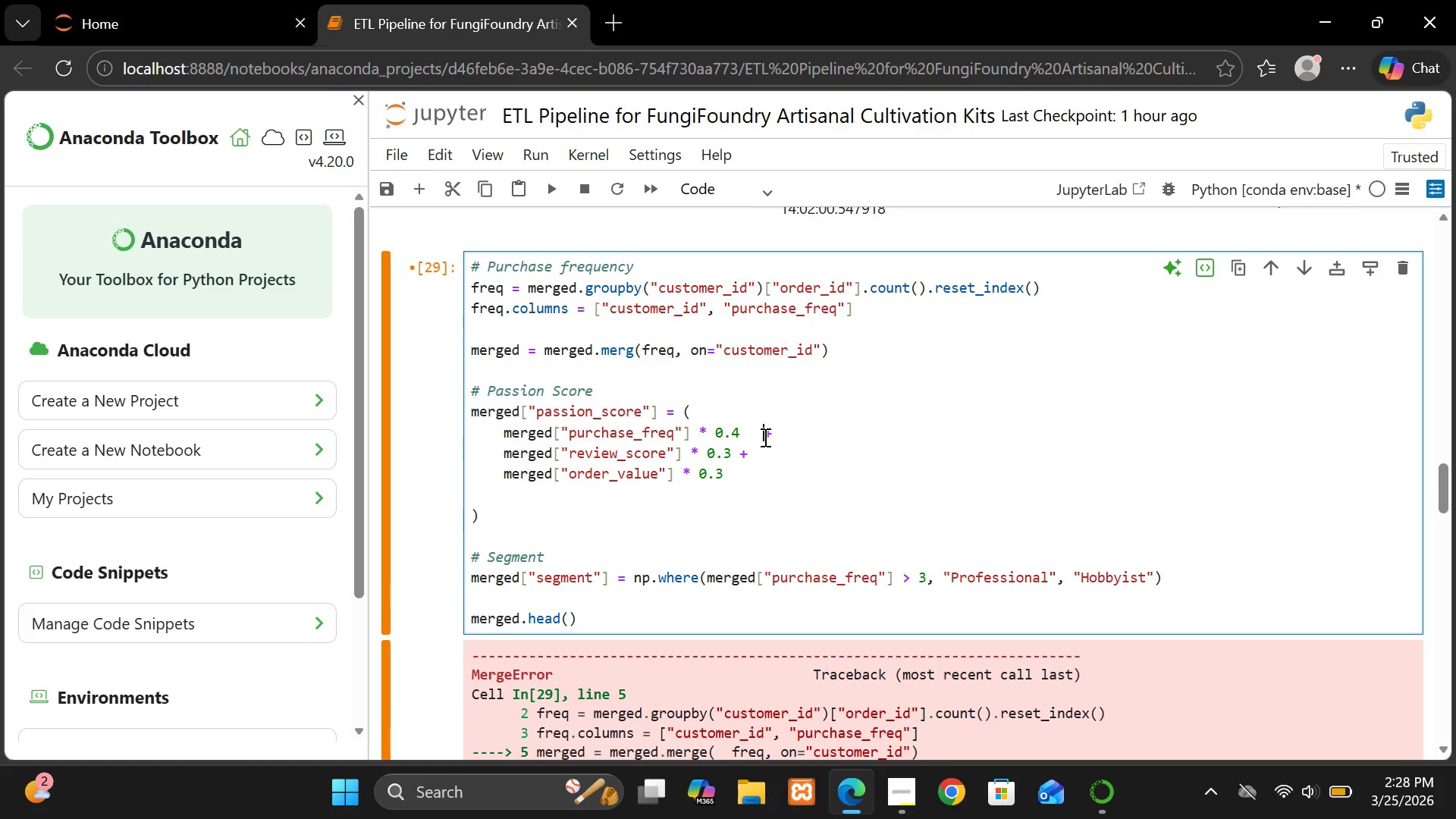 
key(Backspace)
 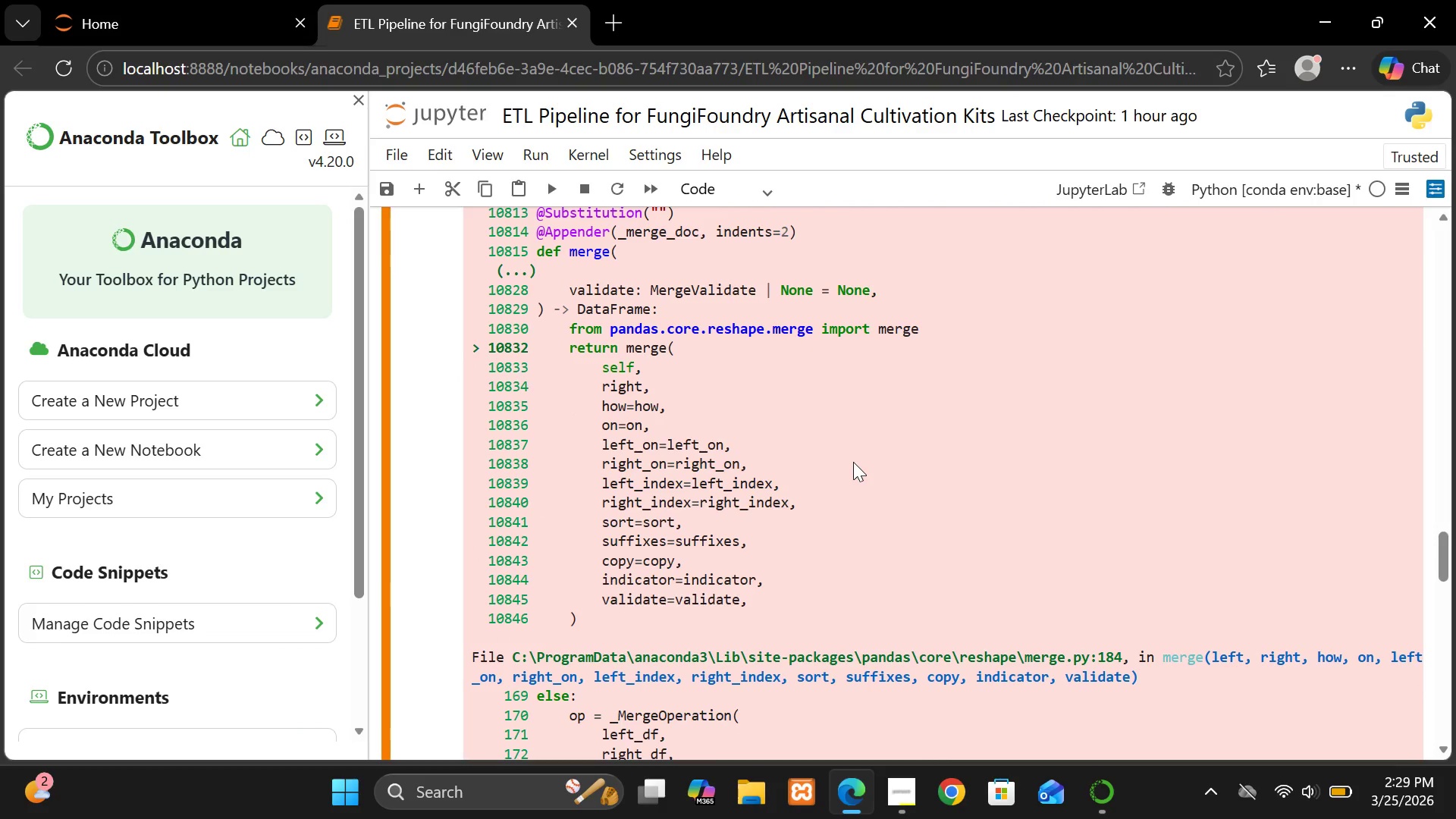 
wait(60.8)
 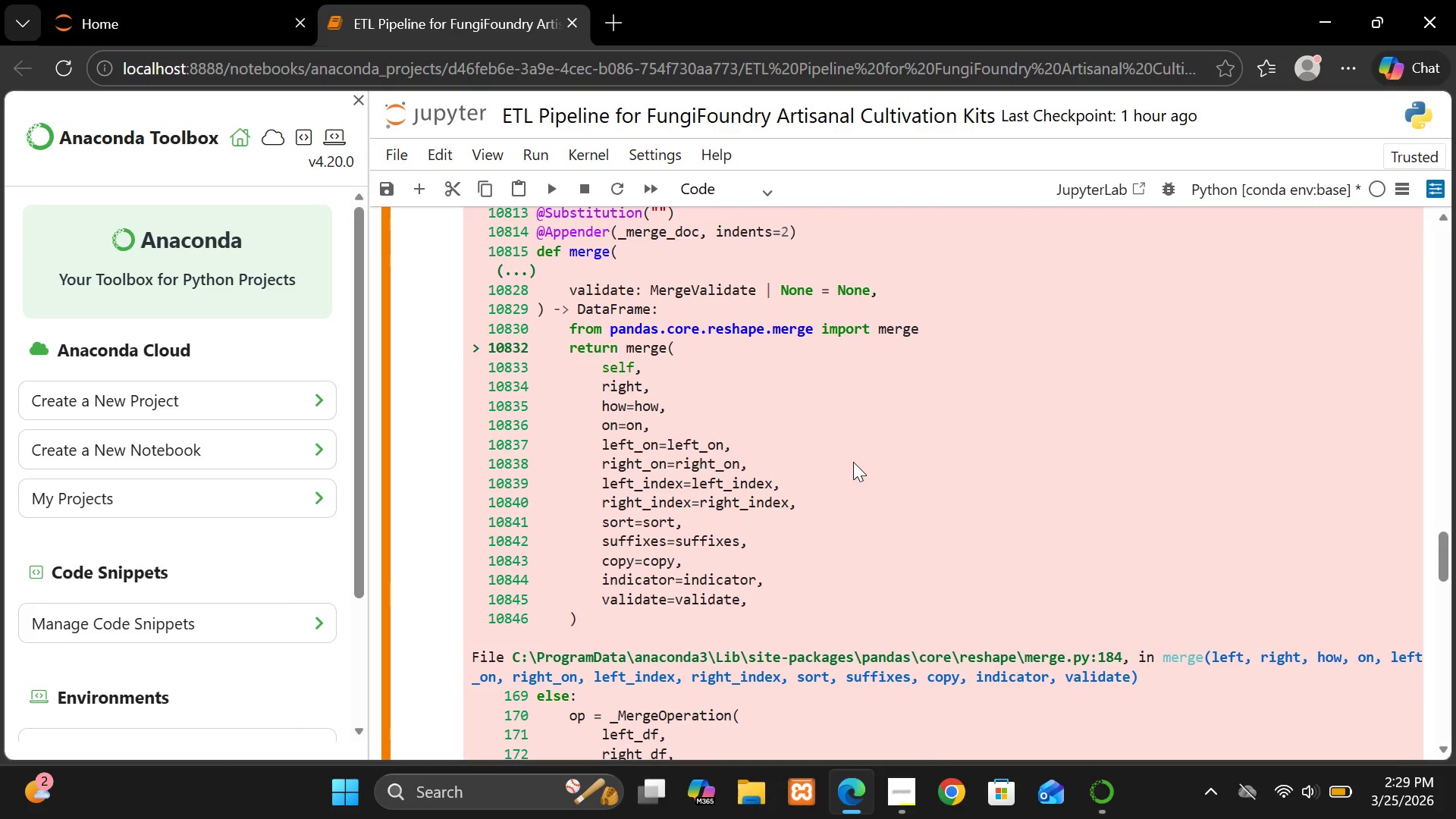 
left_click([638, 575])
 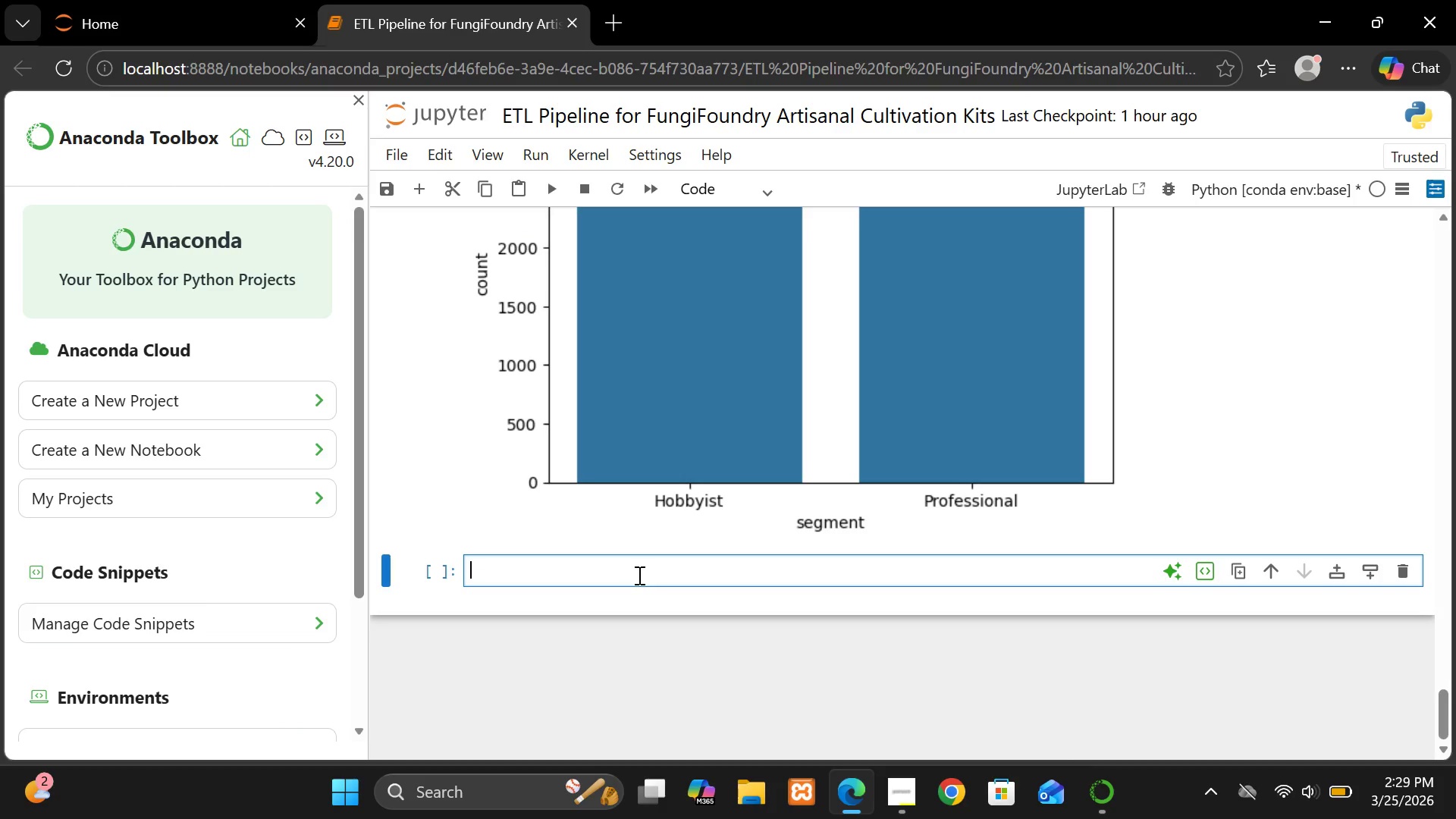 
type(rec)
key(Backspace)
type(v = mr)
key(Backspace)
type(erged.groupby("influencer")[")
 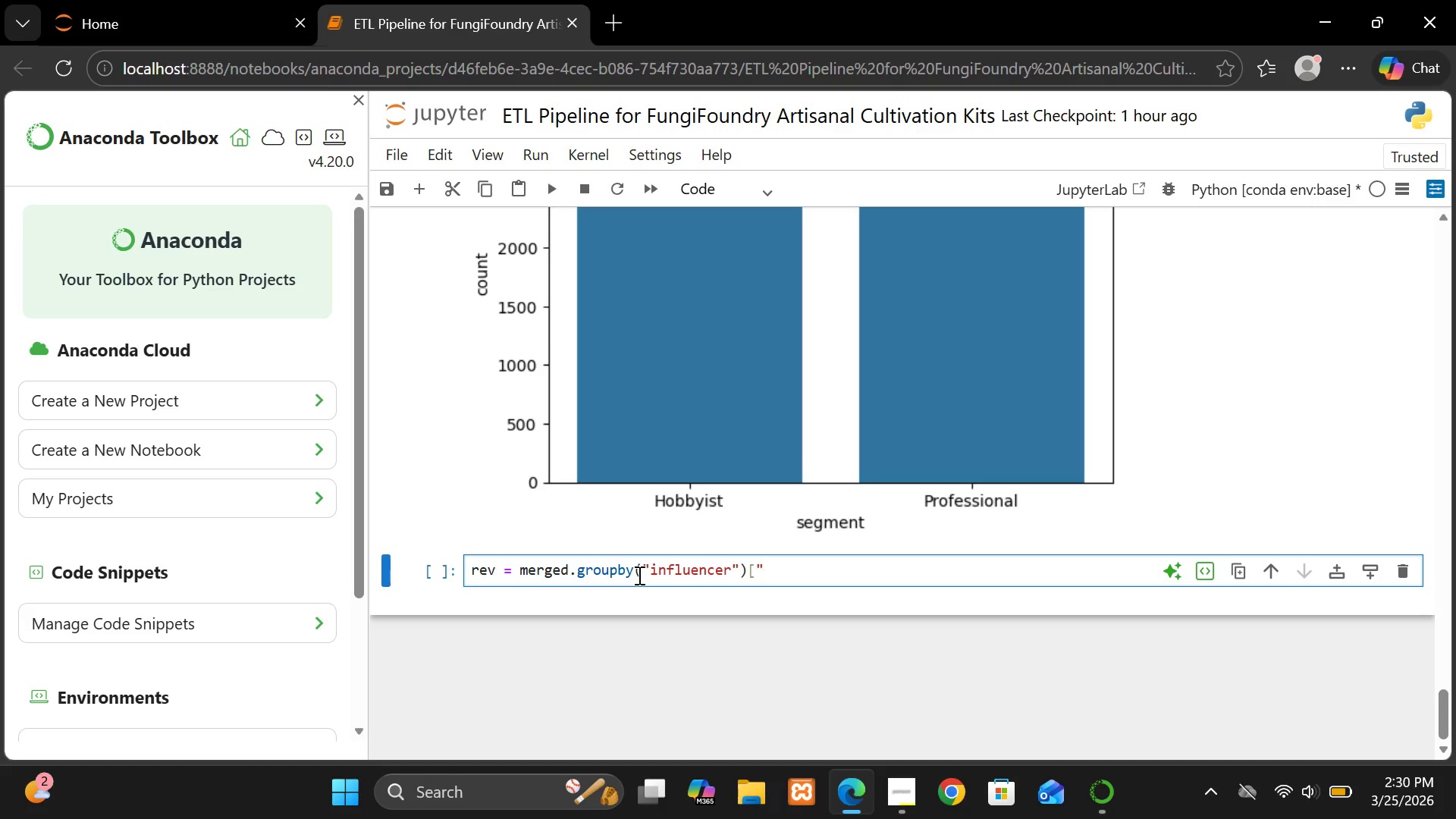 
wait(7.61)
 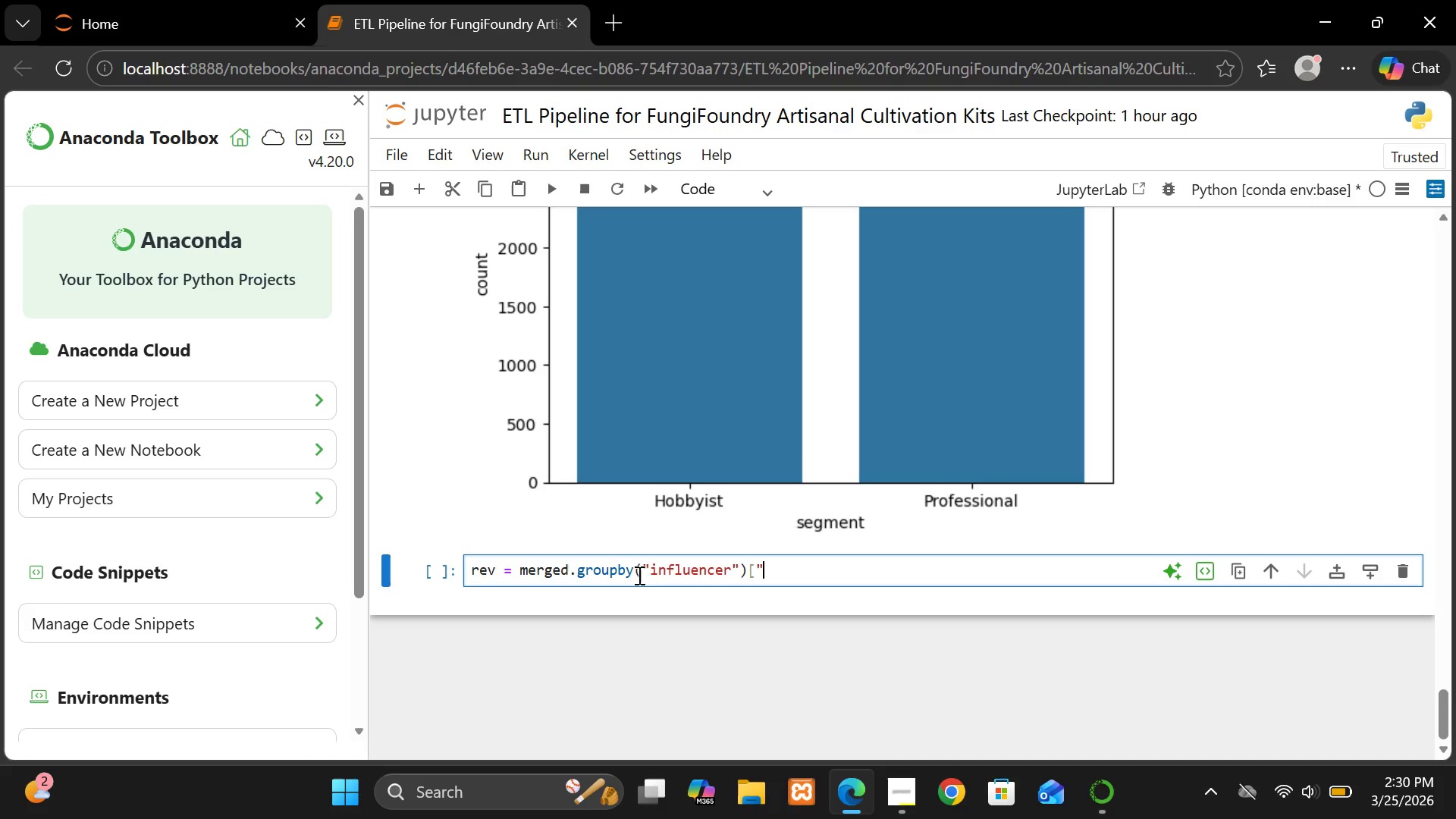 
type(order)
 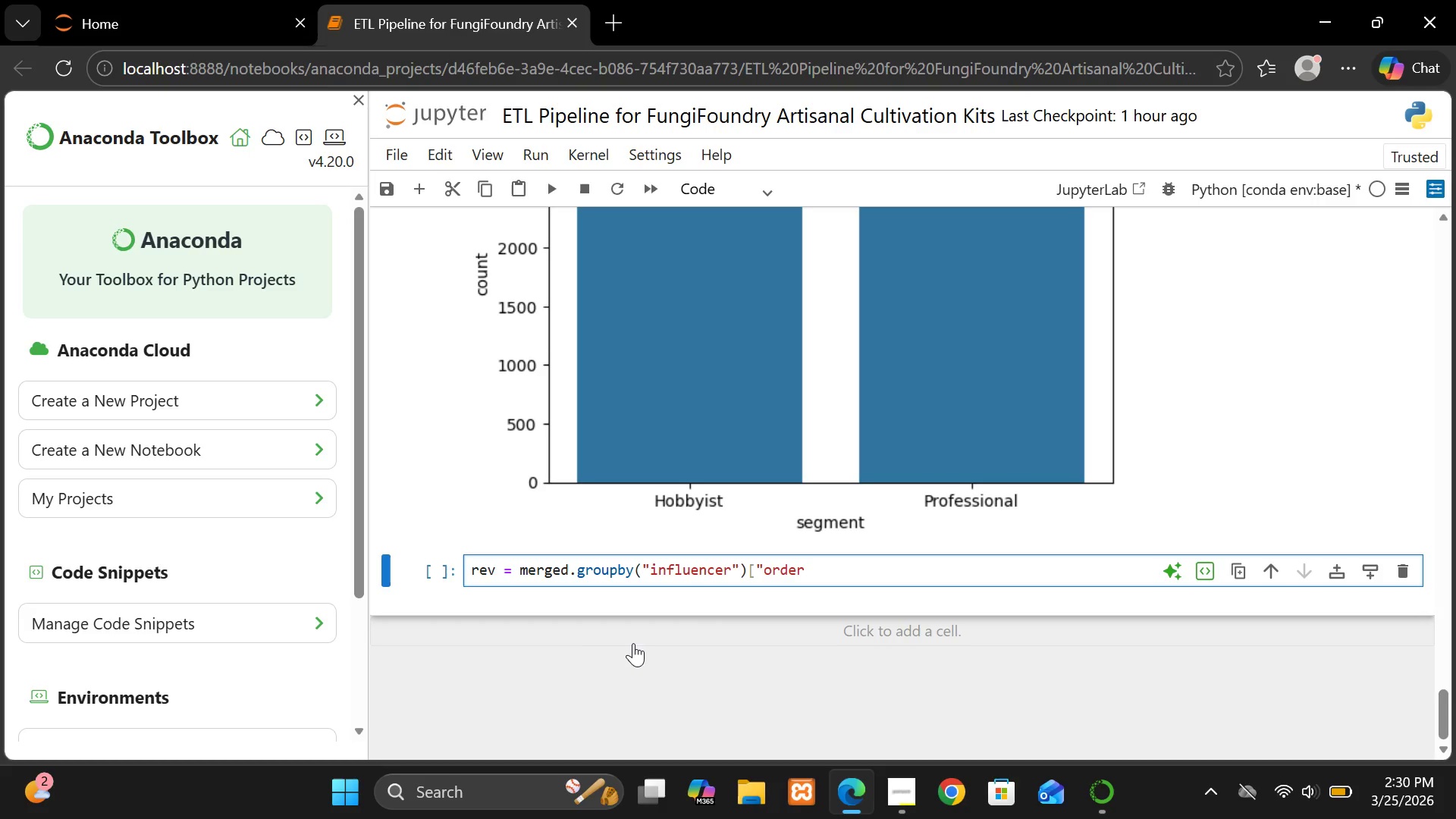 
type(_valuew)
key(Backspace)
type("]'sum())
 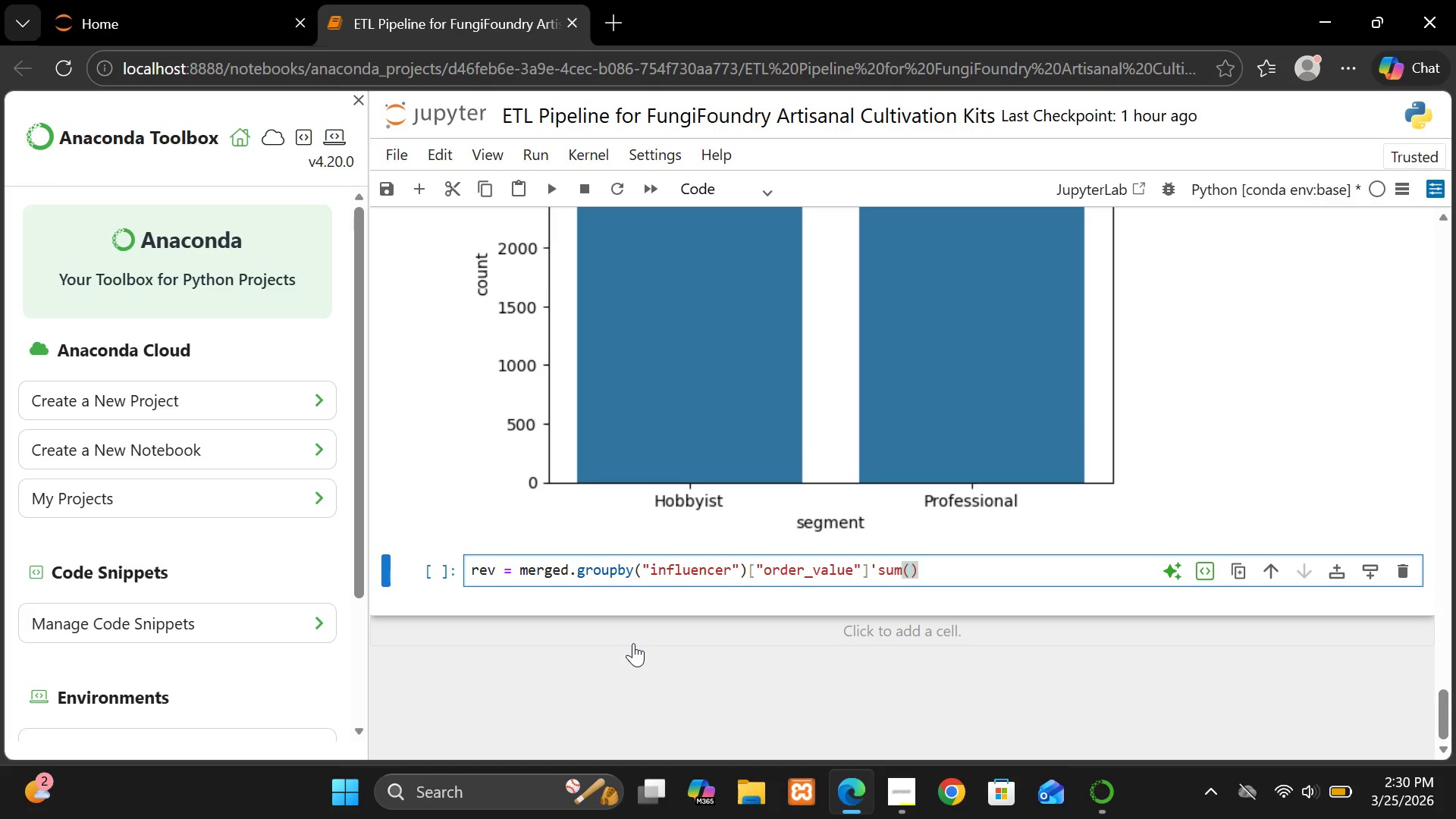 
key(Enter)
 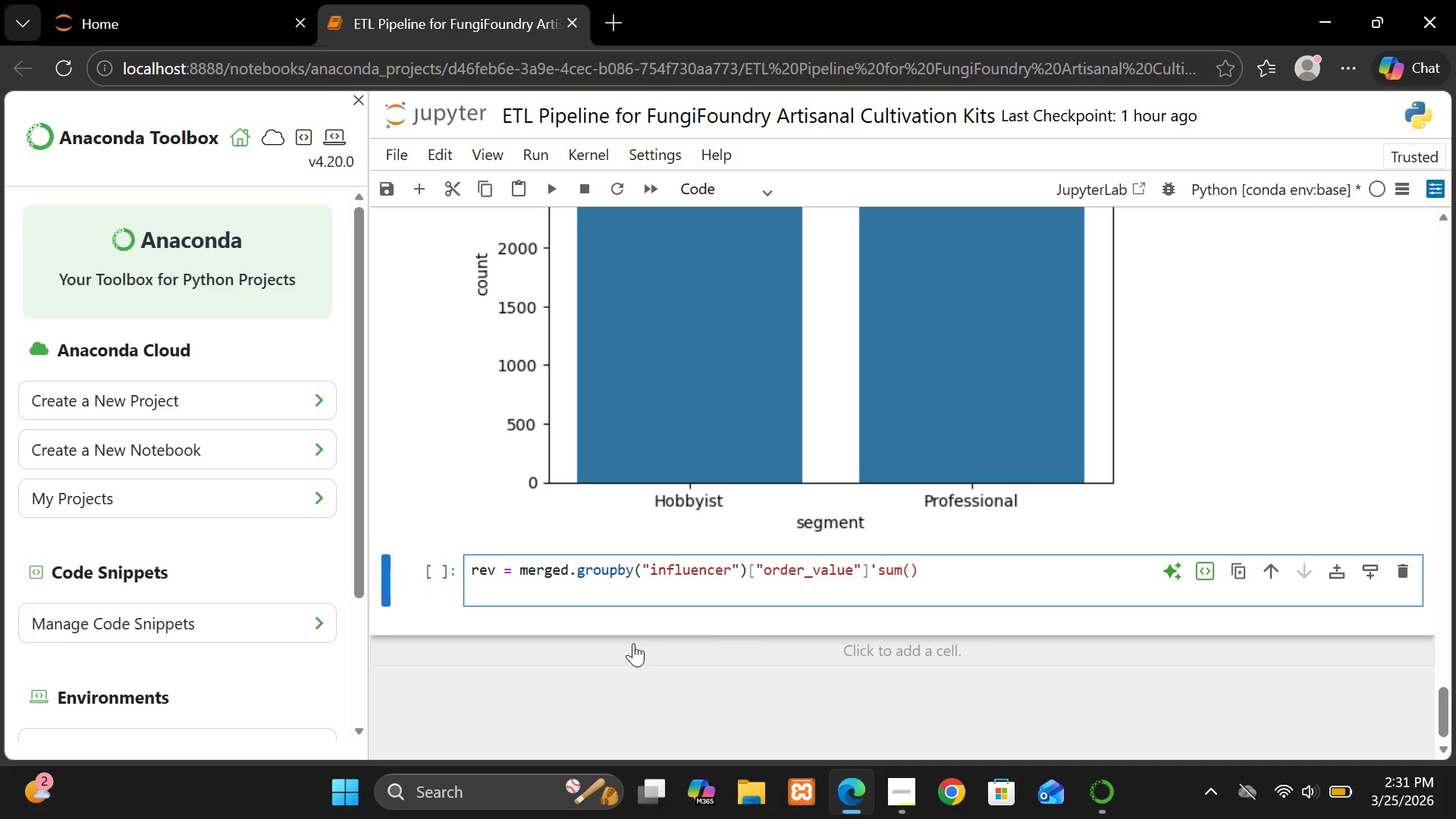 
key(Enter)
 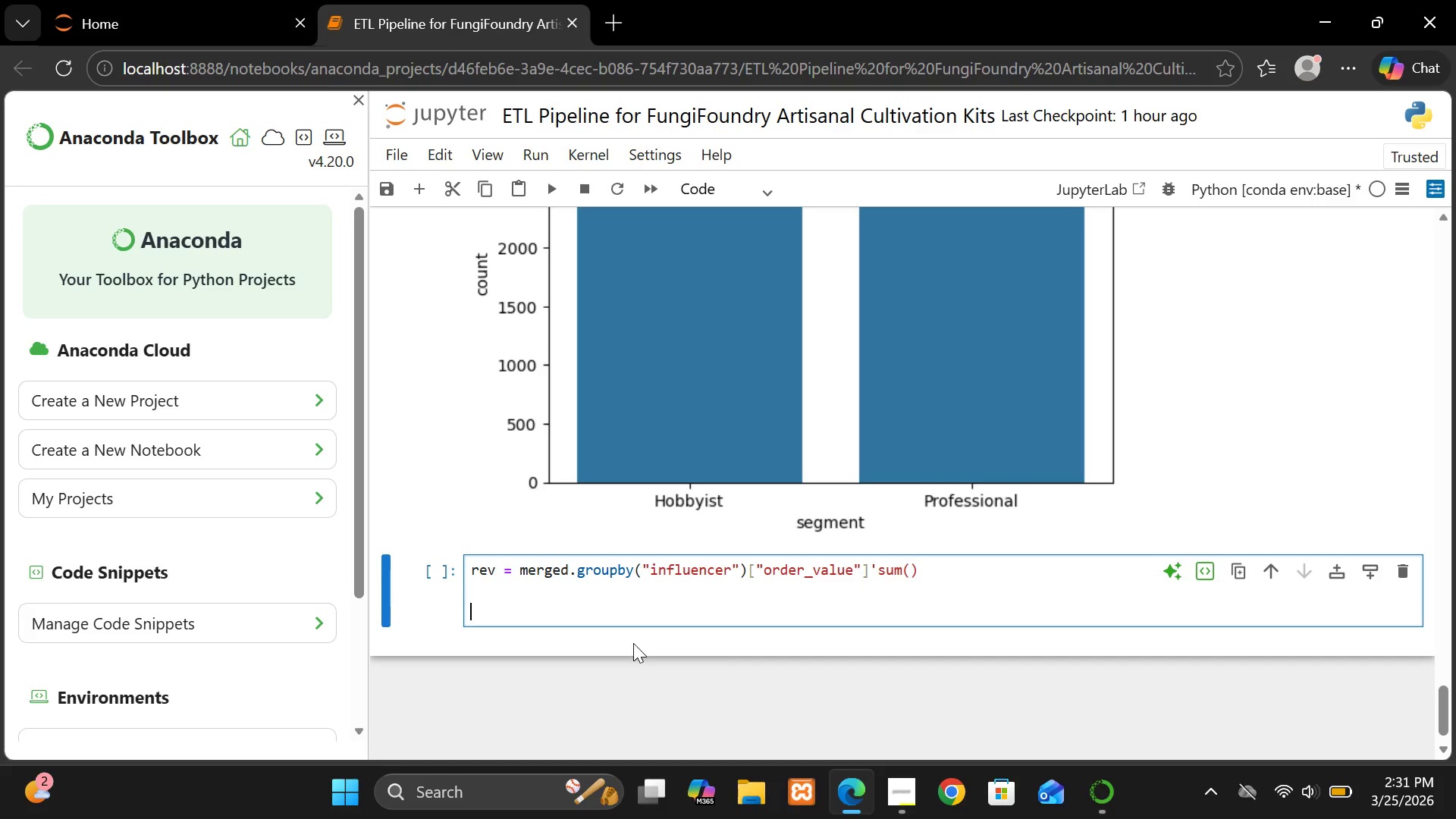 
type(rev.plot(kind)
 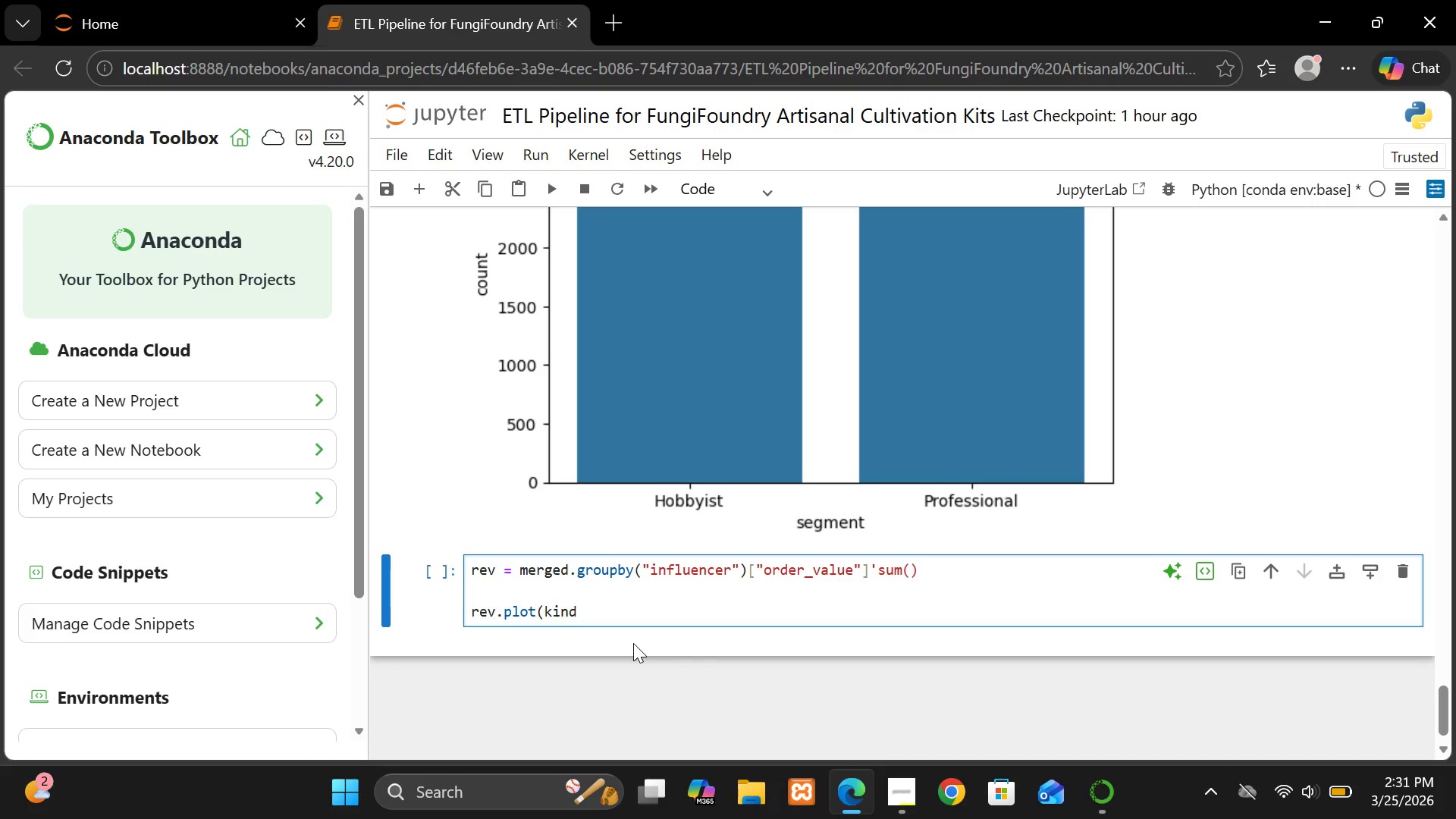 
key(Equal)
 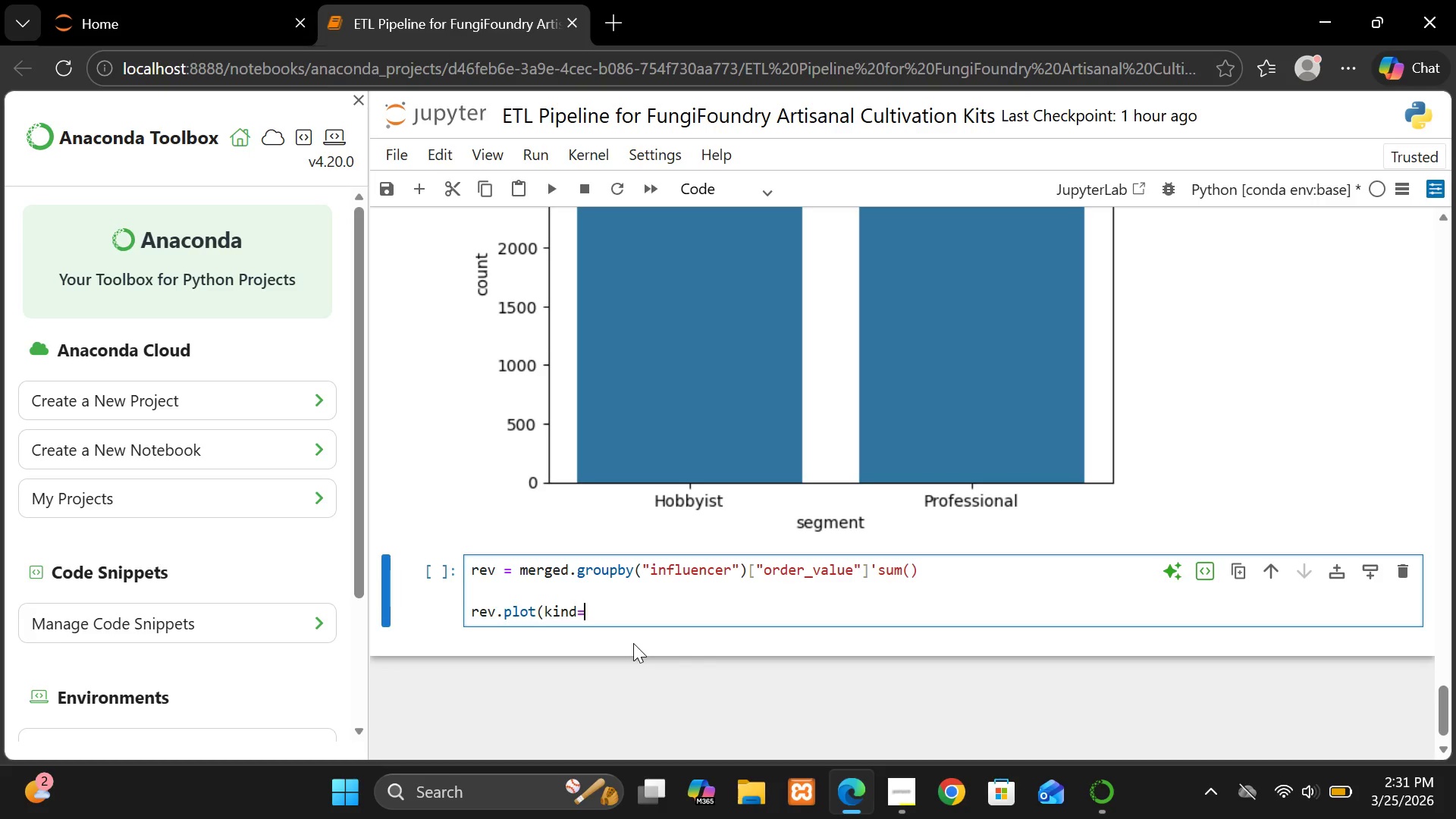 
type("bar"))
 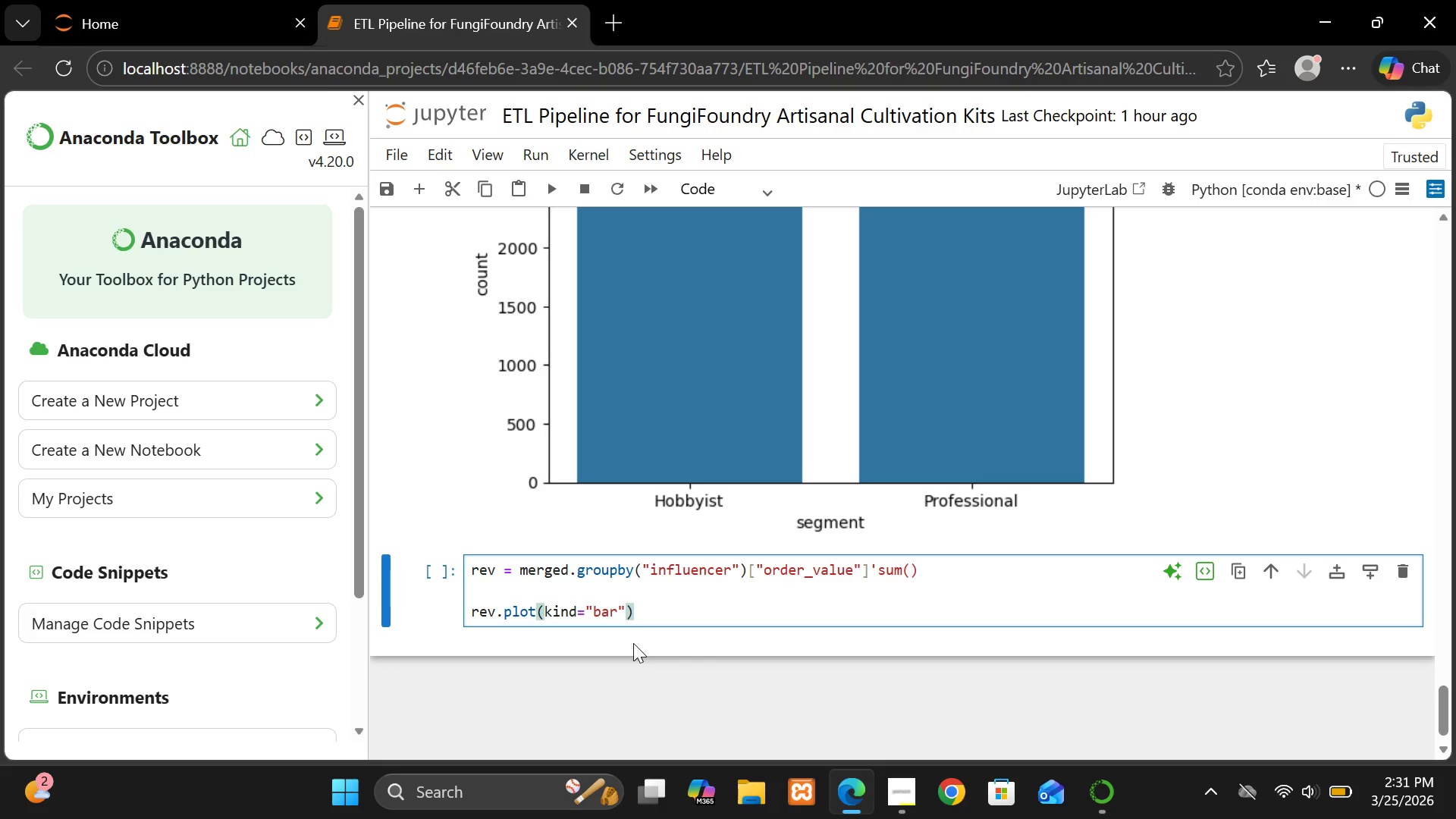 
key(Enter)
 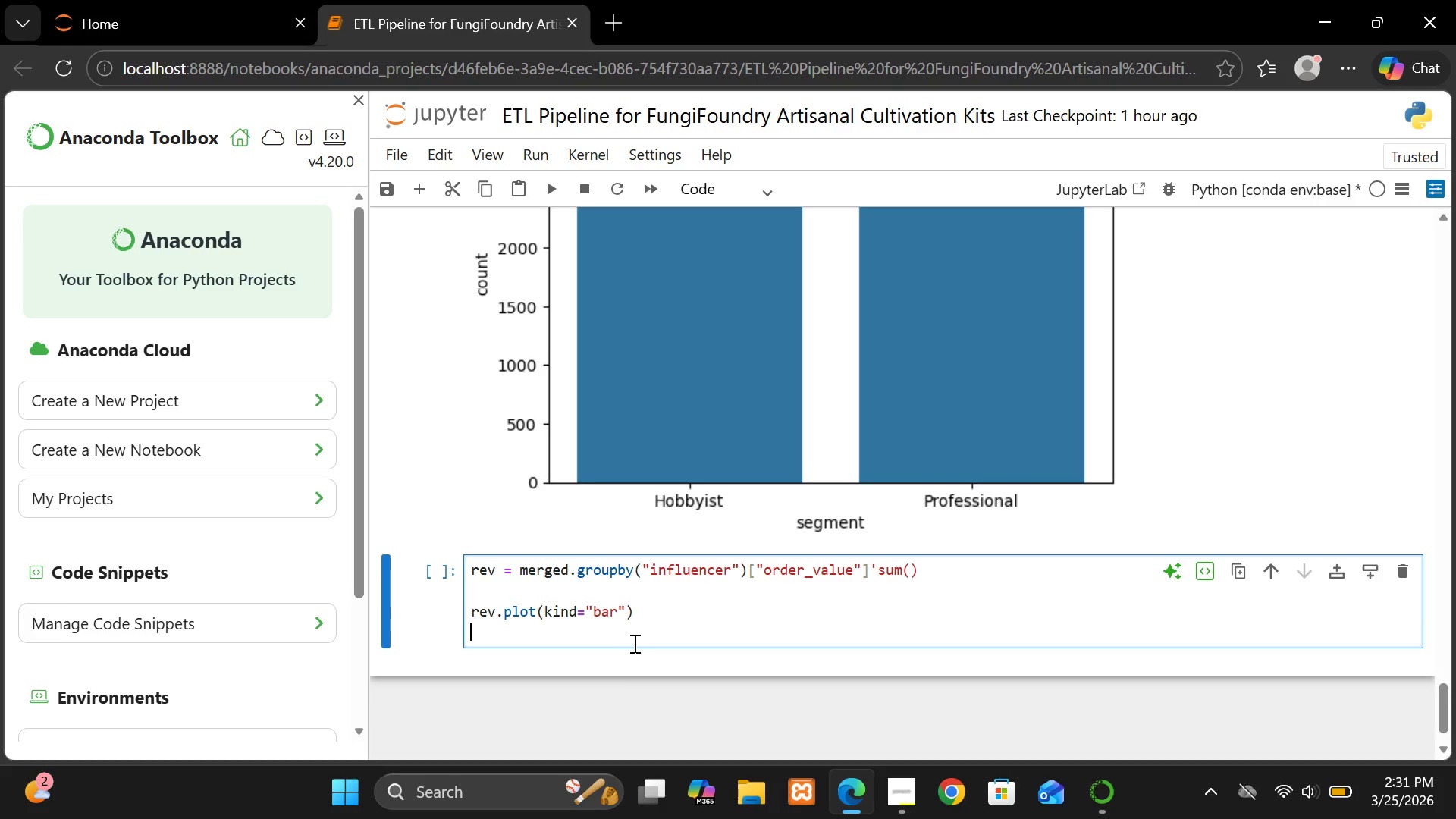 
type(plt.)
 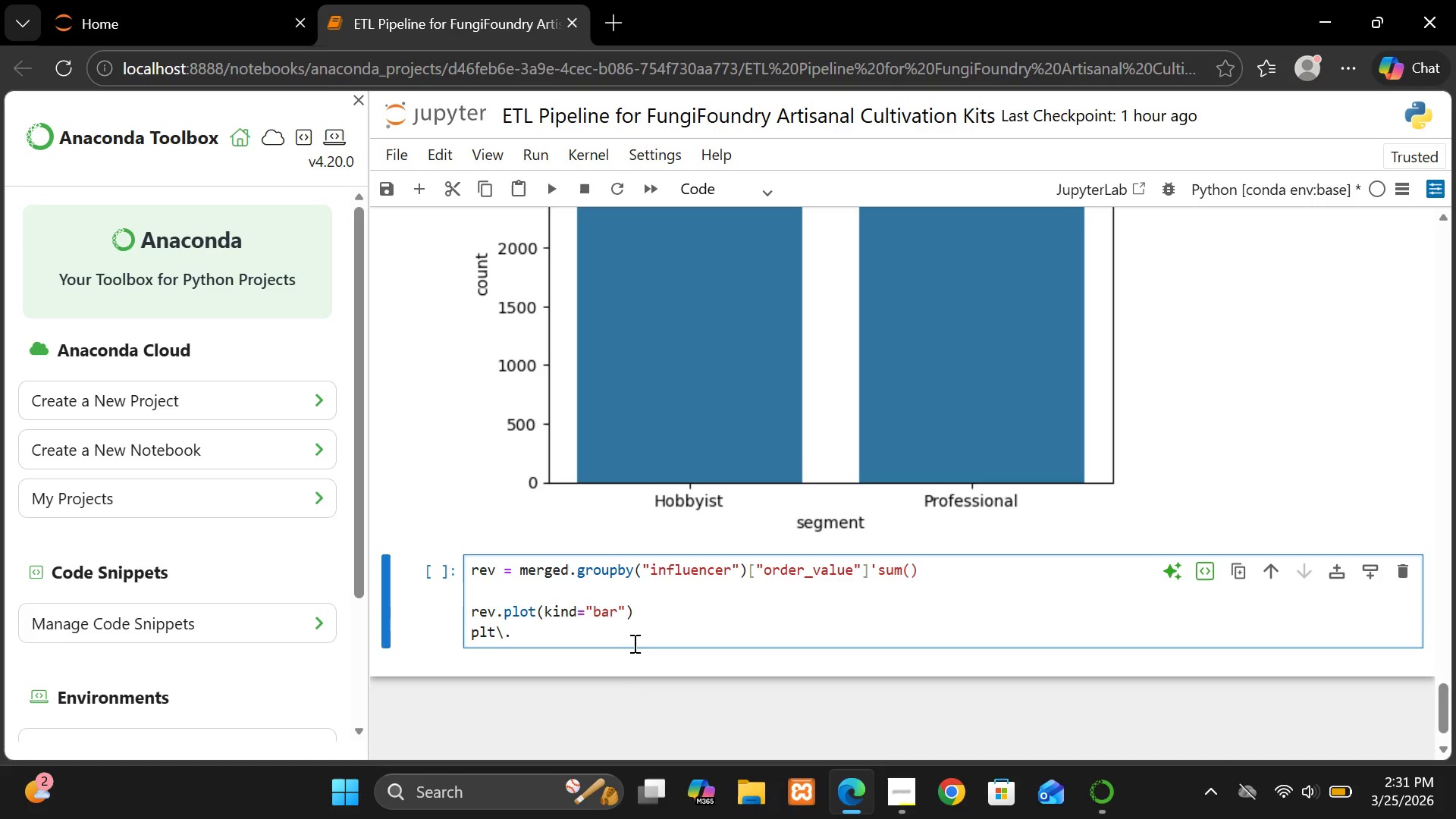 
type(title)
key(Backspace)
key(Backspace)
key(Backspace)
key(Backspace)
key(Backspace)
key(Backspace)
key(Backspace)
type(.title(")
 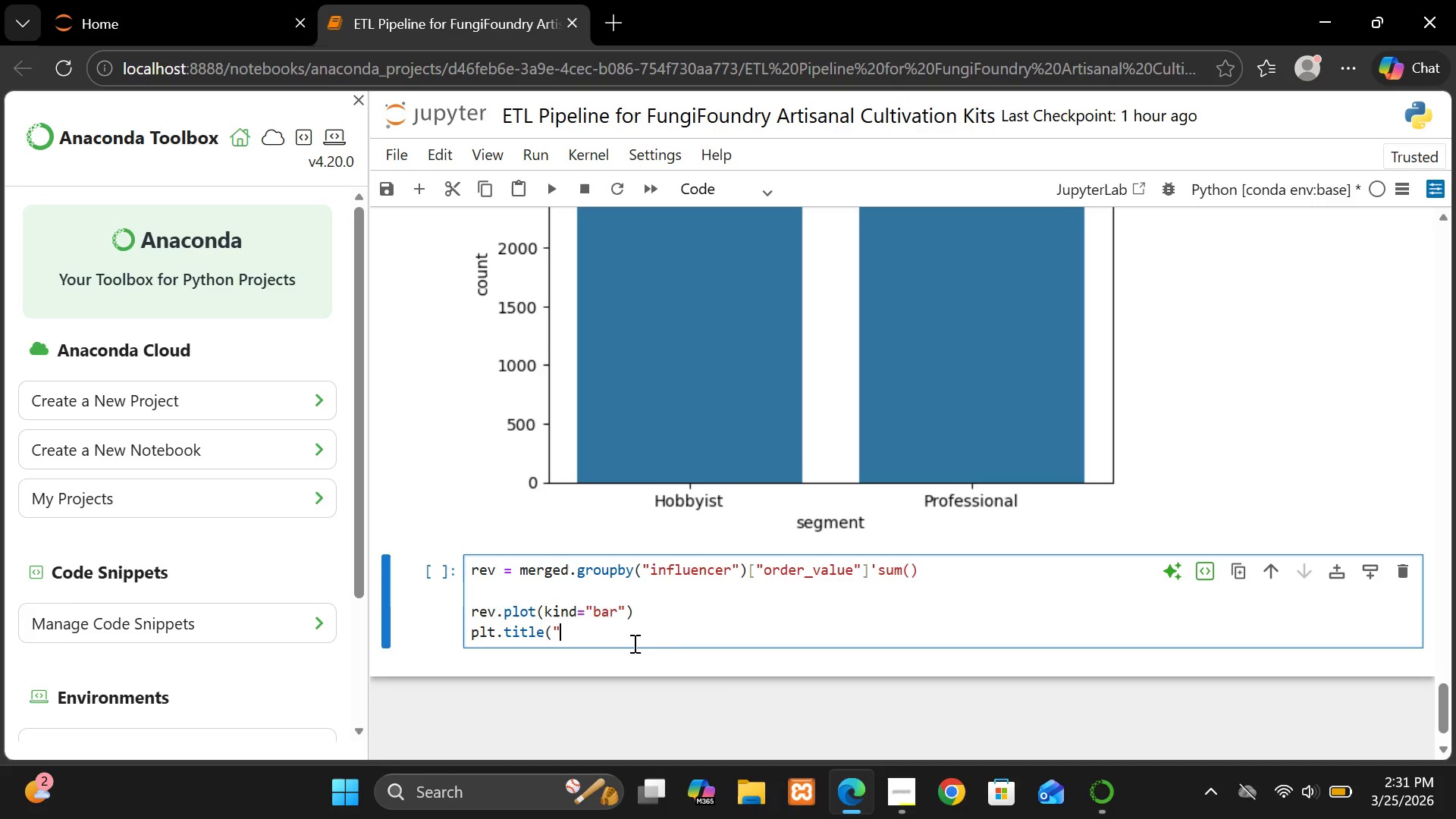 
type(RE)
key(Backspace)
type(even)
 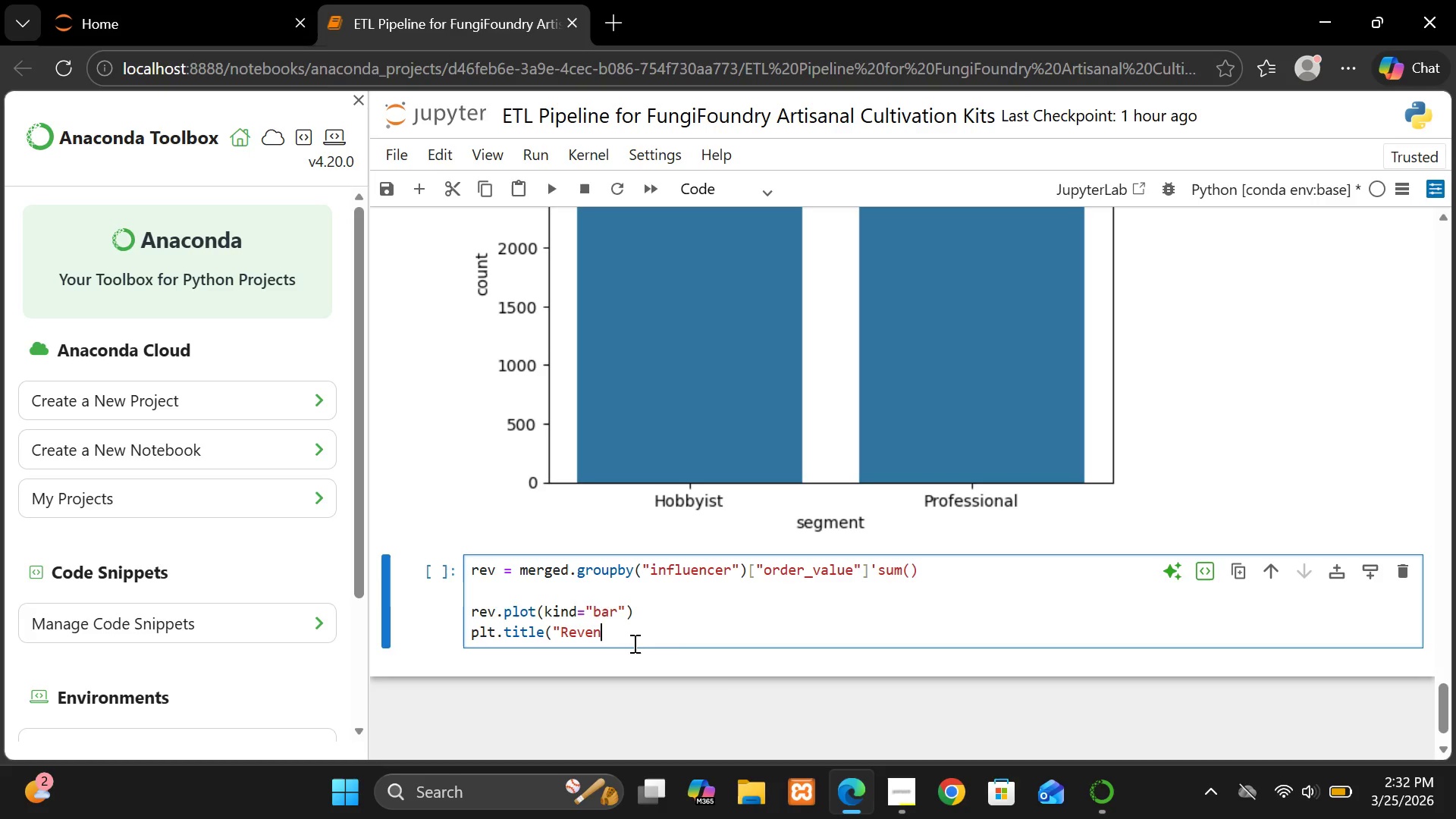 
type(ue  n)
key(Backspace)
type(by Influencer"))
 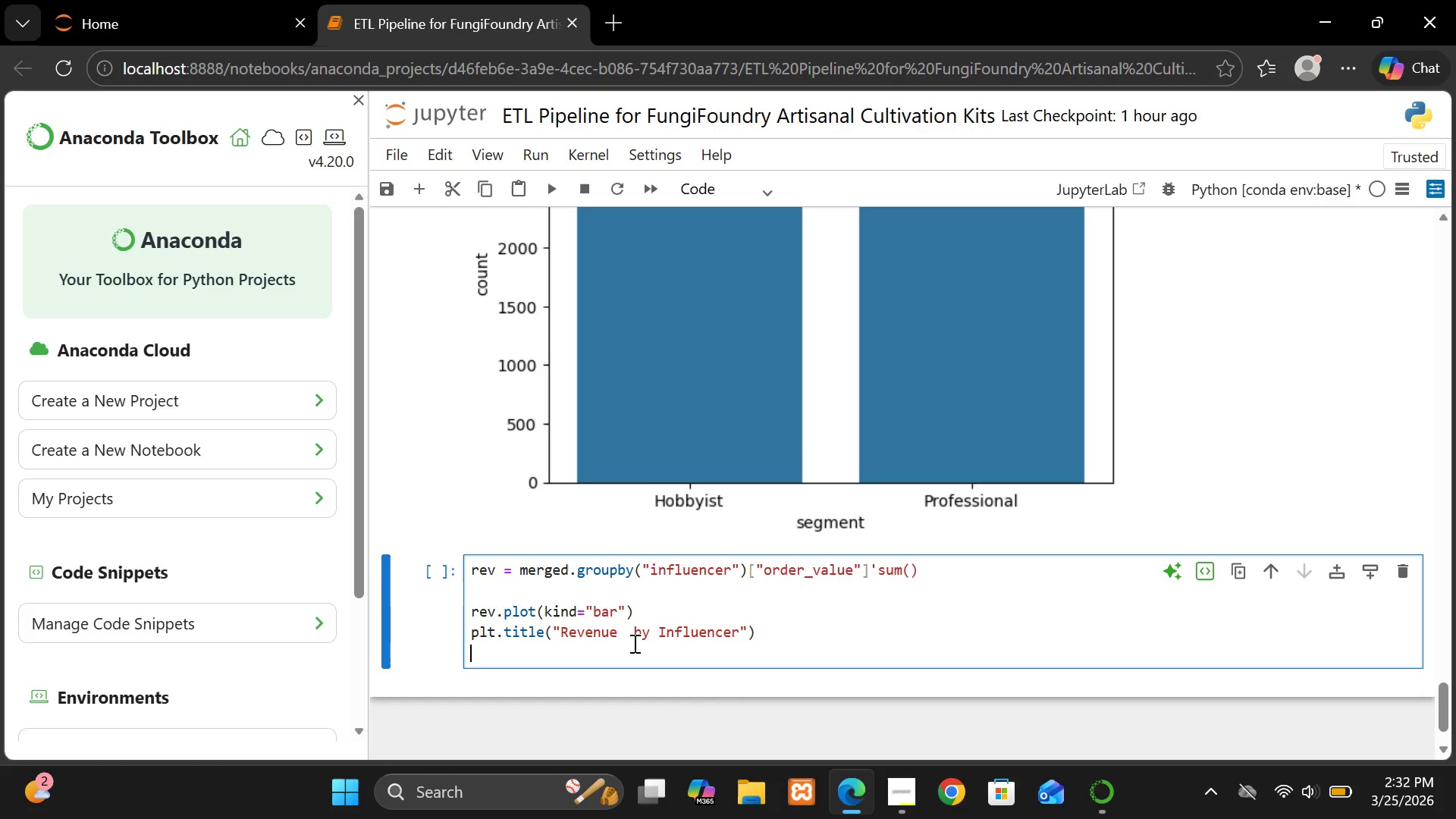 
 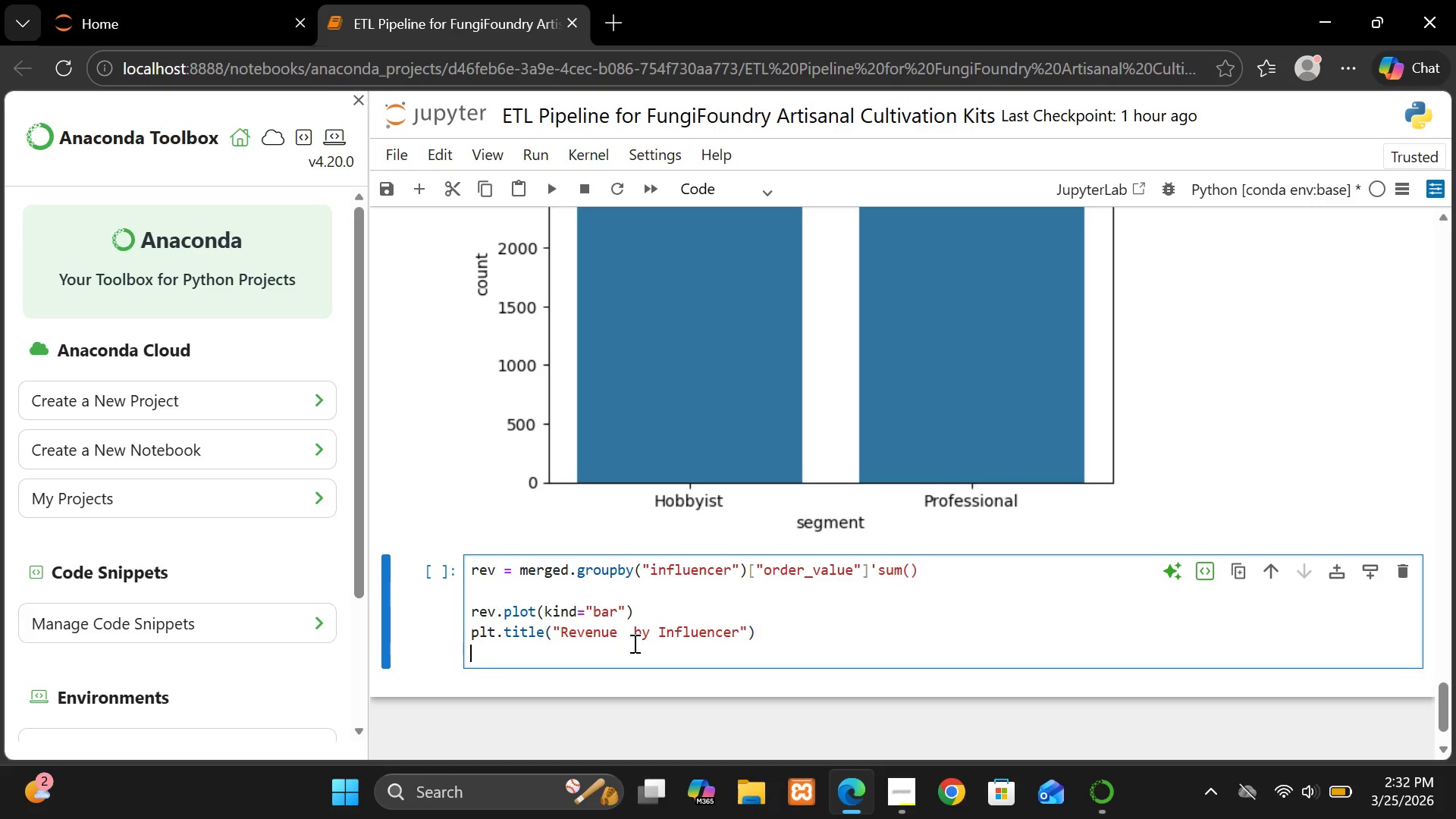 
key(Enter)
 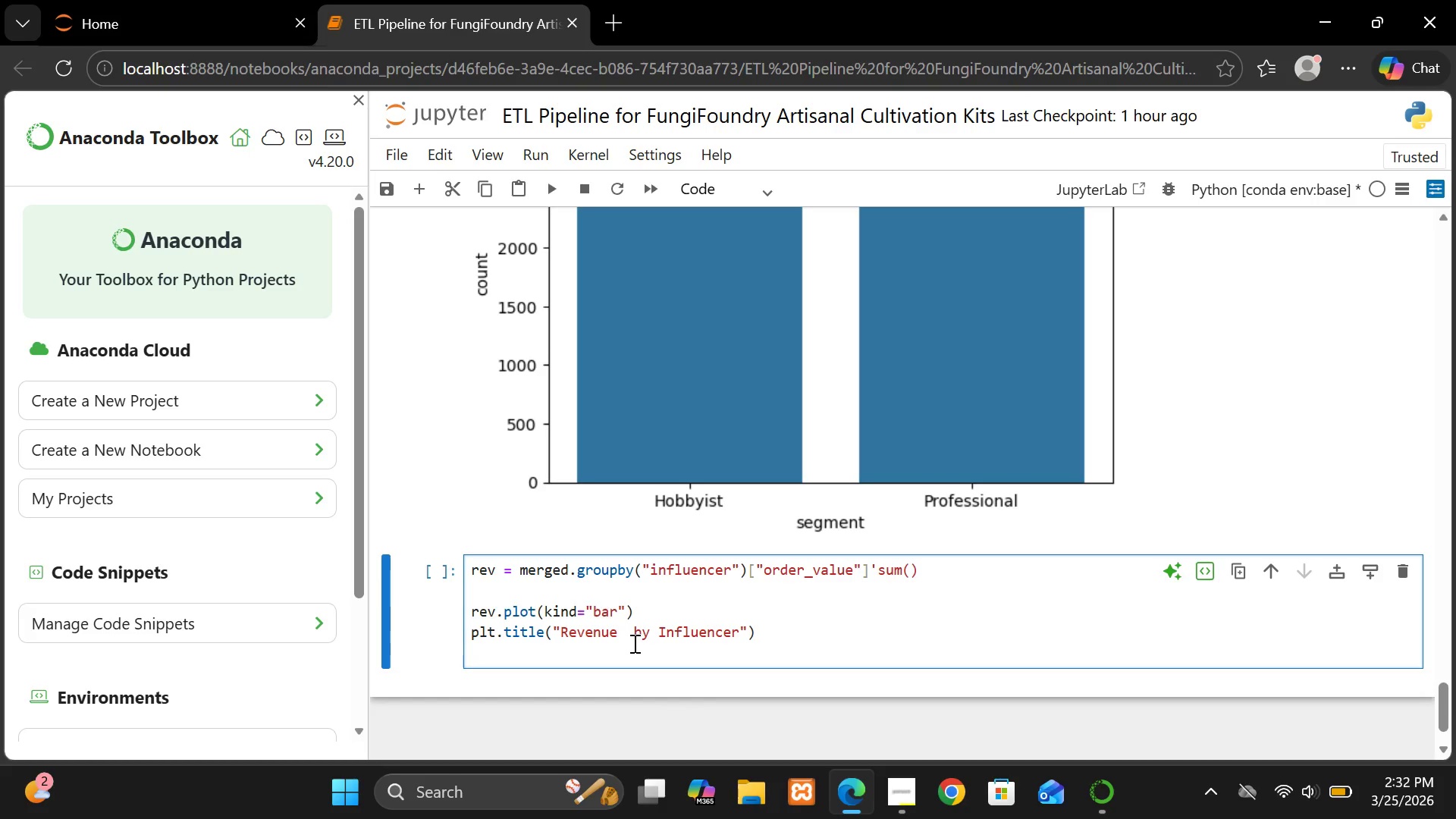 
type(plt.show())
 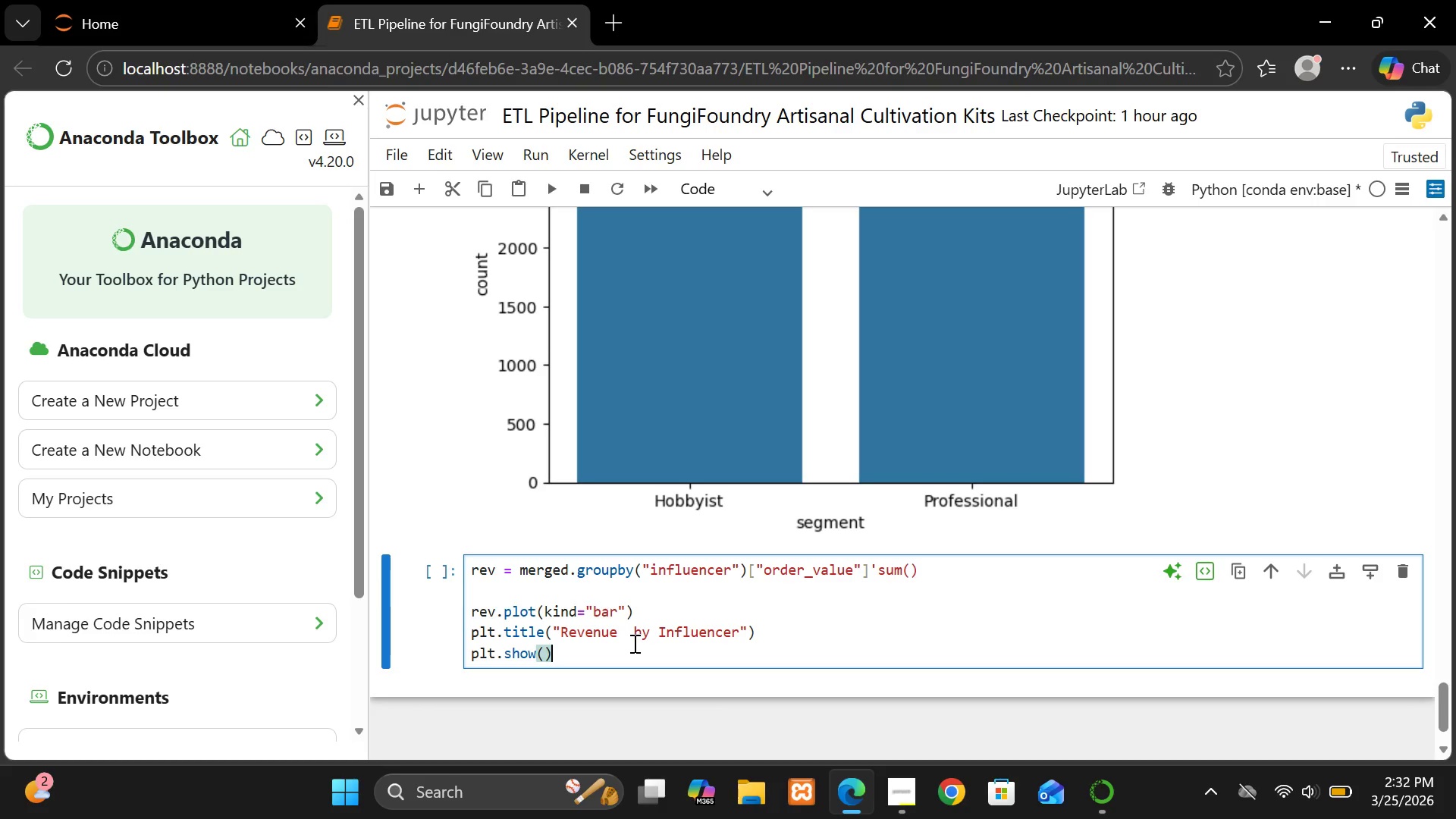 
key(Shift+Enter)
 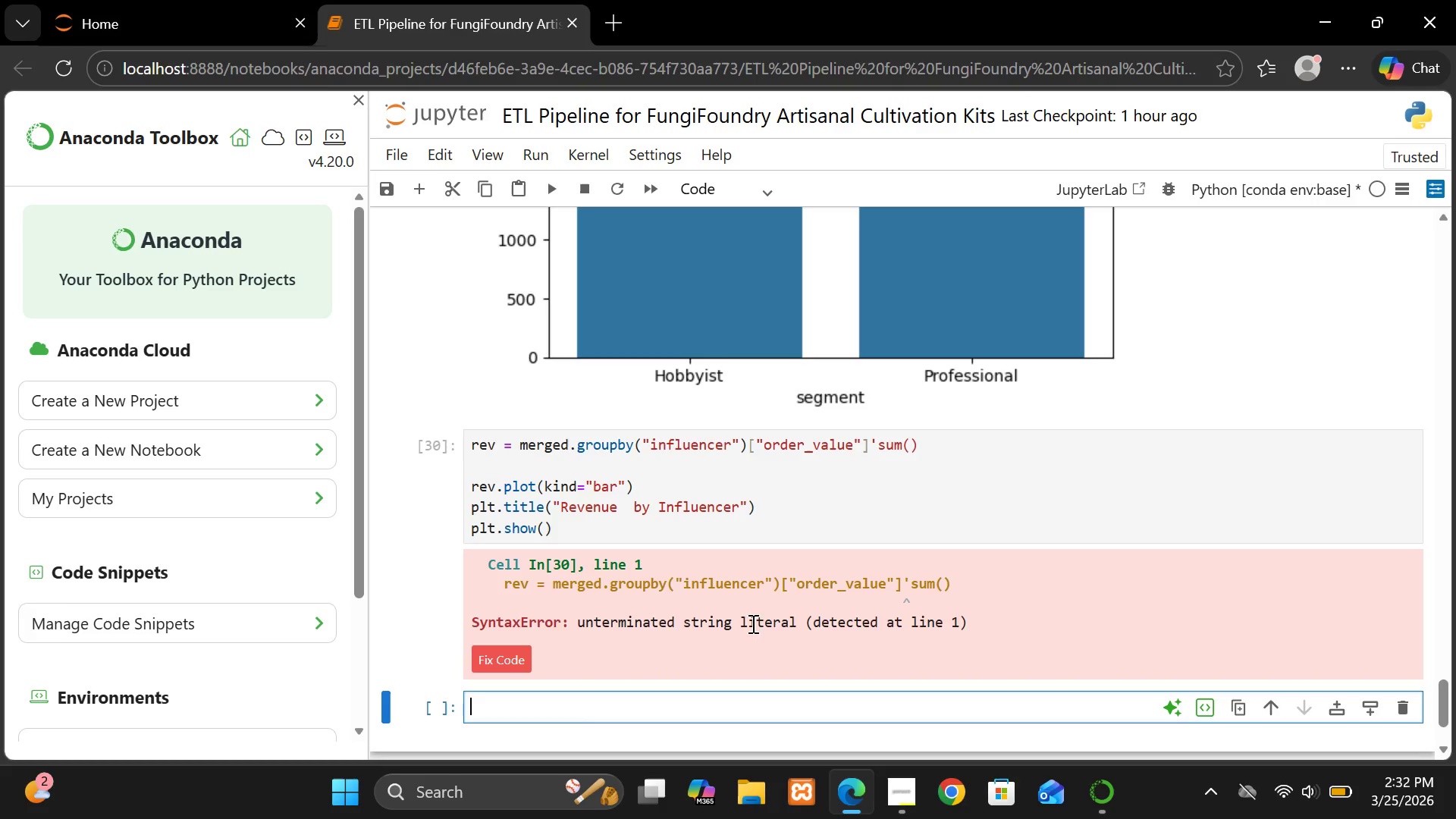 
wait(9.23)
 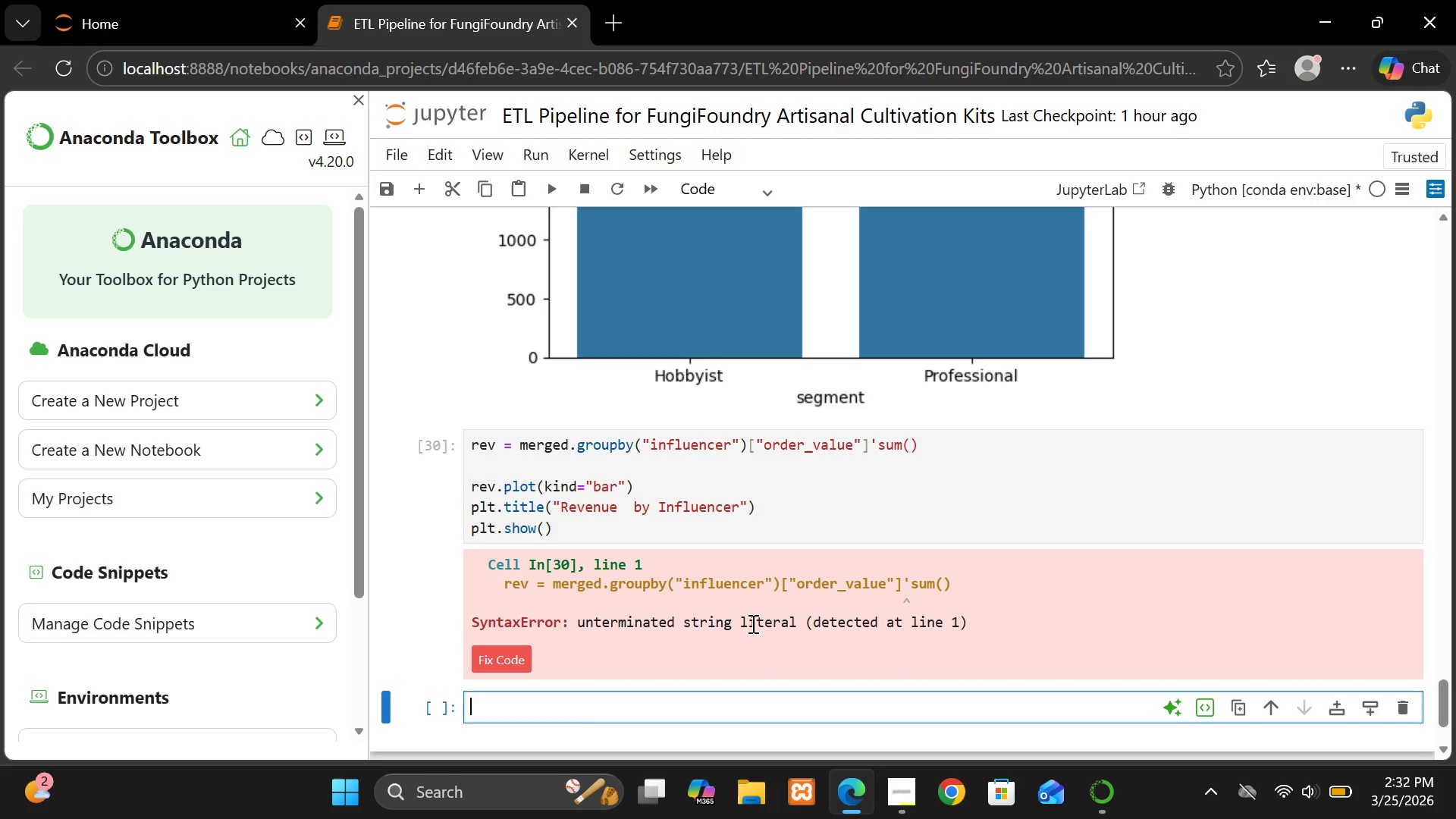 
left_click([880, 442])
 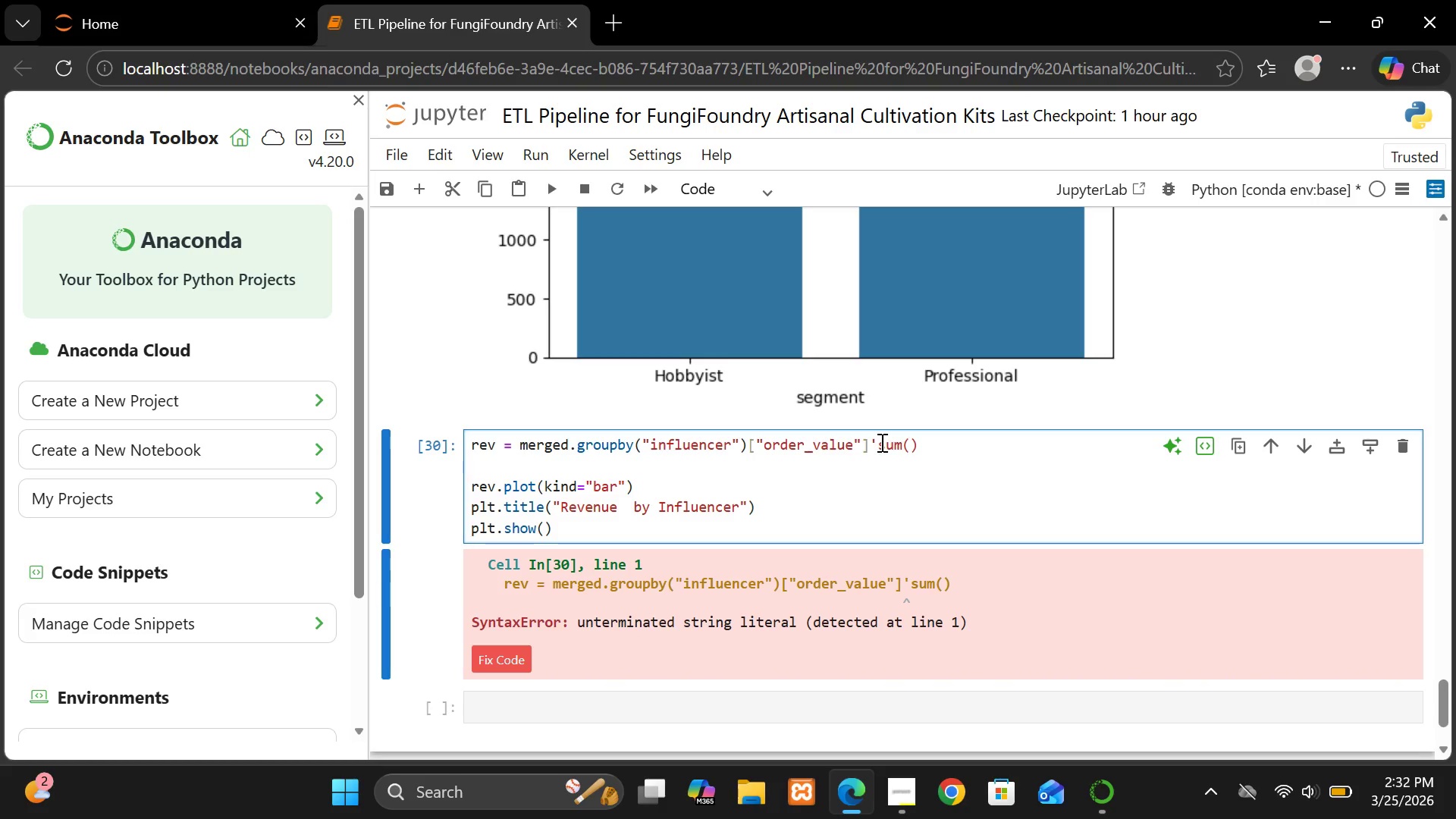 
key(Backspace)
 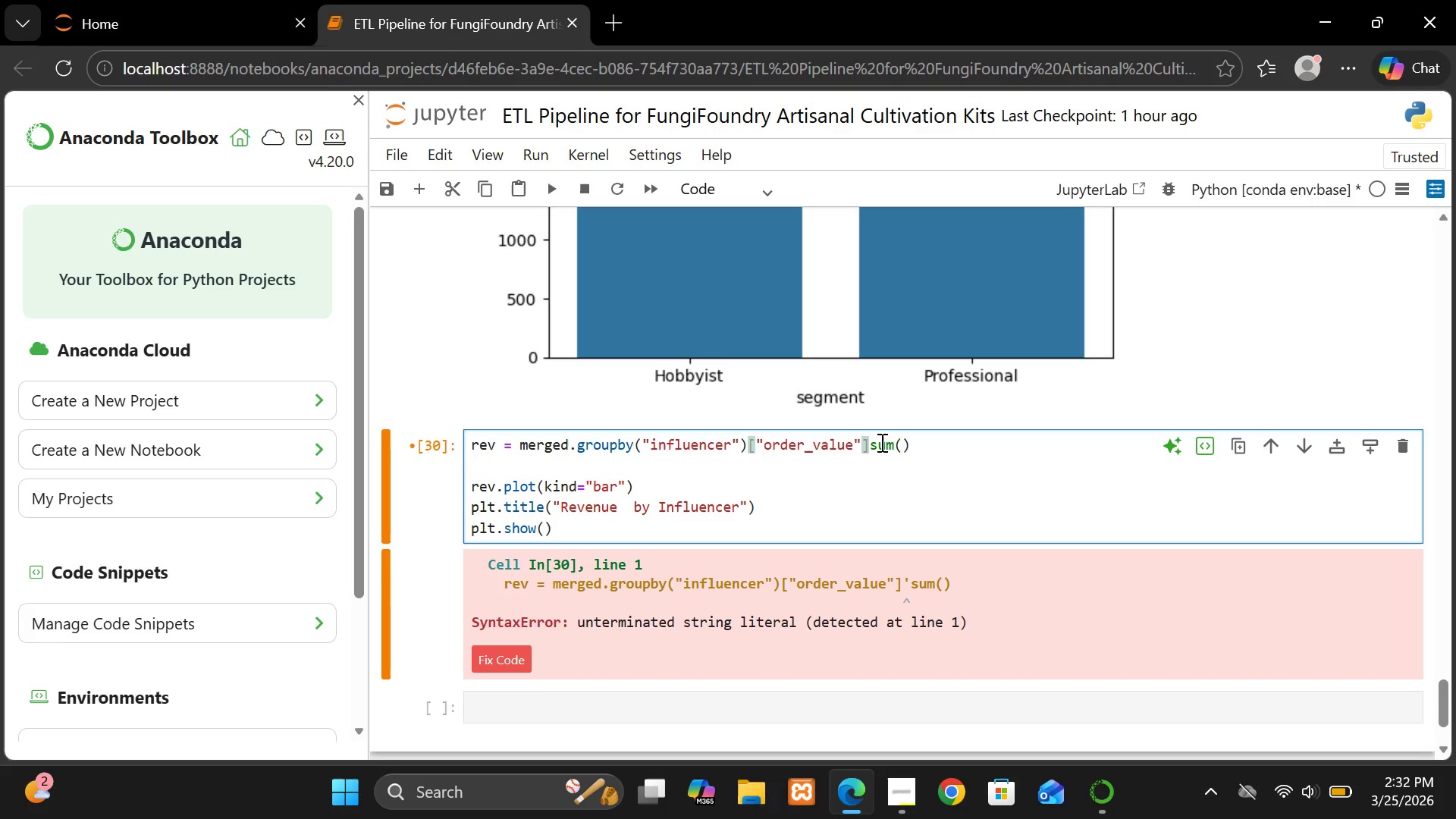 
key(Period)
 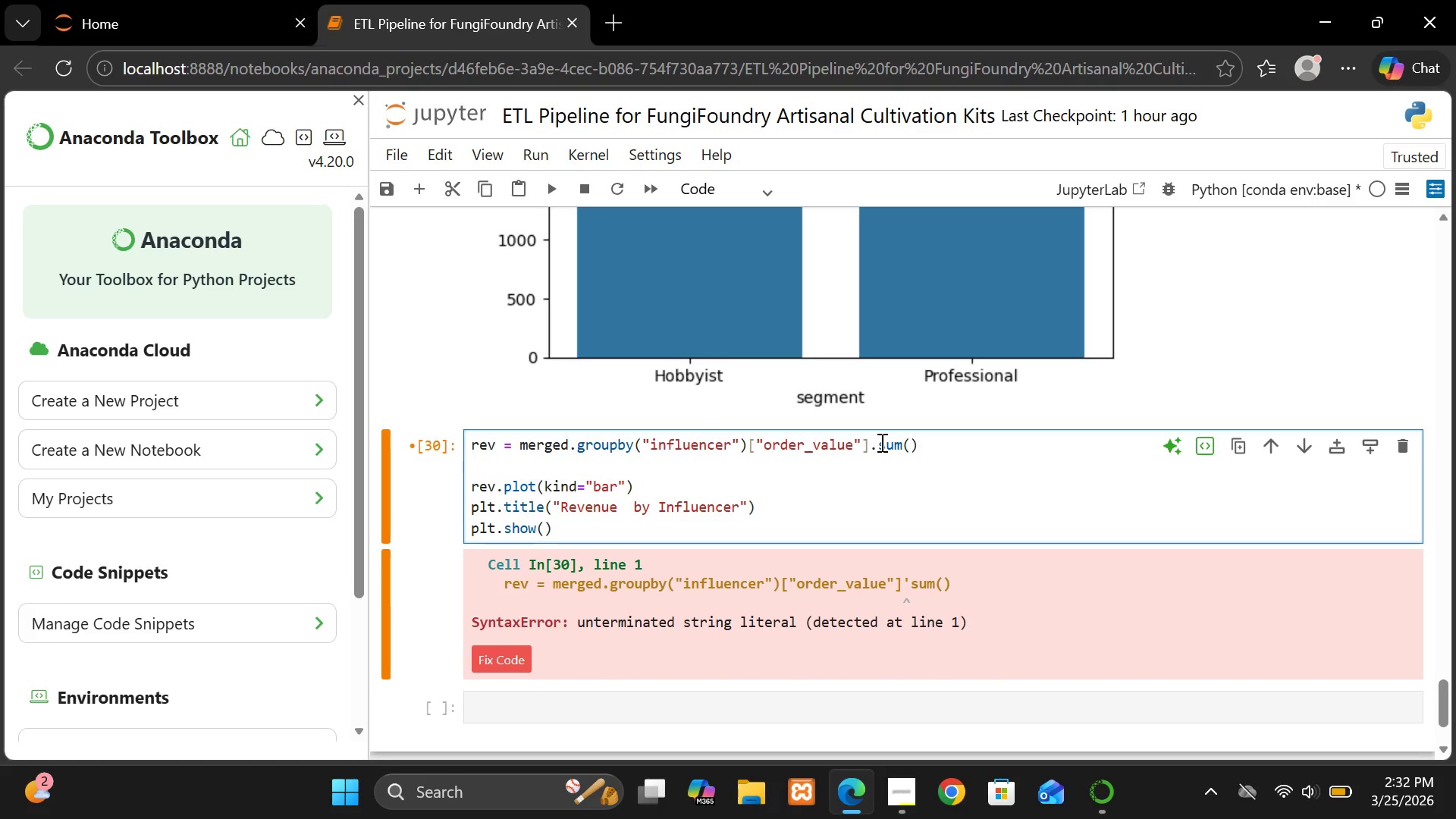 
key(Shift+Enter)
 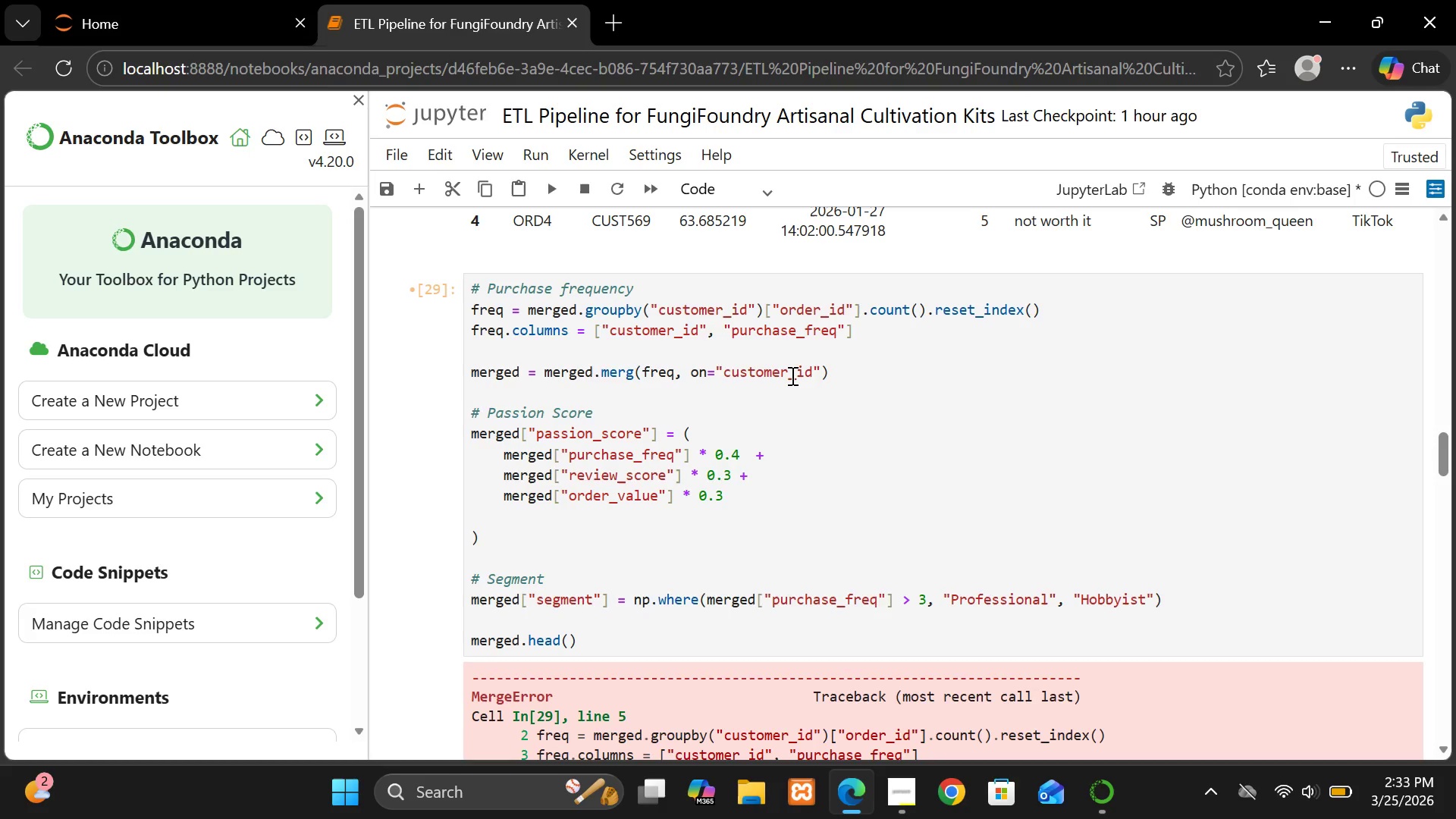 
wait(51.11)
 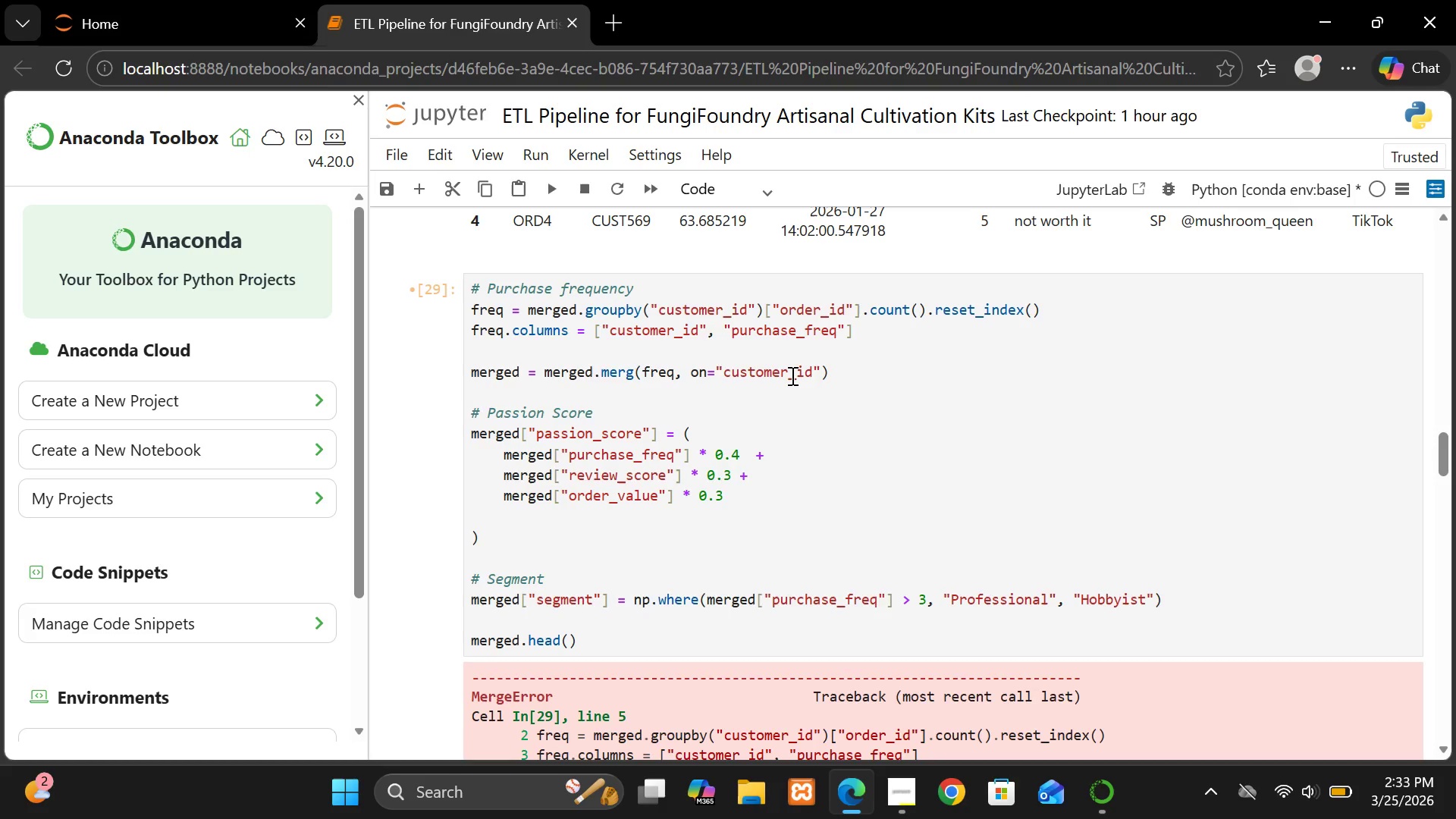 
left_click([636, 371])
 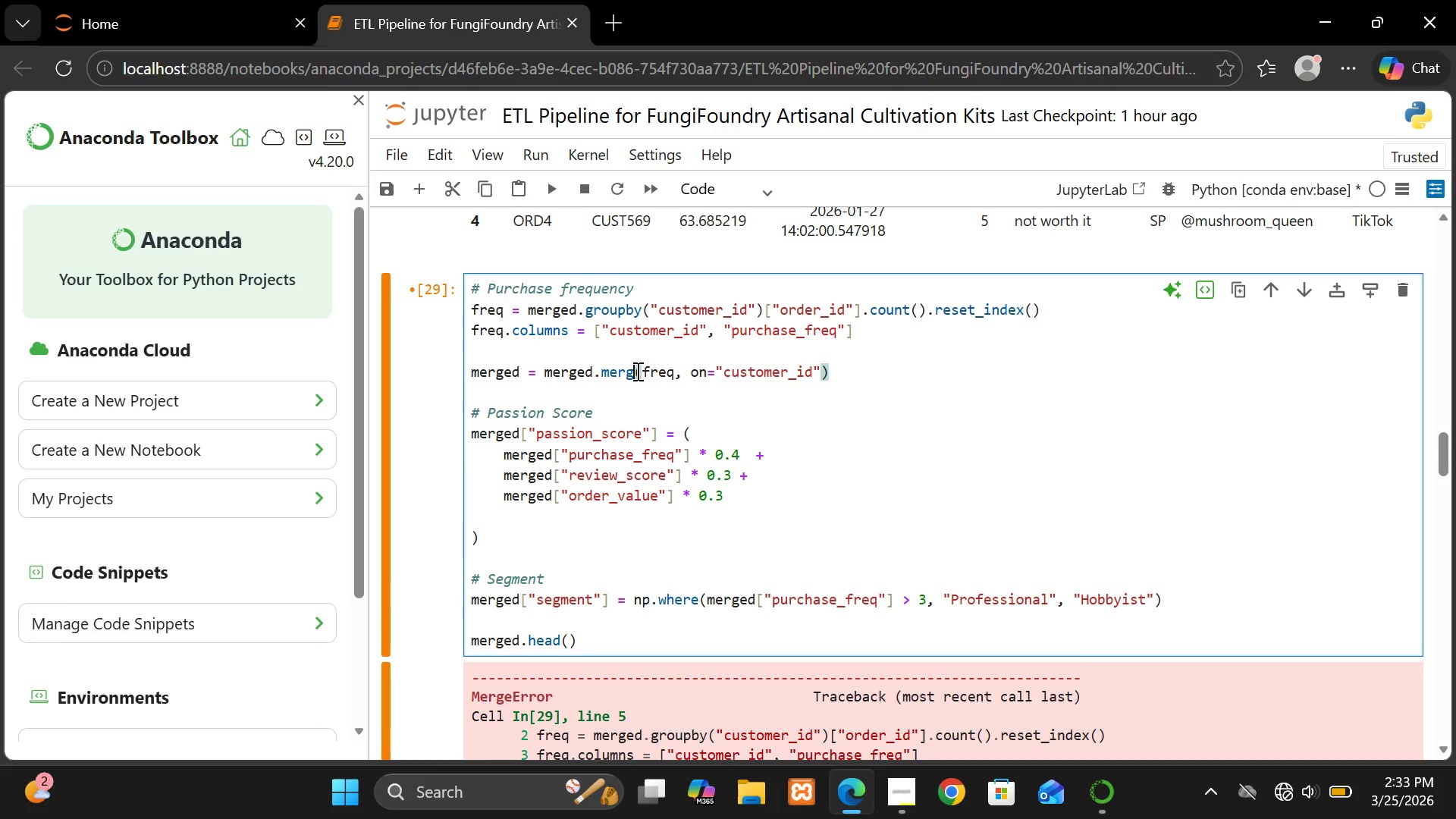 
key(E)
 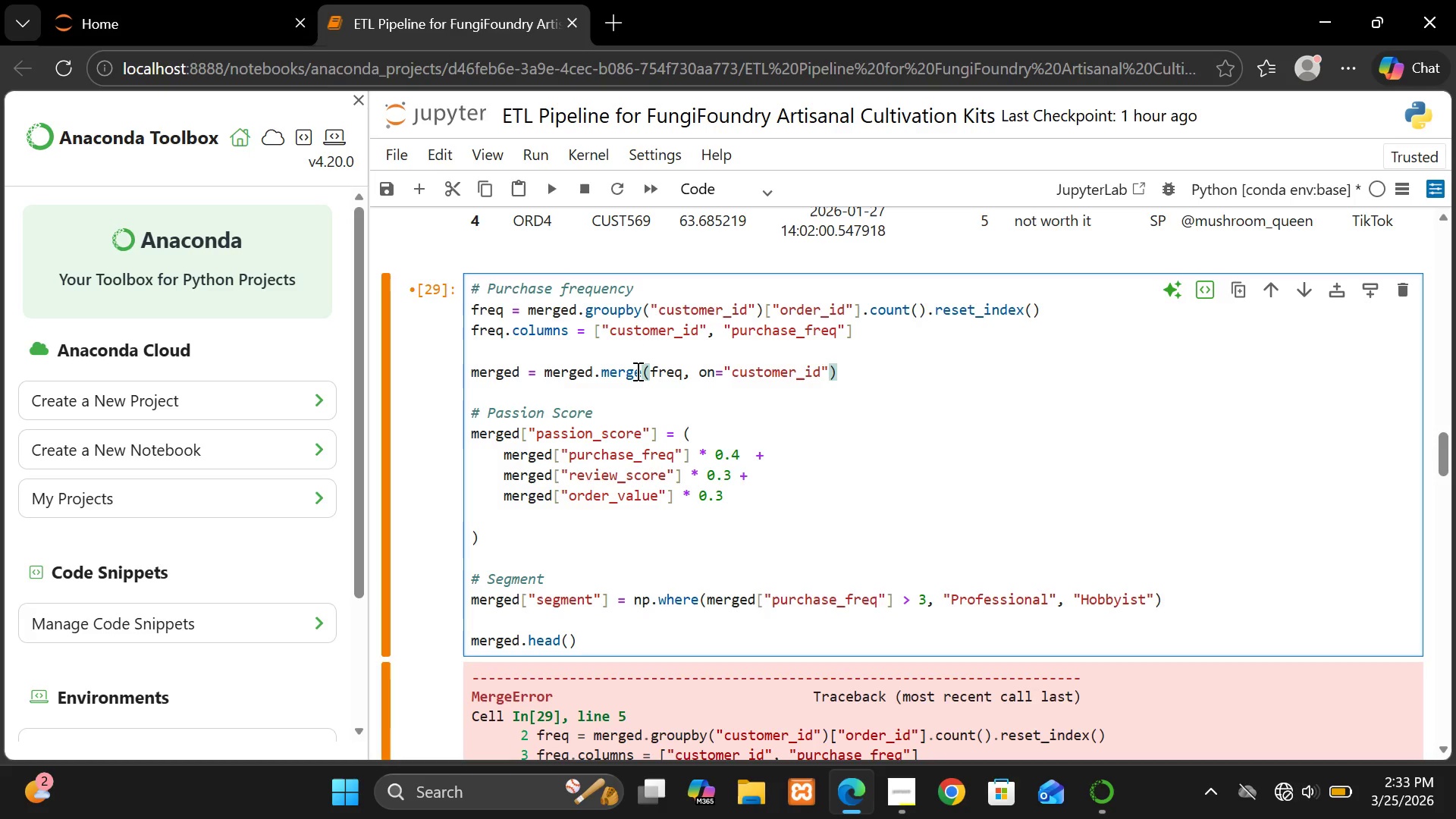 
key(Shift+ShiftRight)
 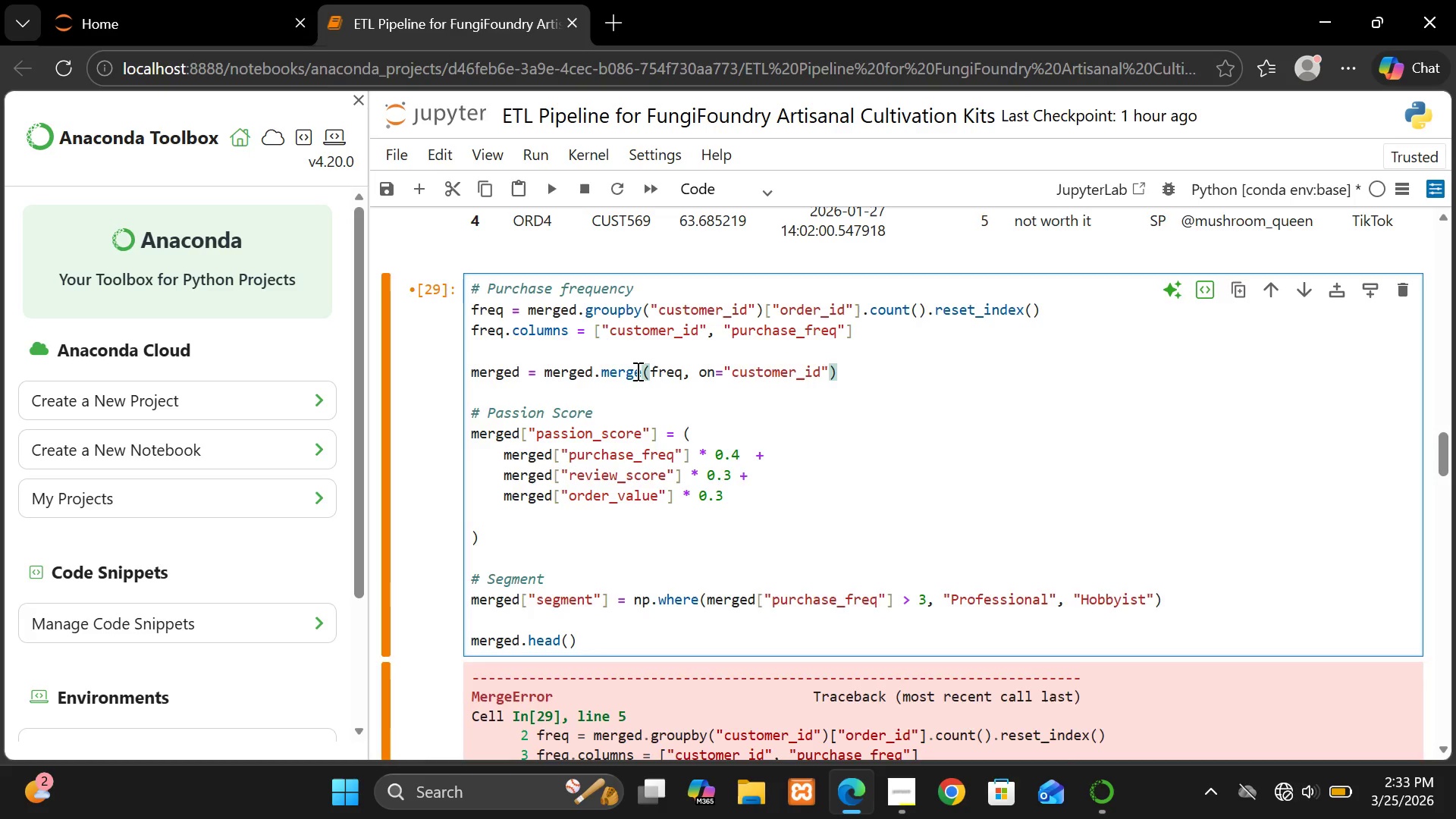 
key(Shift+Enter)
 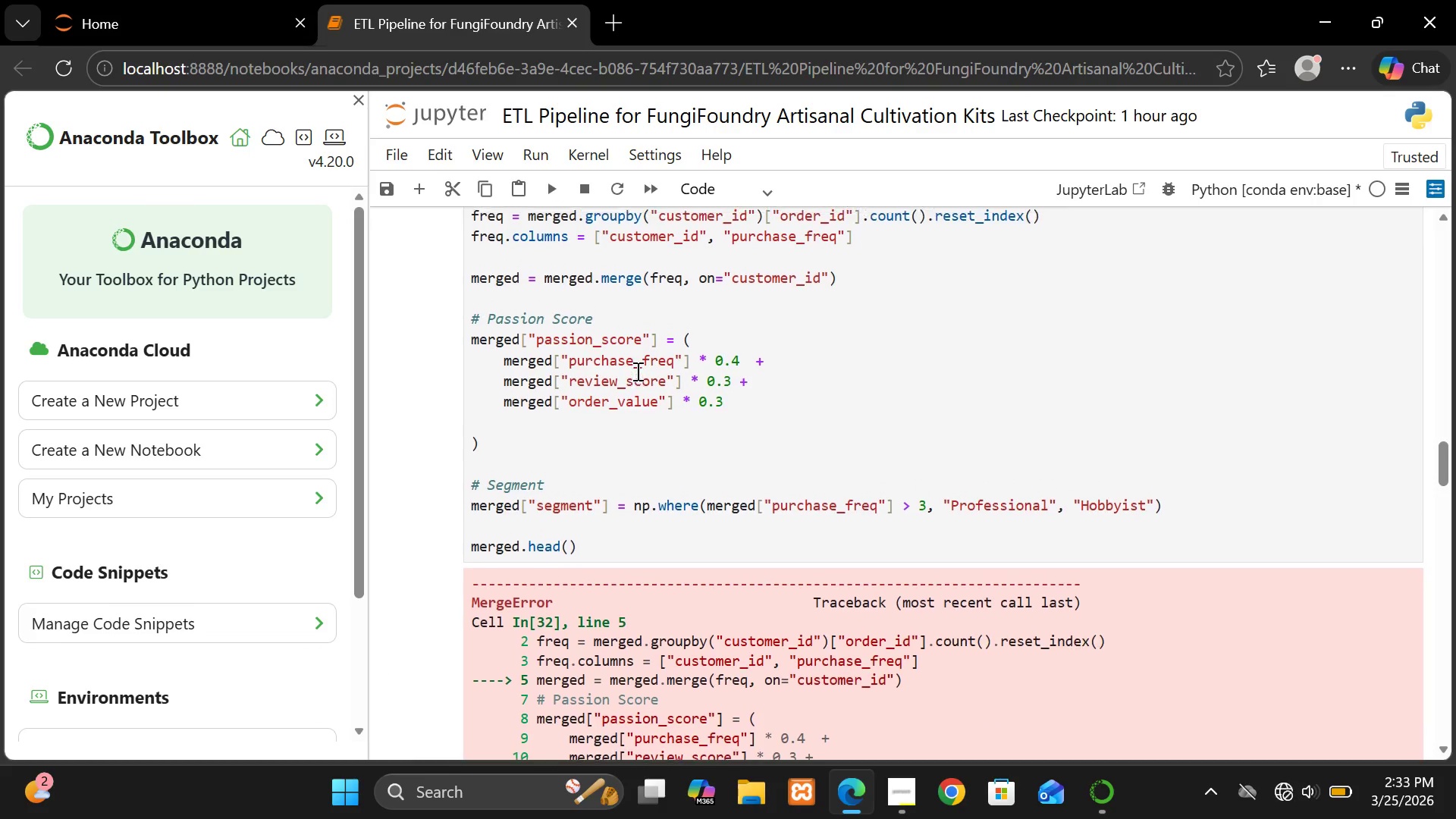 
wait(8.42)
 